 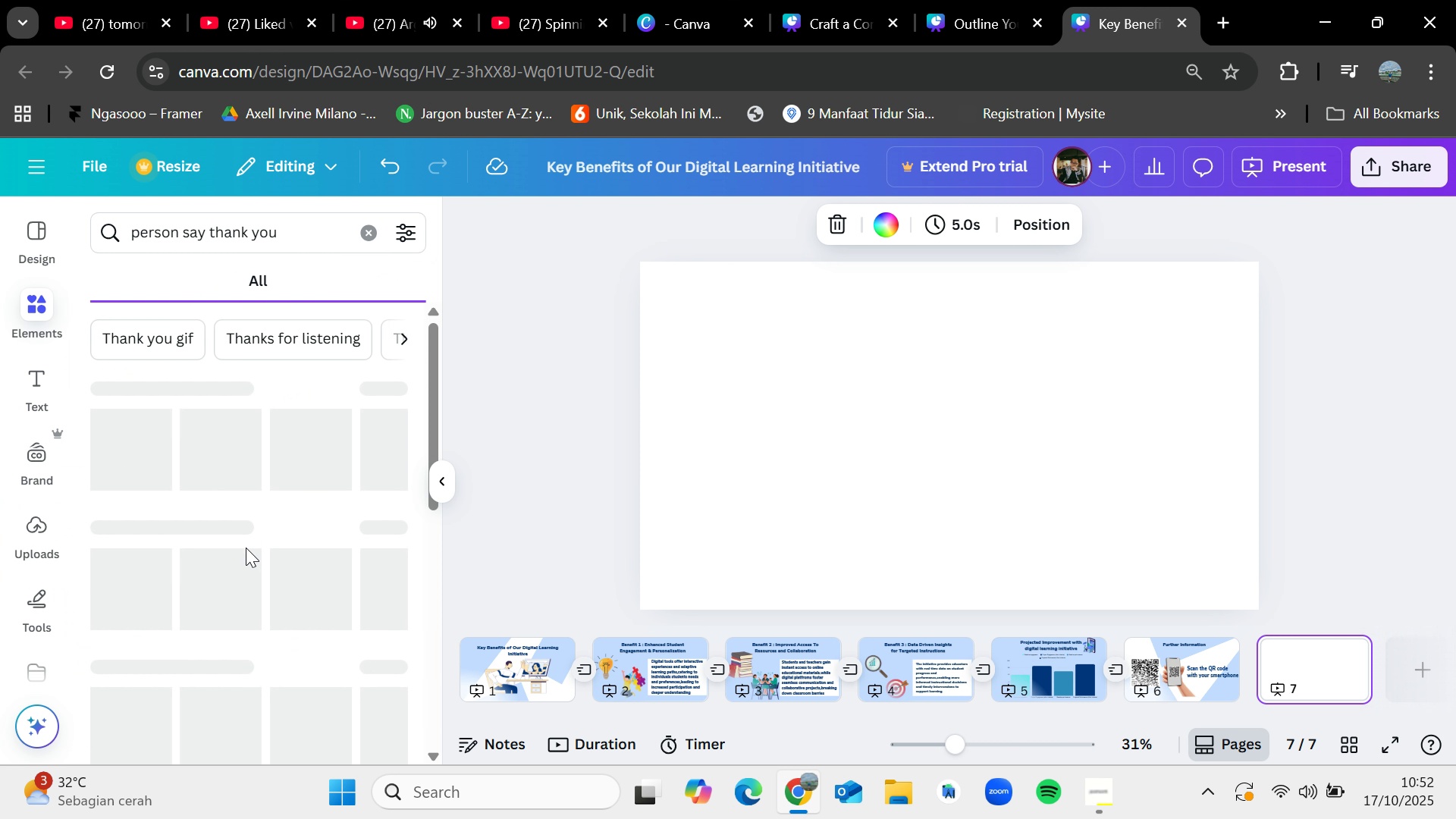 
left_click([397, 394])
 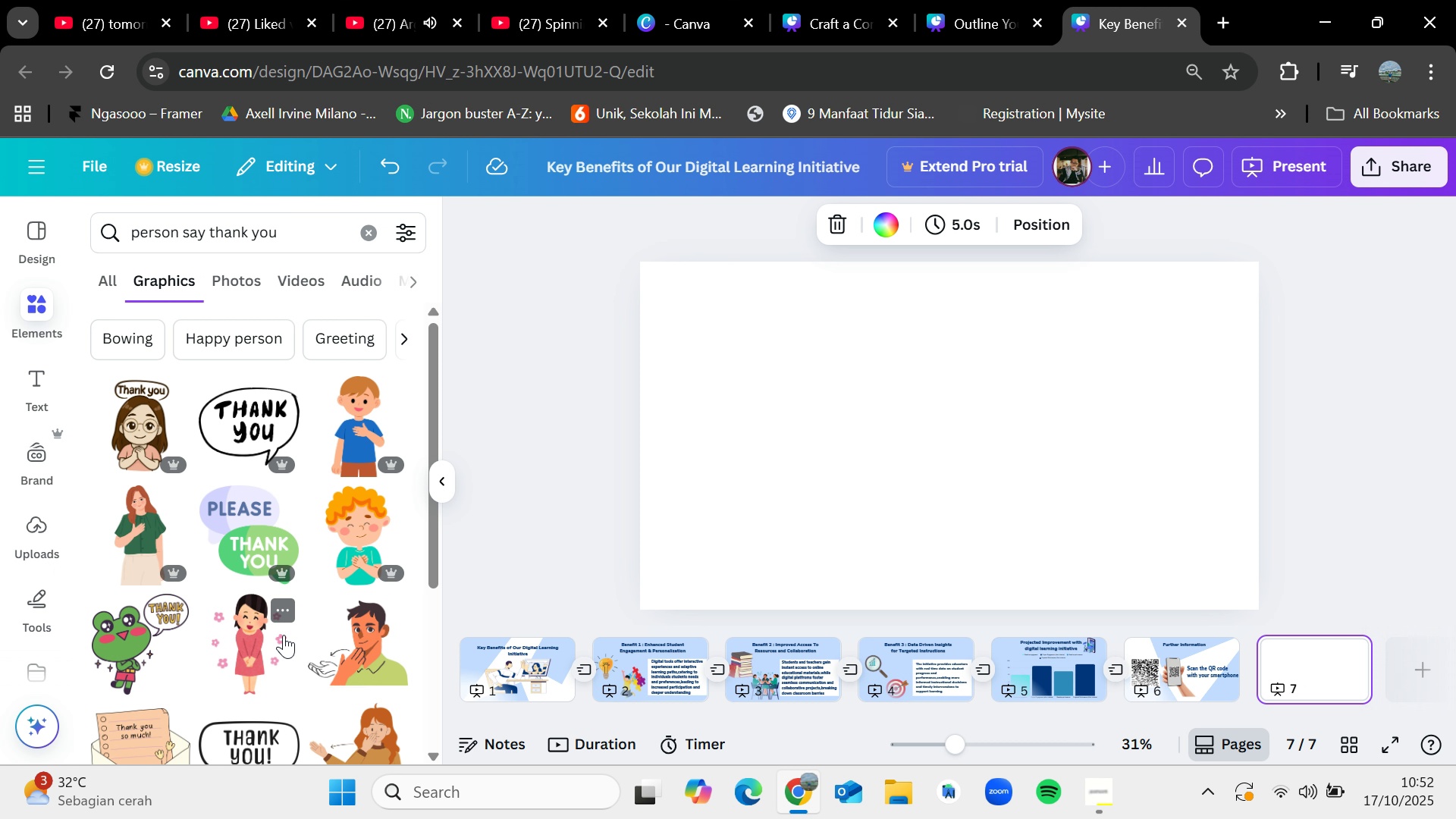 
scroll: coordinate [287, 644], scroll_direction: none, amount: 0.0
 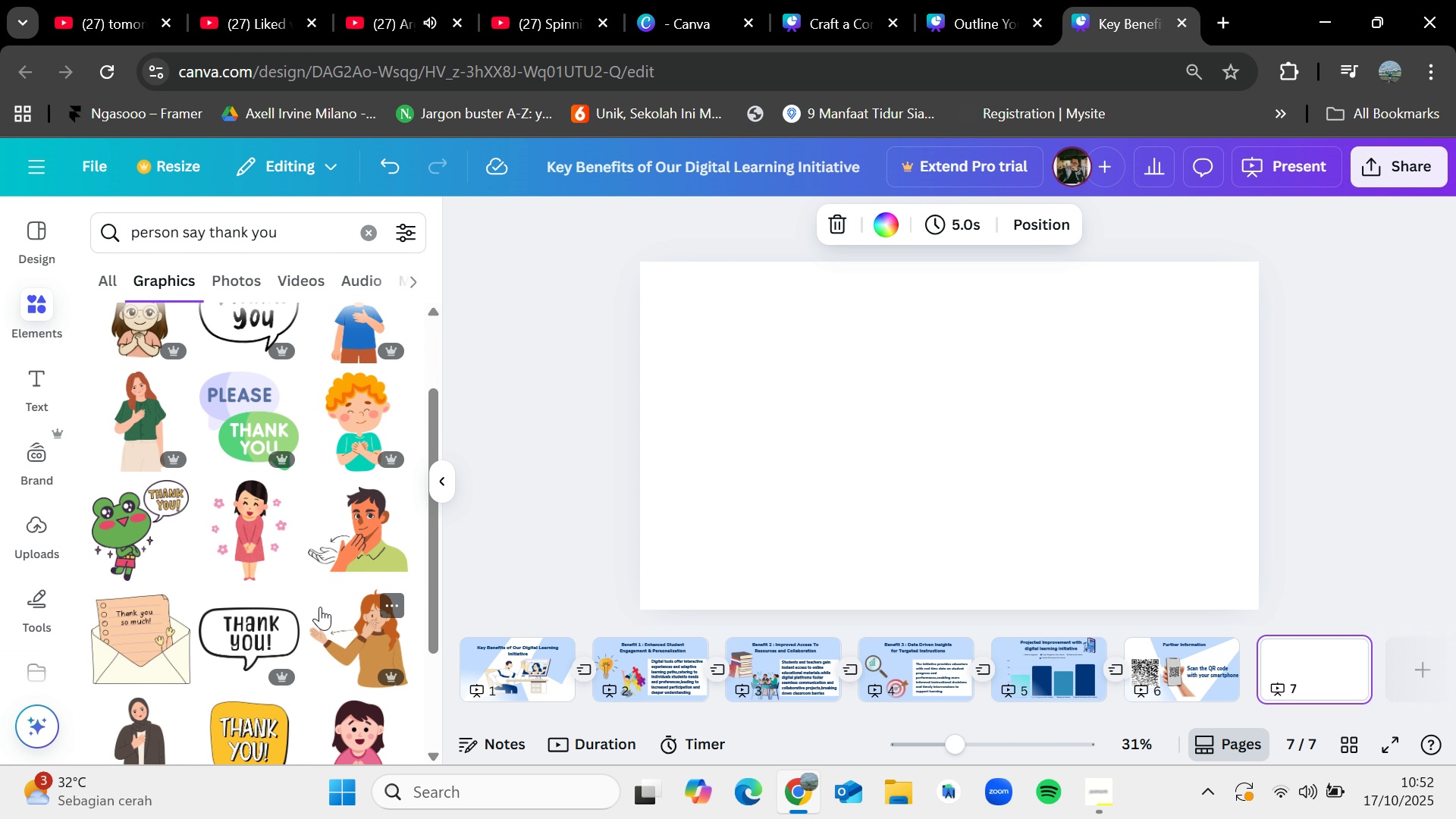 
scroll: coordinate [320, 607], scroll_direction: down, amount: 3.0
 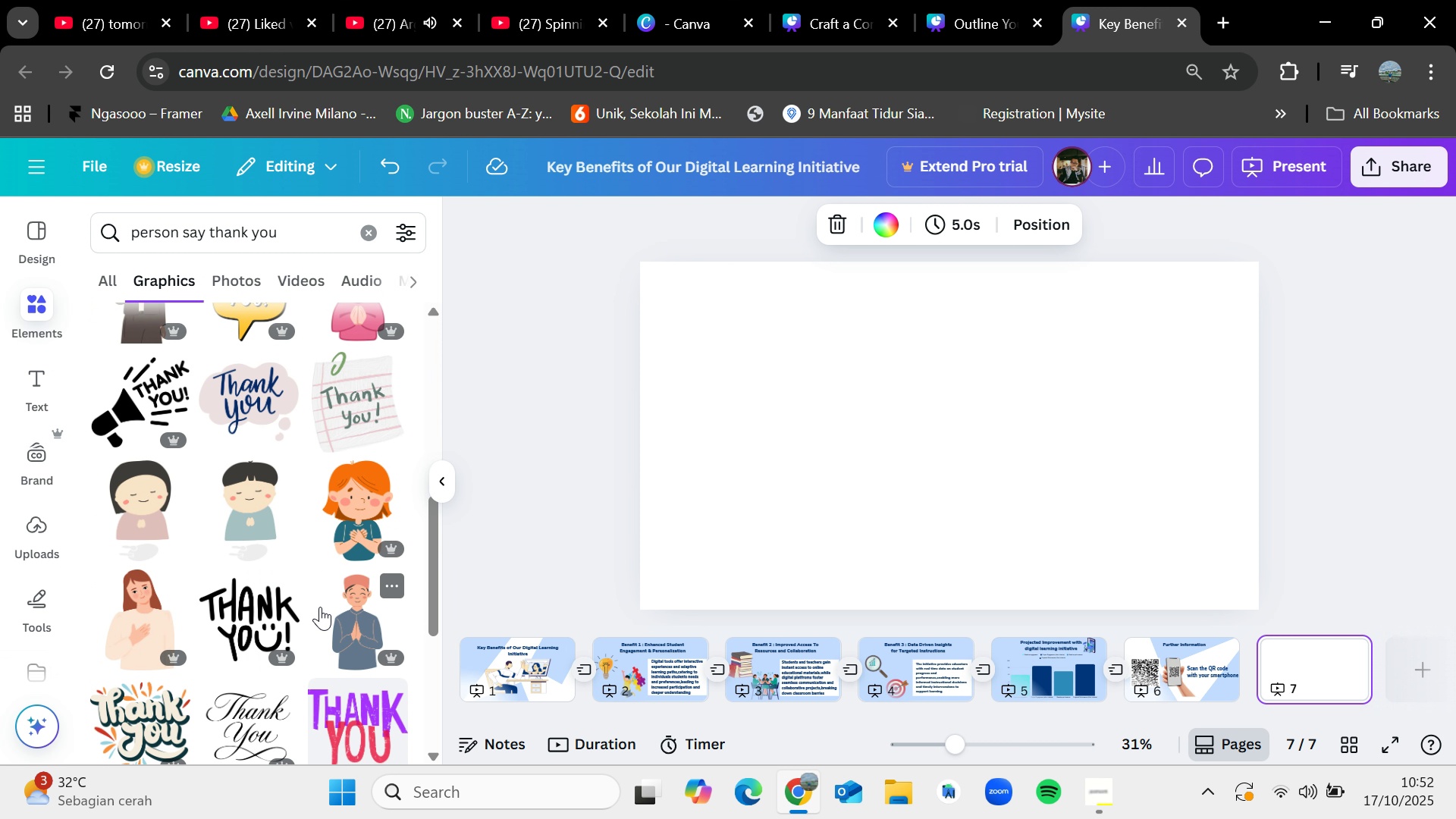 
scroll: coordinate [320, 607], scroll_direction: up, amount: 4.0
 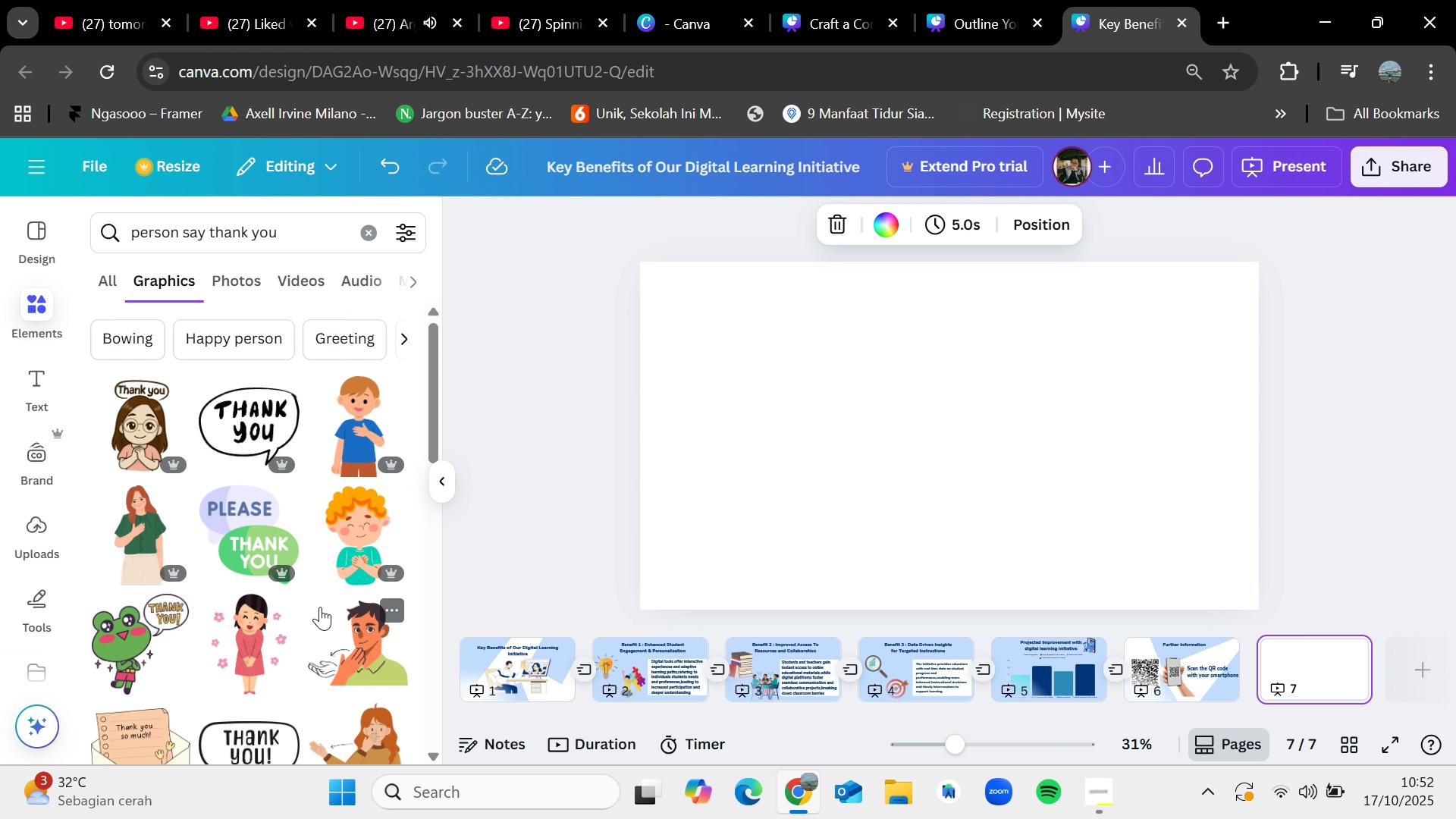 
scroll: coordinate [320, 607], scroll_direction: down, amount: 11.0
 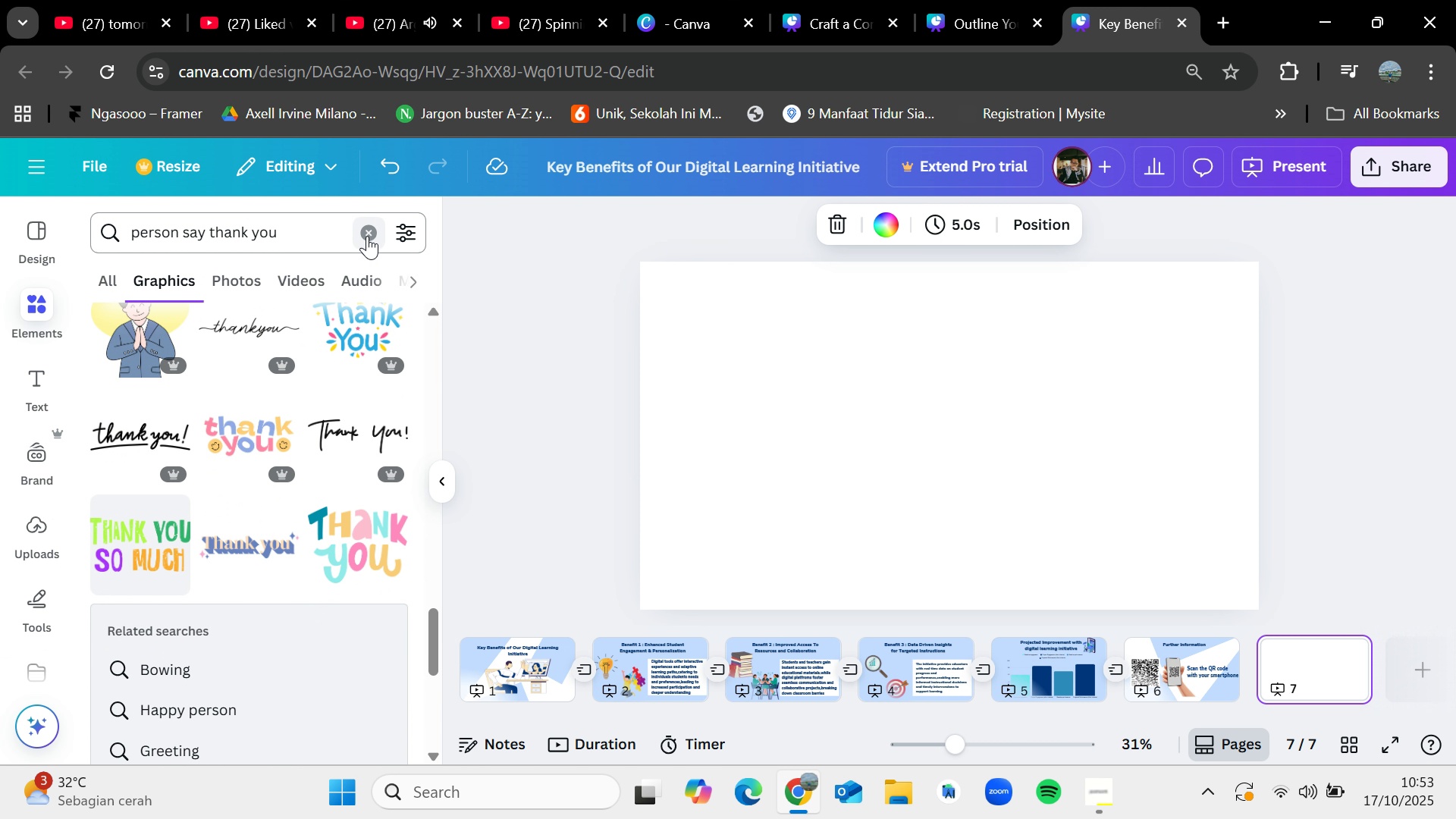 
left_click([367, 236])
 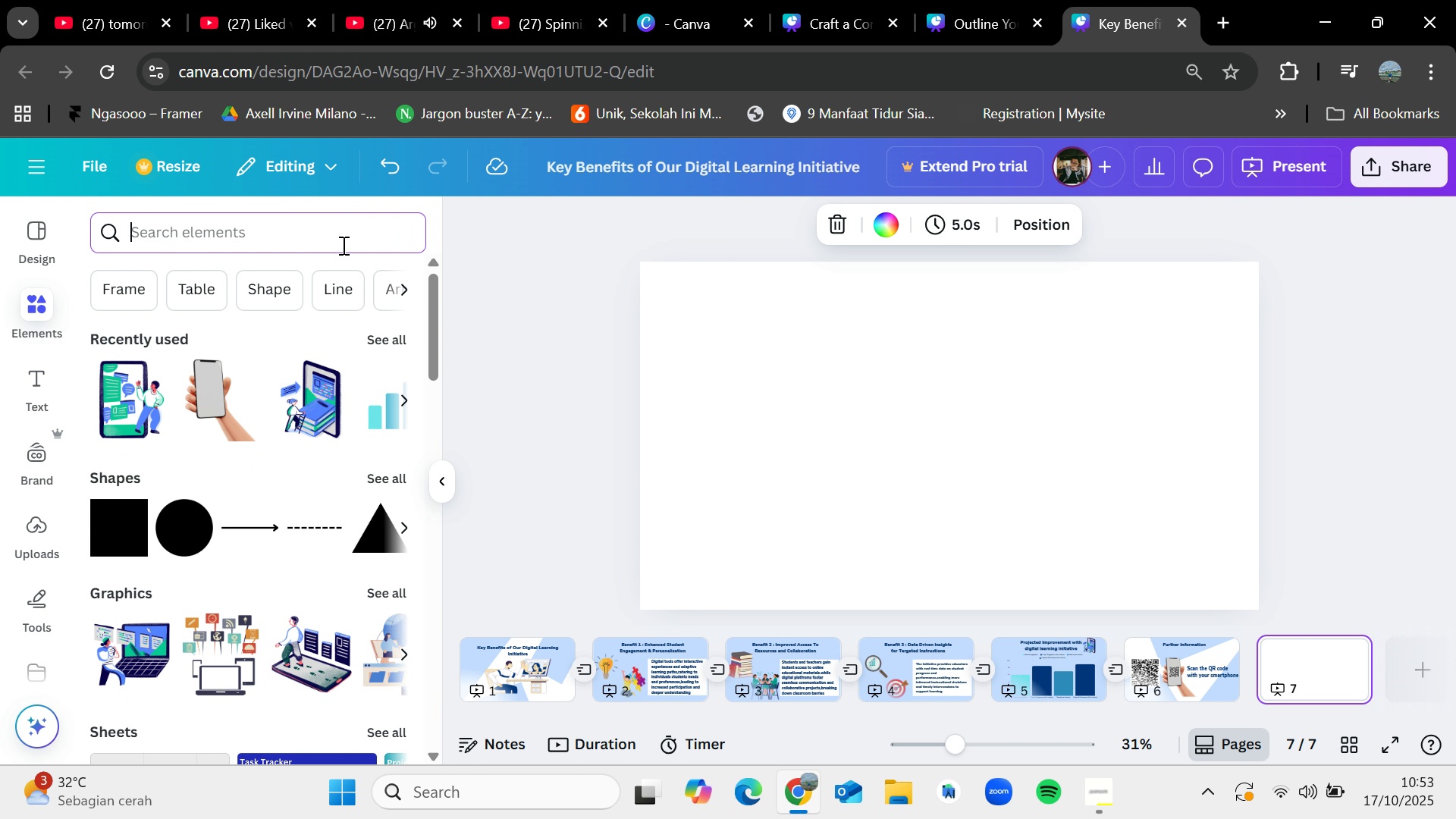 
type(studenmen)
 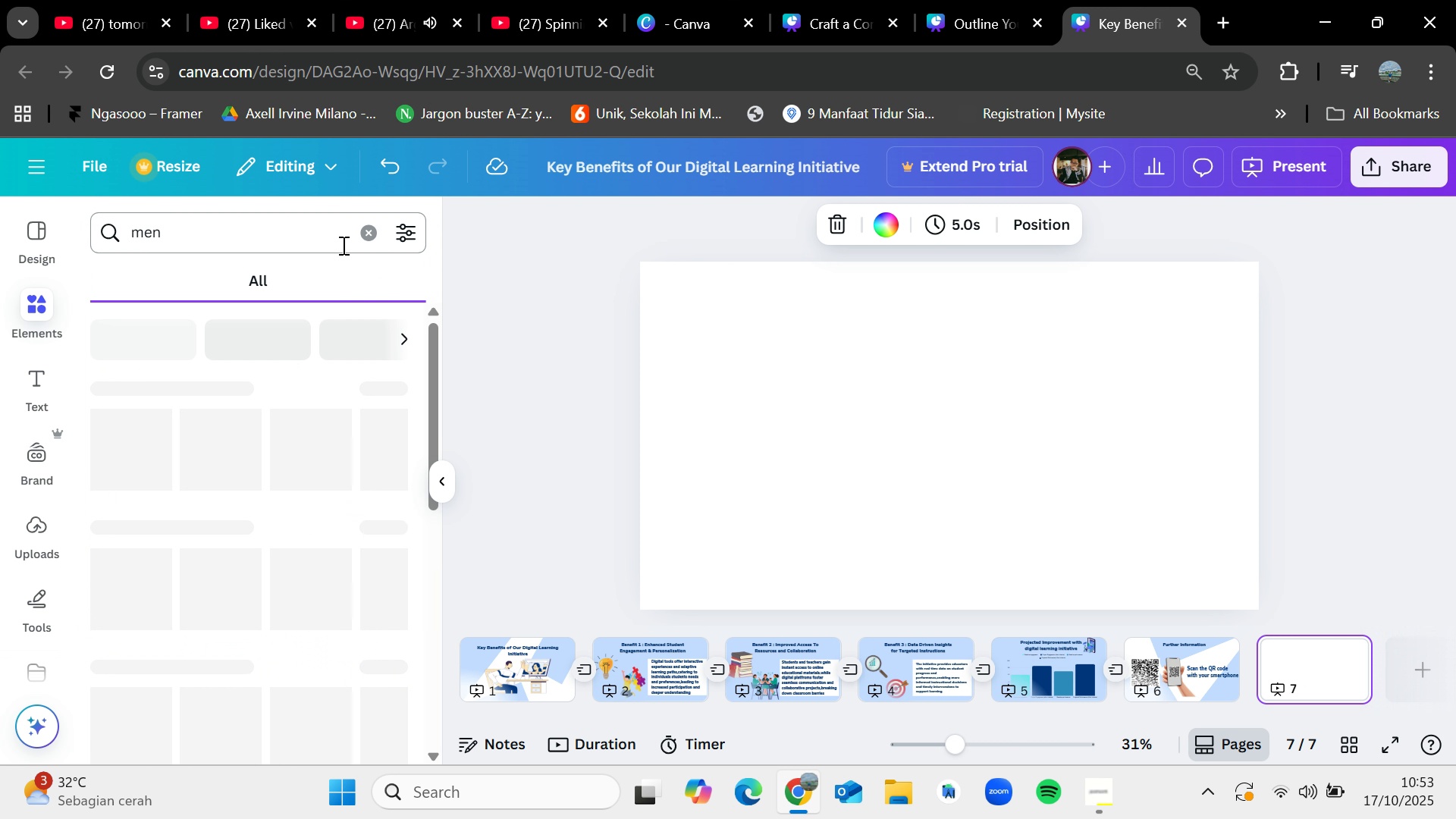 
hold_key(key=Backspace, duration=0.8)
 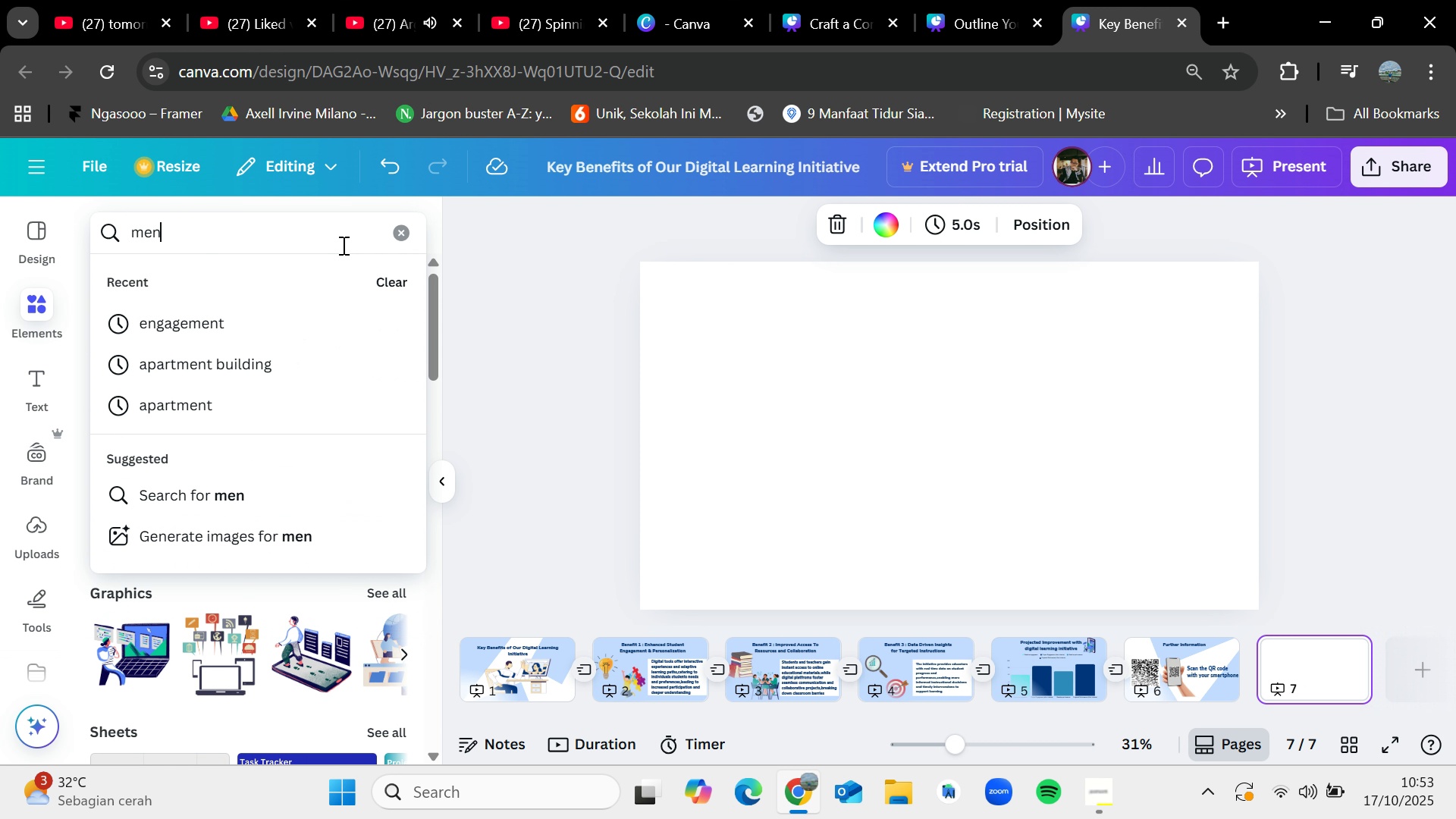 
key(Enter)
 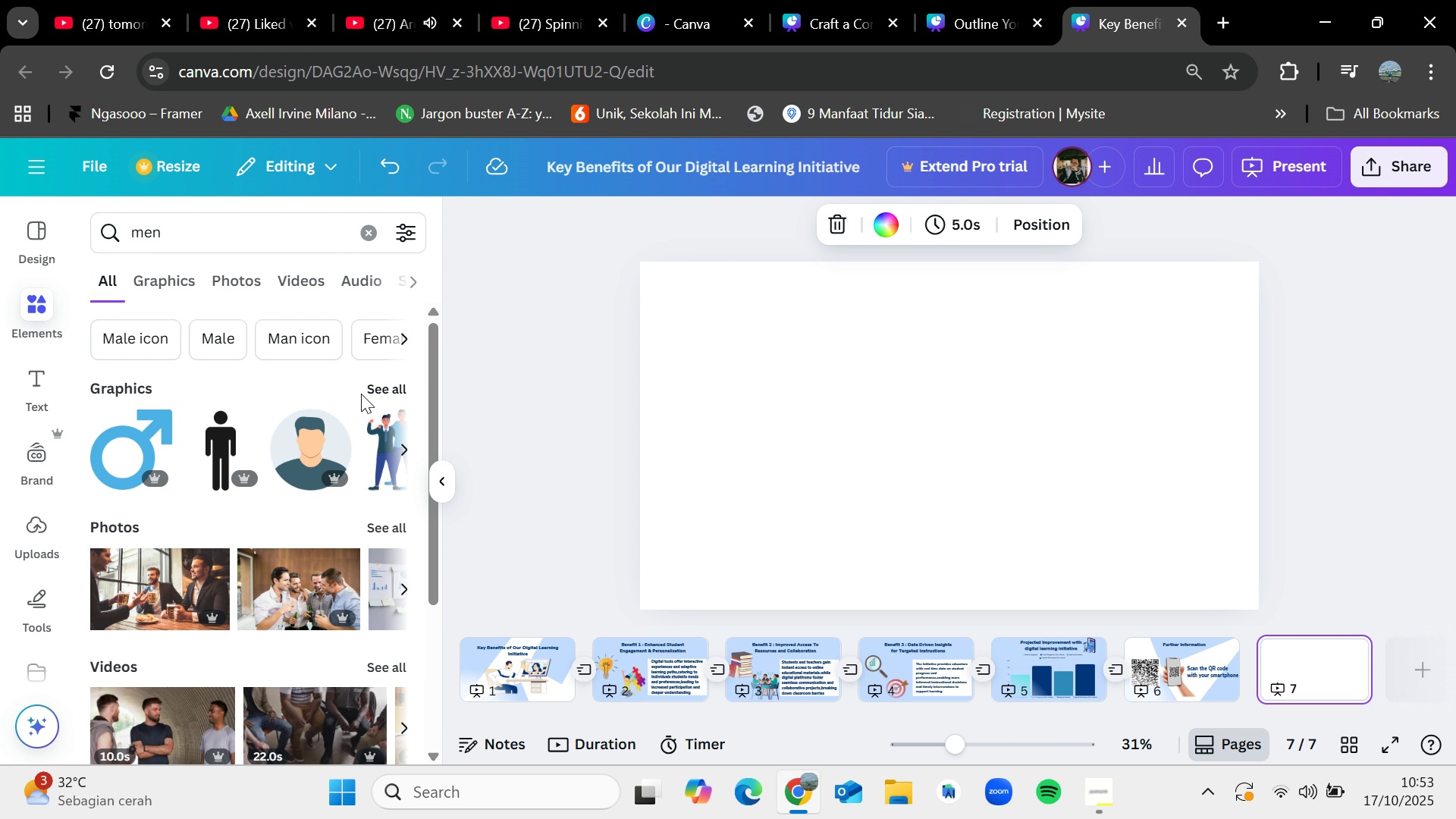 
double_click([386, 394])
 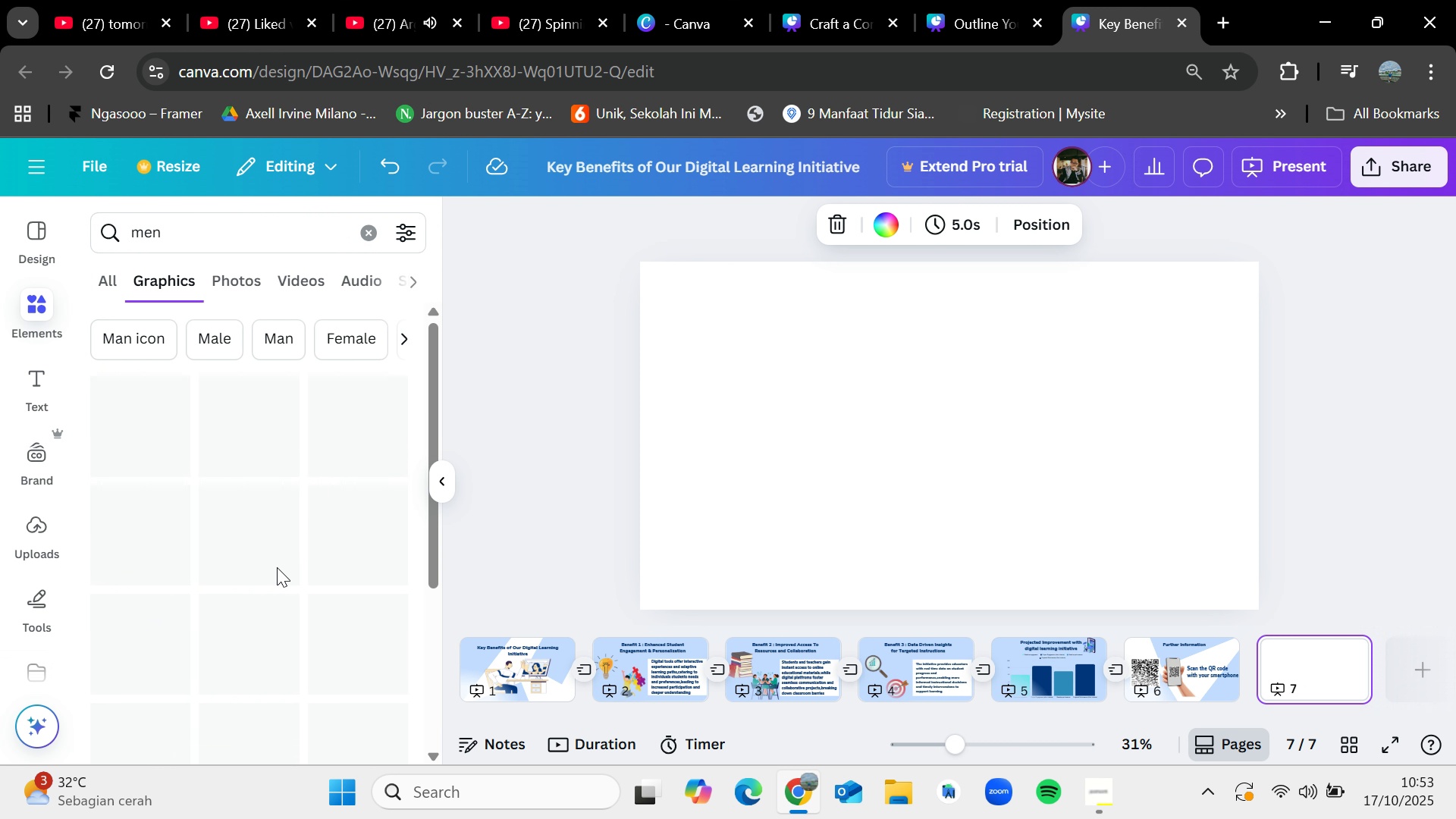 
mouse_move([291, 577])
 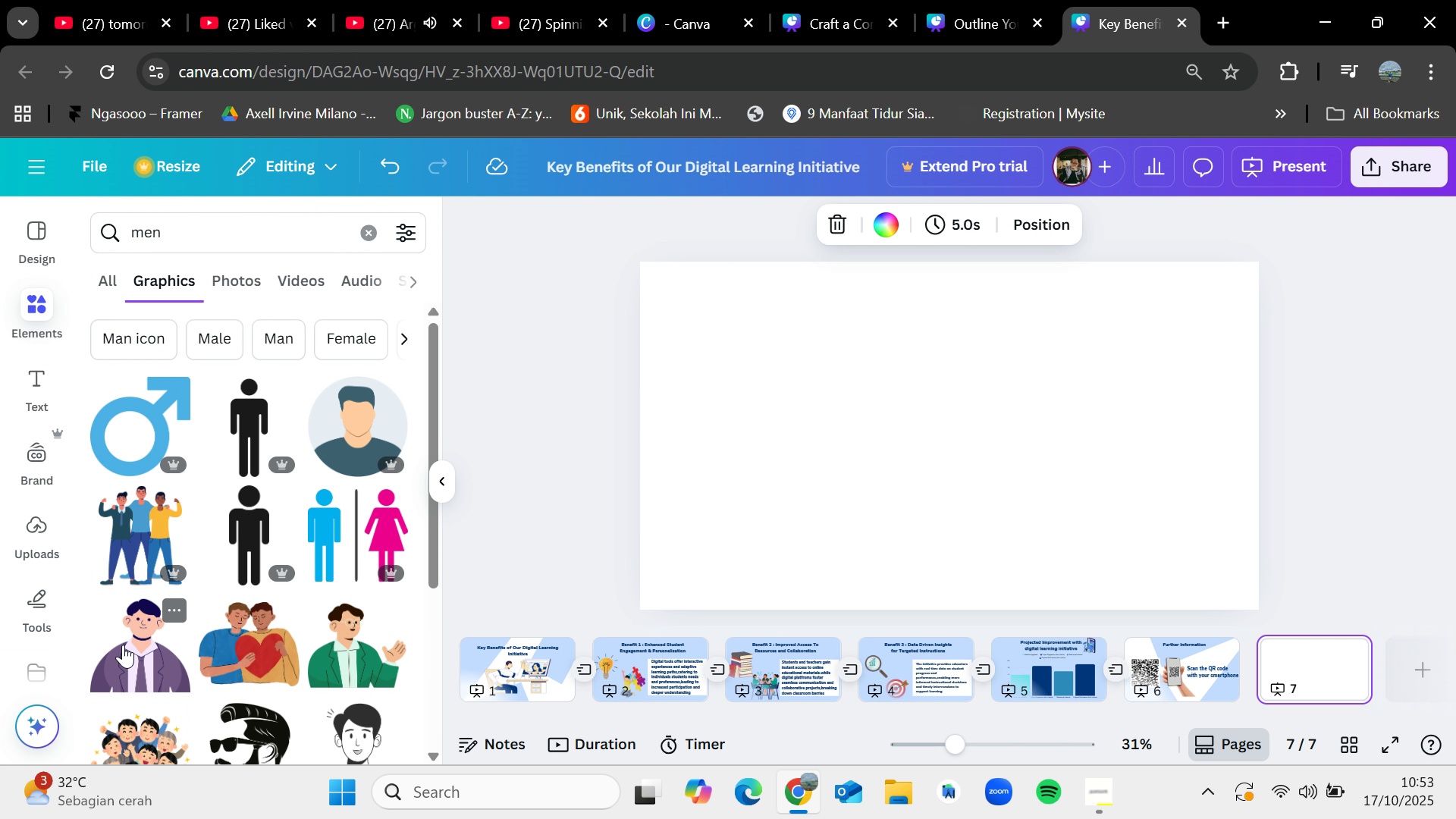 
left_click_drag(start_coordinate=[123, 645], to_coordinate=[757, 477])
 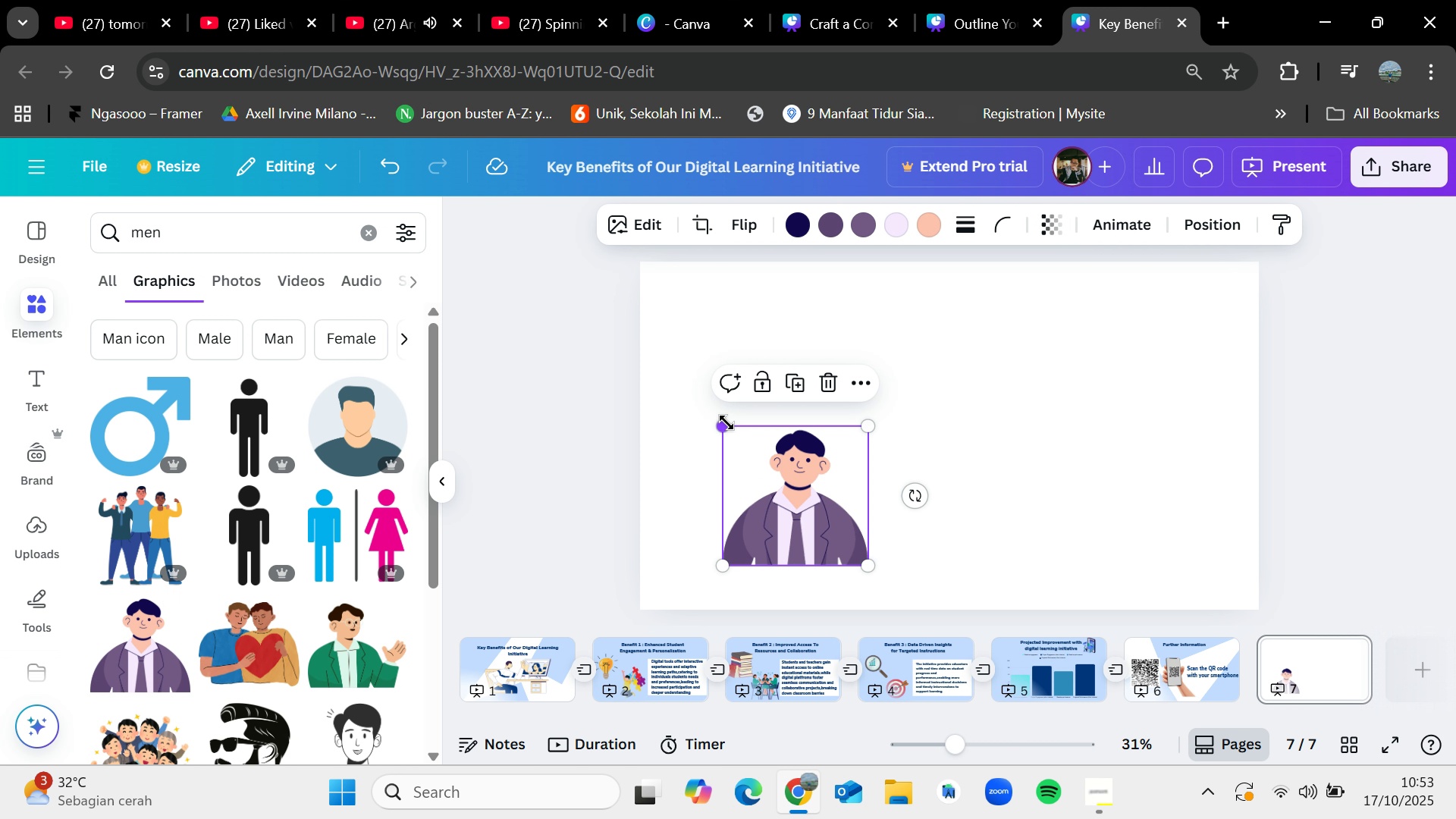 
left_click_drag(start_coordinate=[726, 422], to_coordinate=[679, 380])
 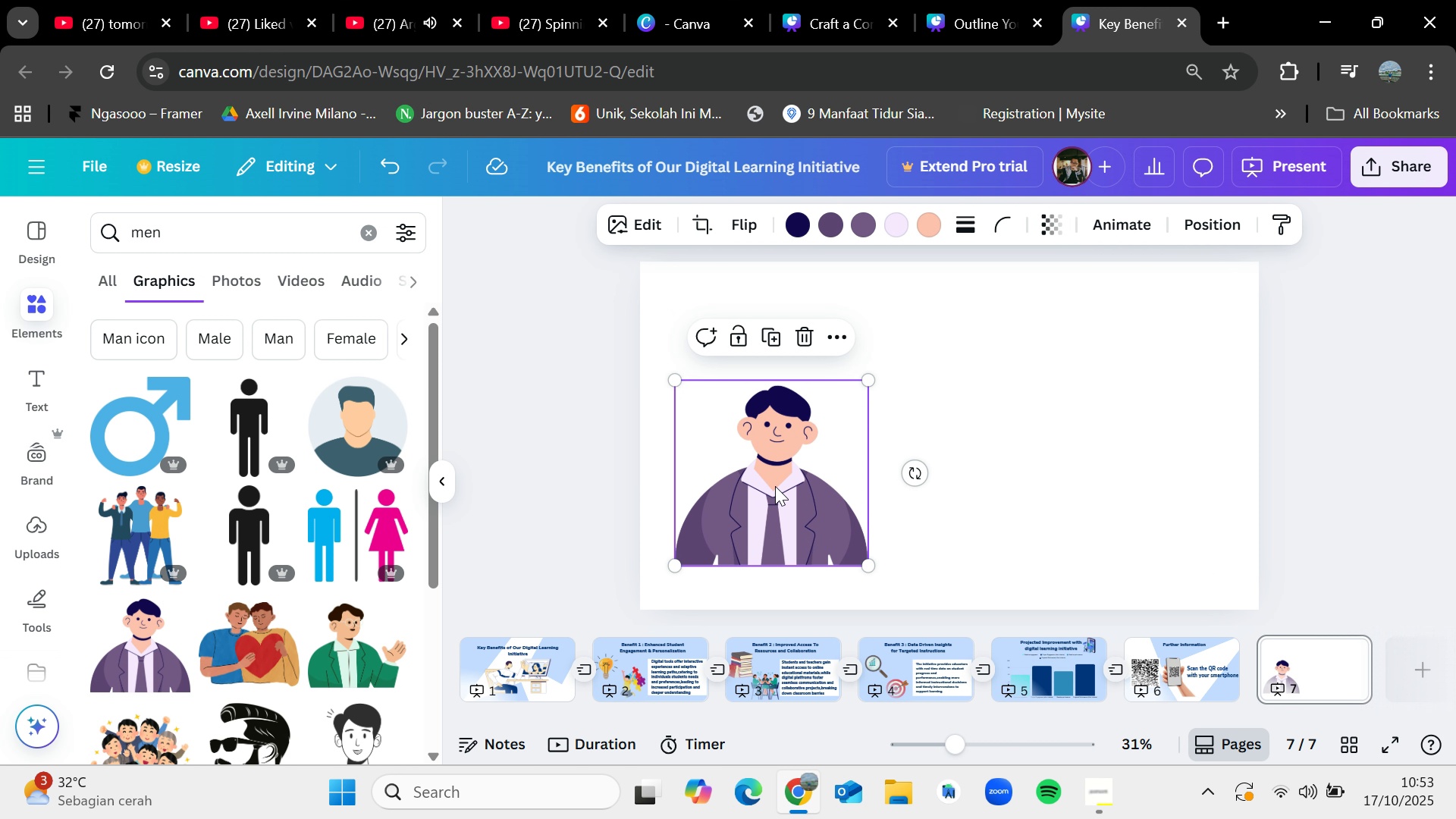 
left_click_drag(start_coordinate=[775, 486], to_coordinate=[780, 466])
 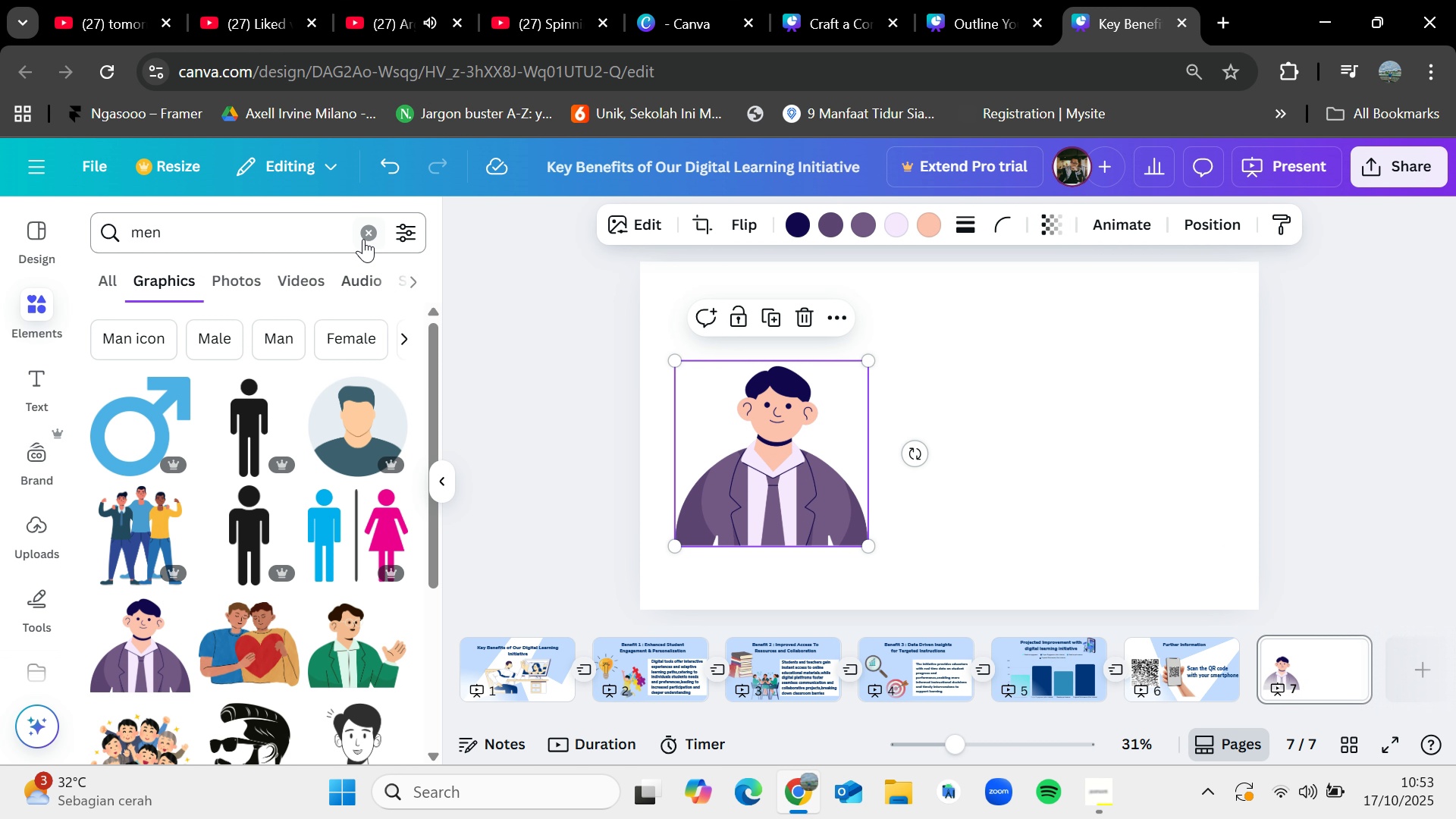 
left_click([363, 233])
 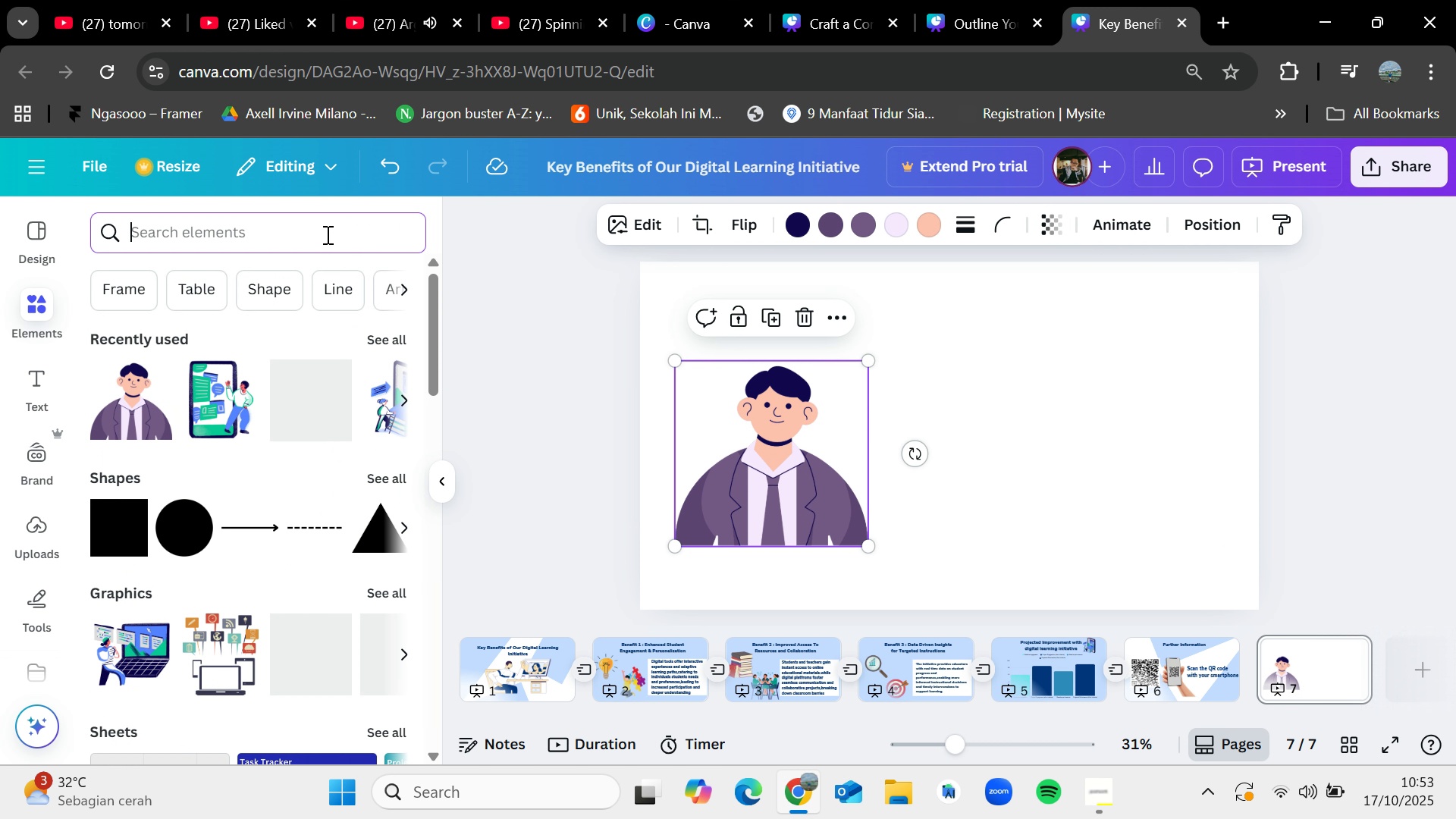 
left_click([326, 234])
 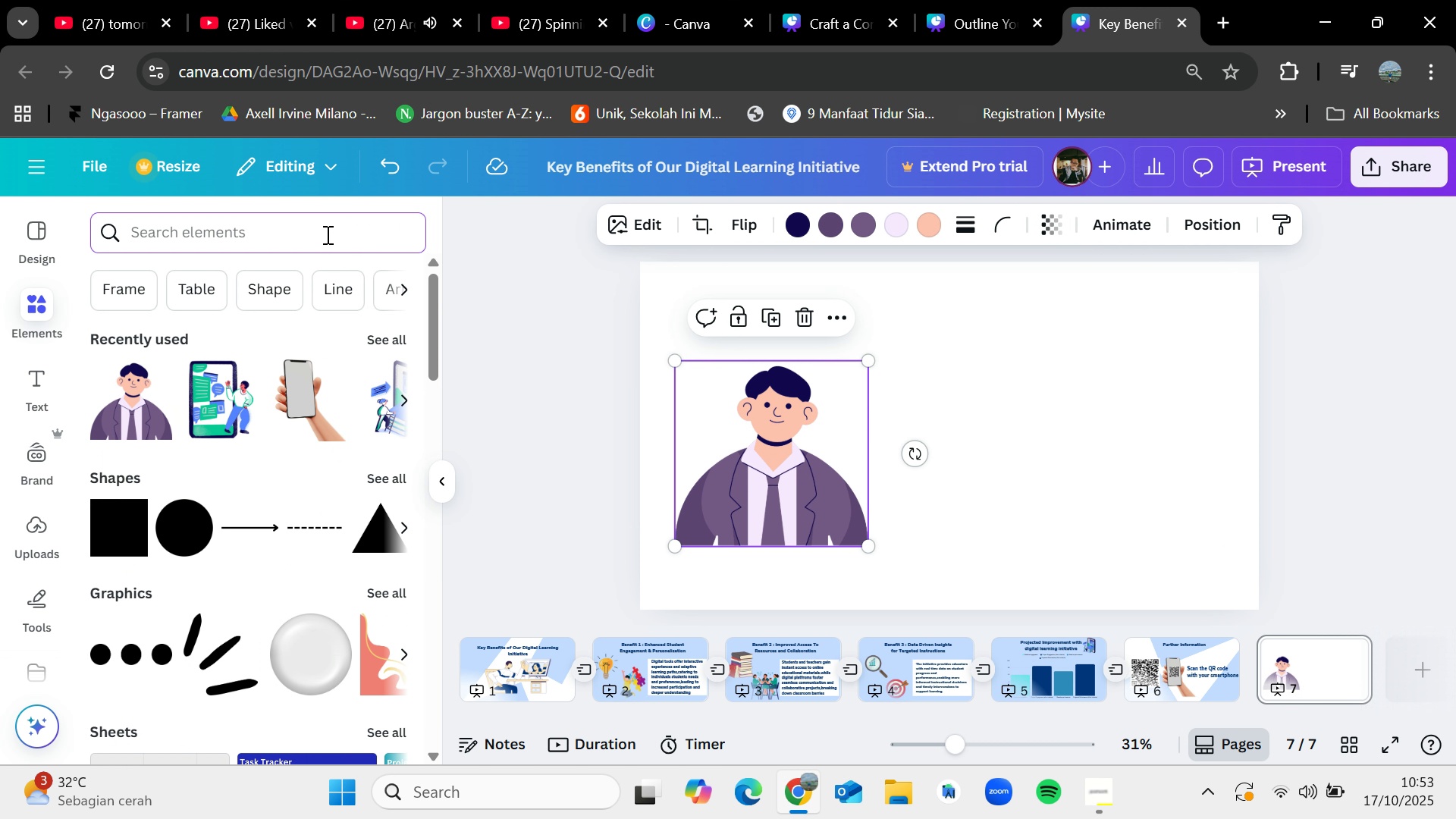 
type(cloud)
 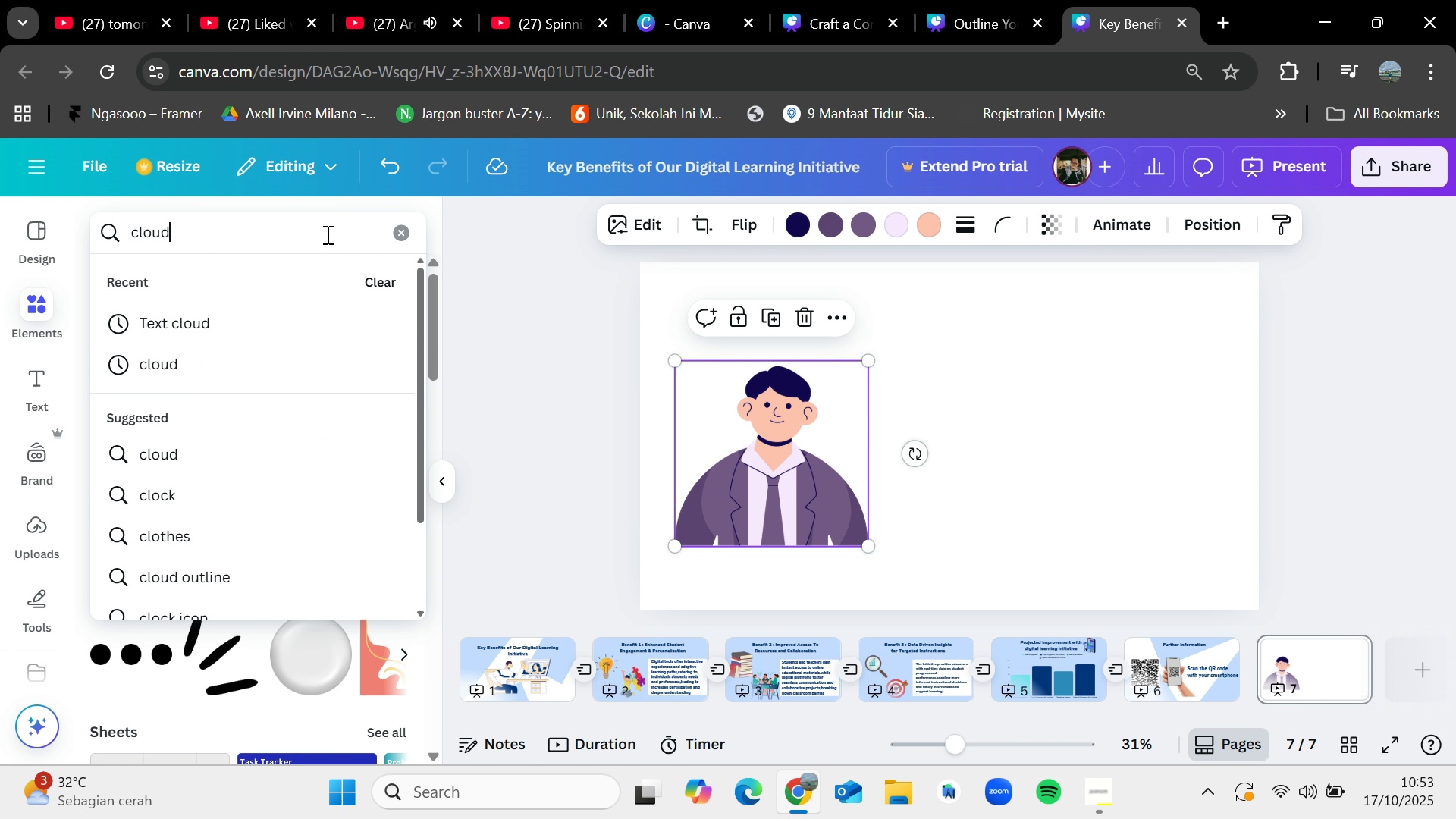 
key(Enter)
 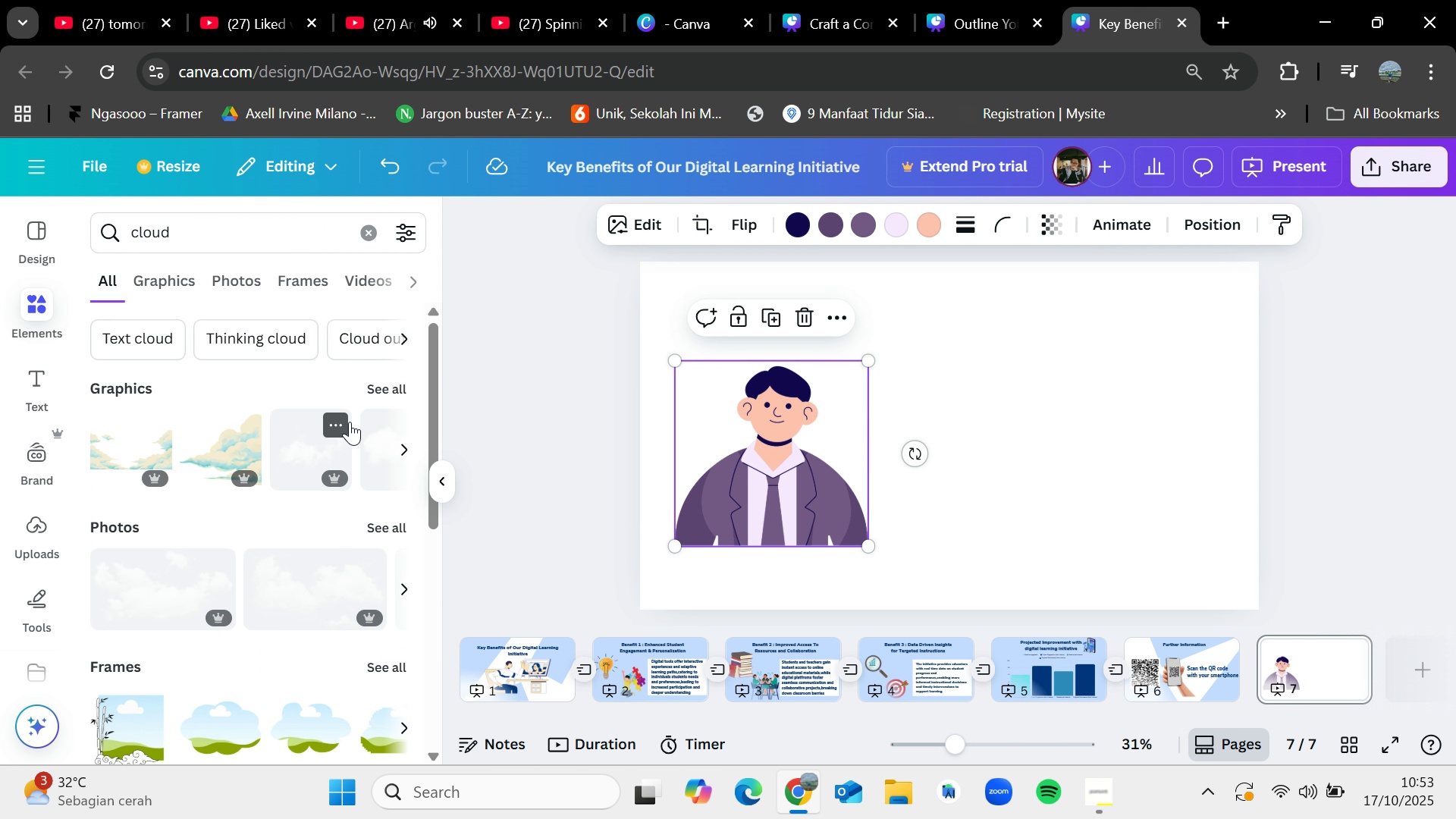 
scroll: coordinate [343, 431], scroll_direction: down, amount: 1.0
 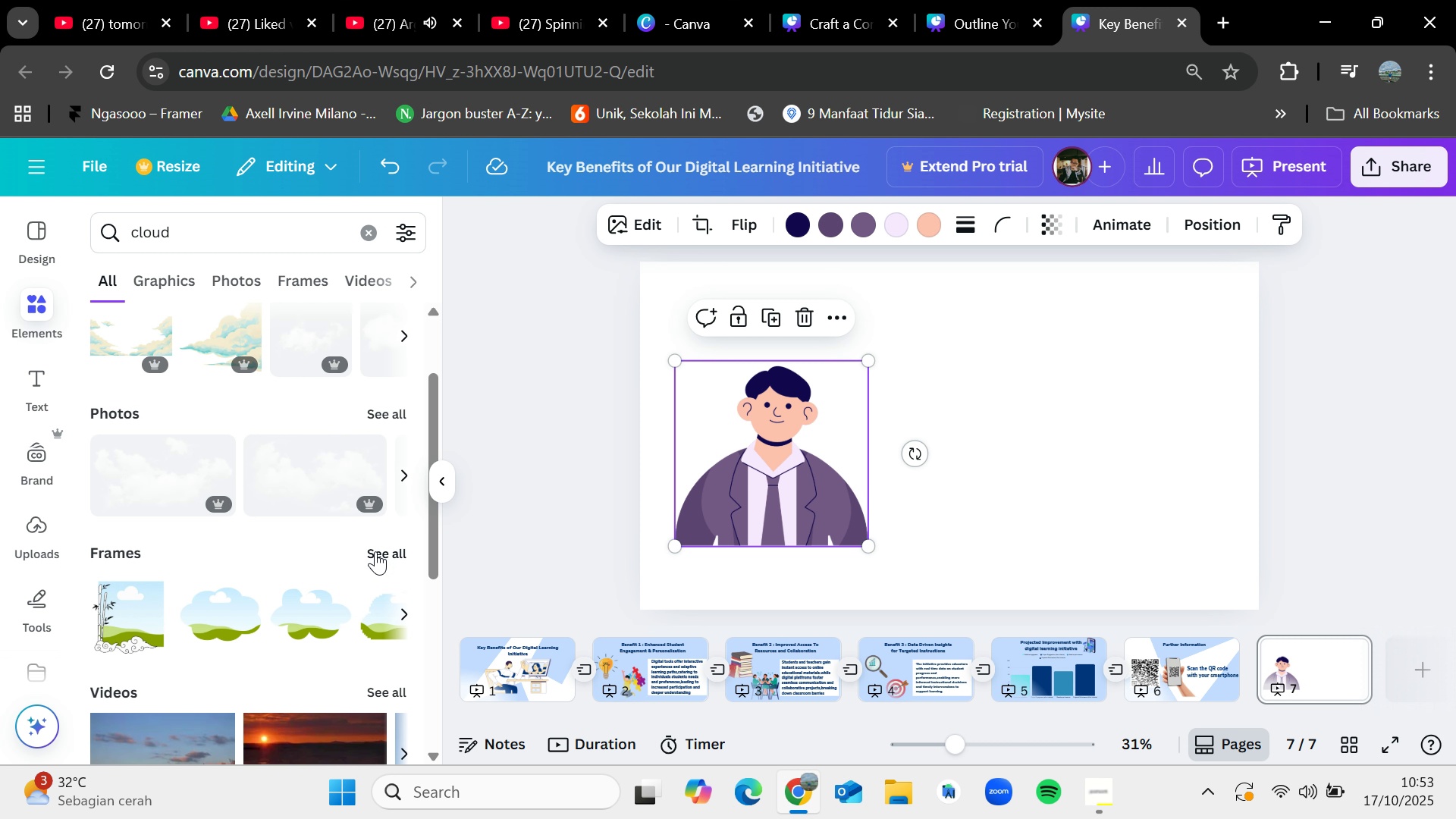 
scroll: coordinate [287, 431], scroll_direction: up, amount: 2.0
 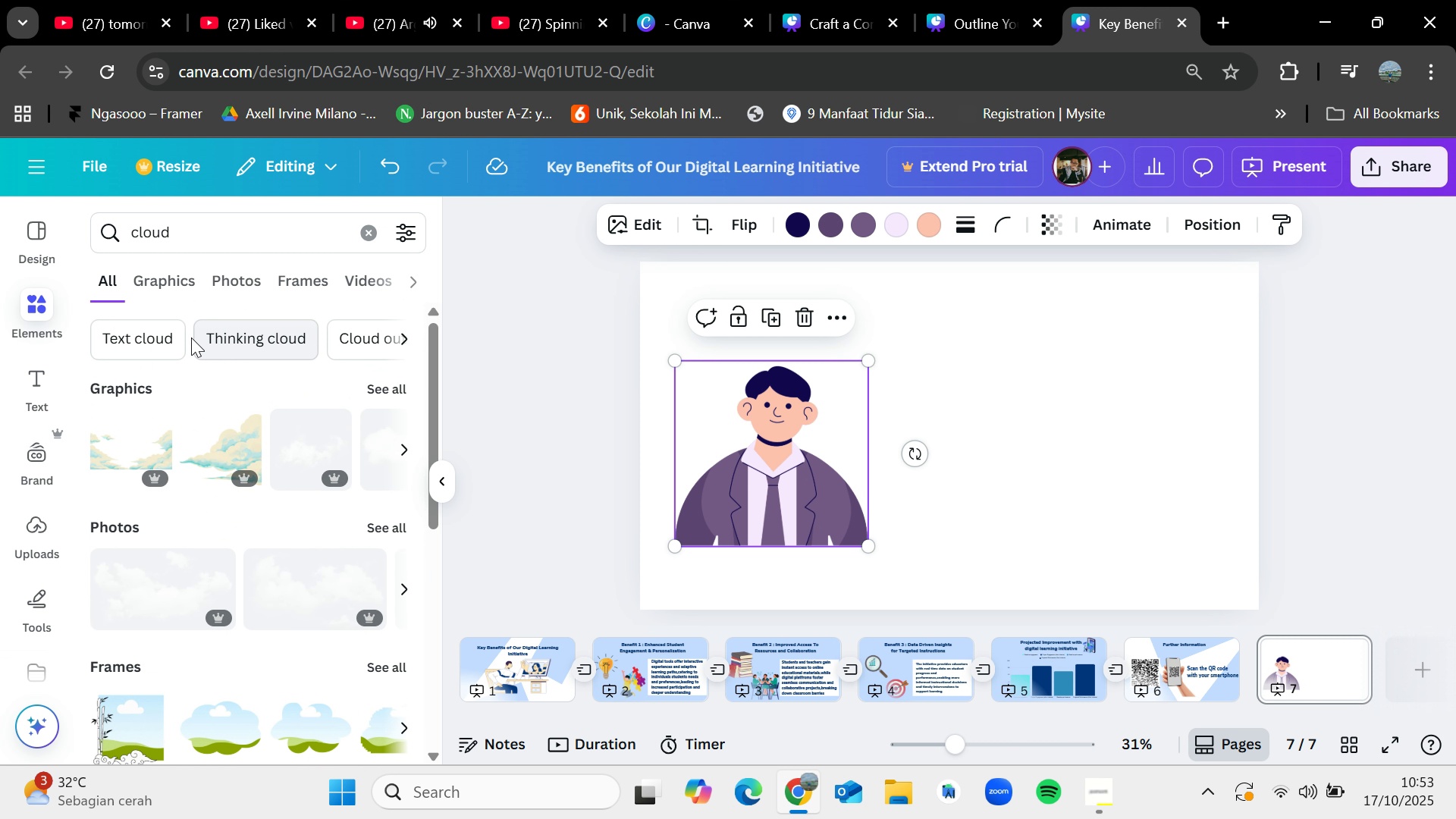 
left_click([168, 335])
 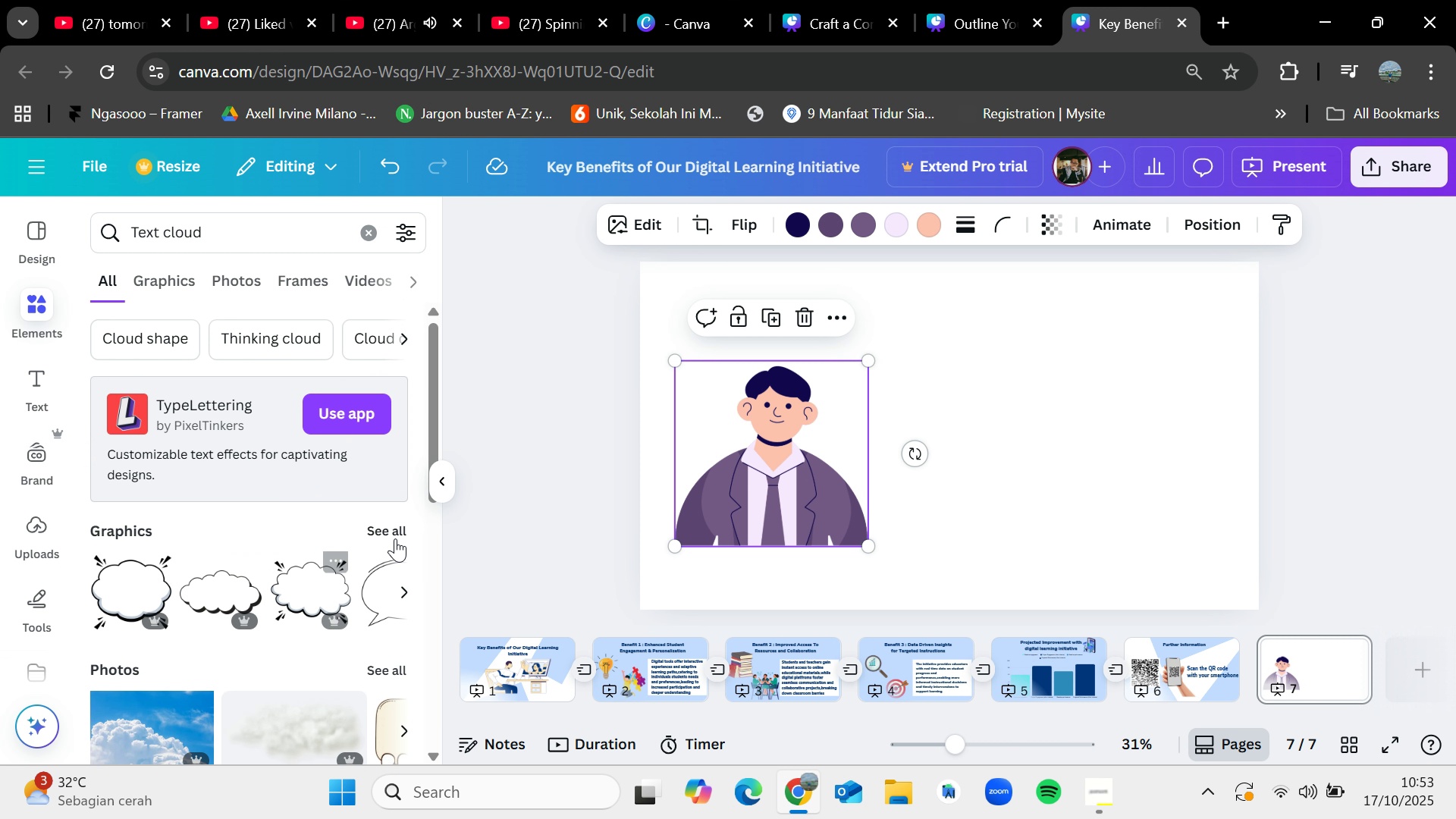 
left_click([399, 532])
 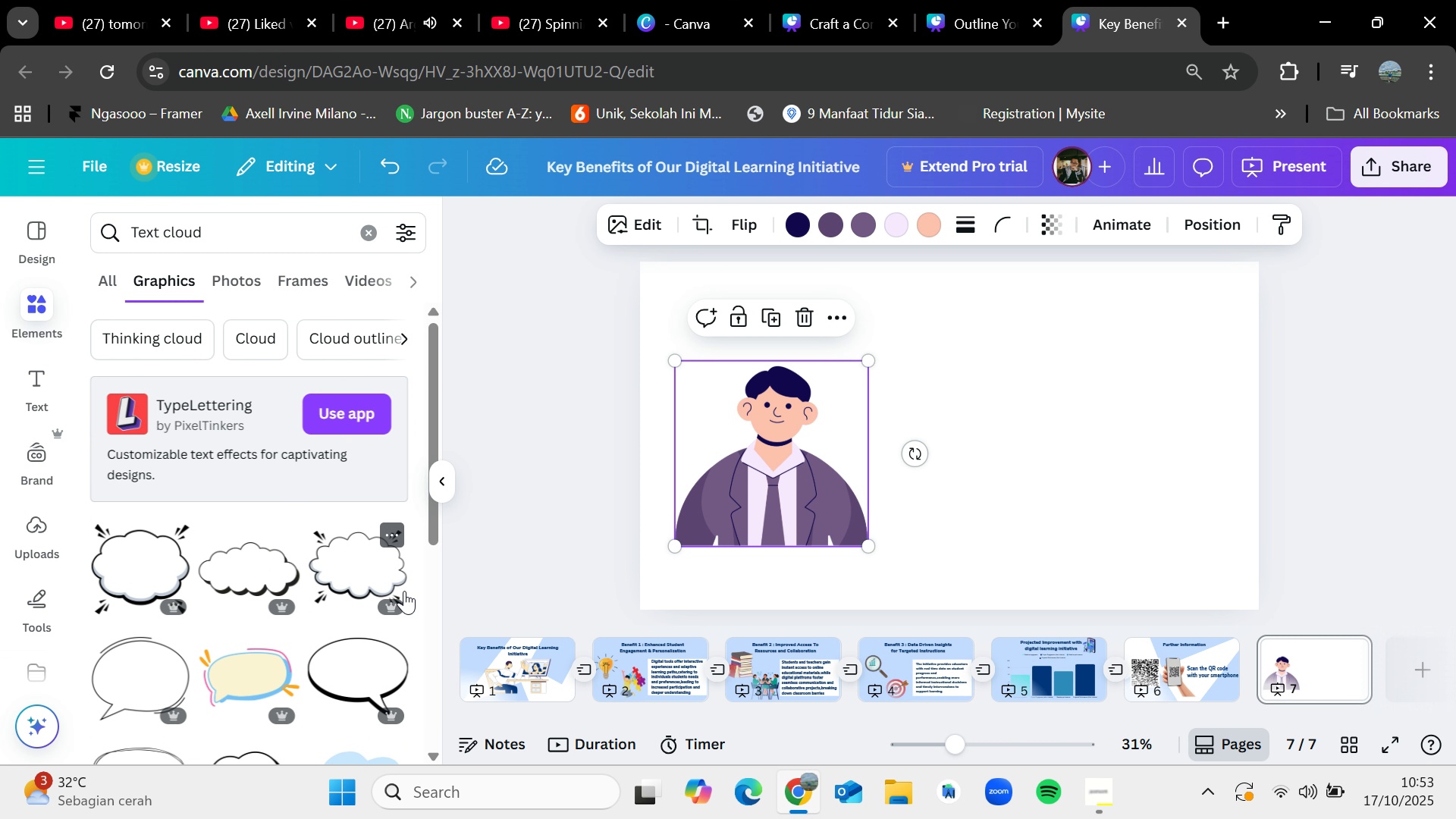 
scroll: coordinate [404, 610], scroll_direction: none, amount: 0.0
 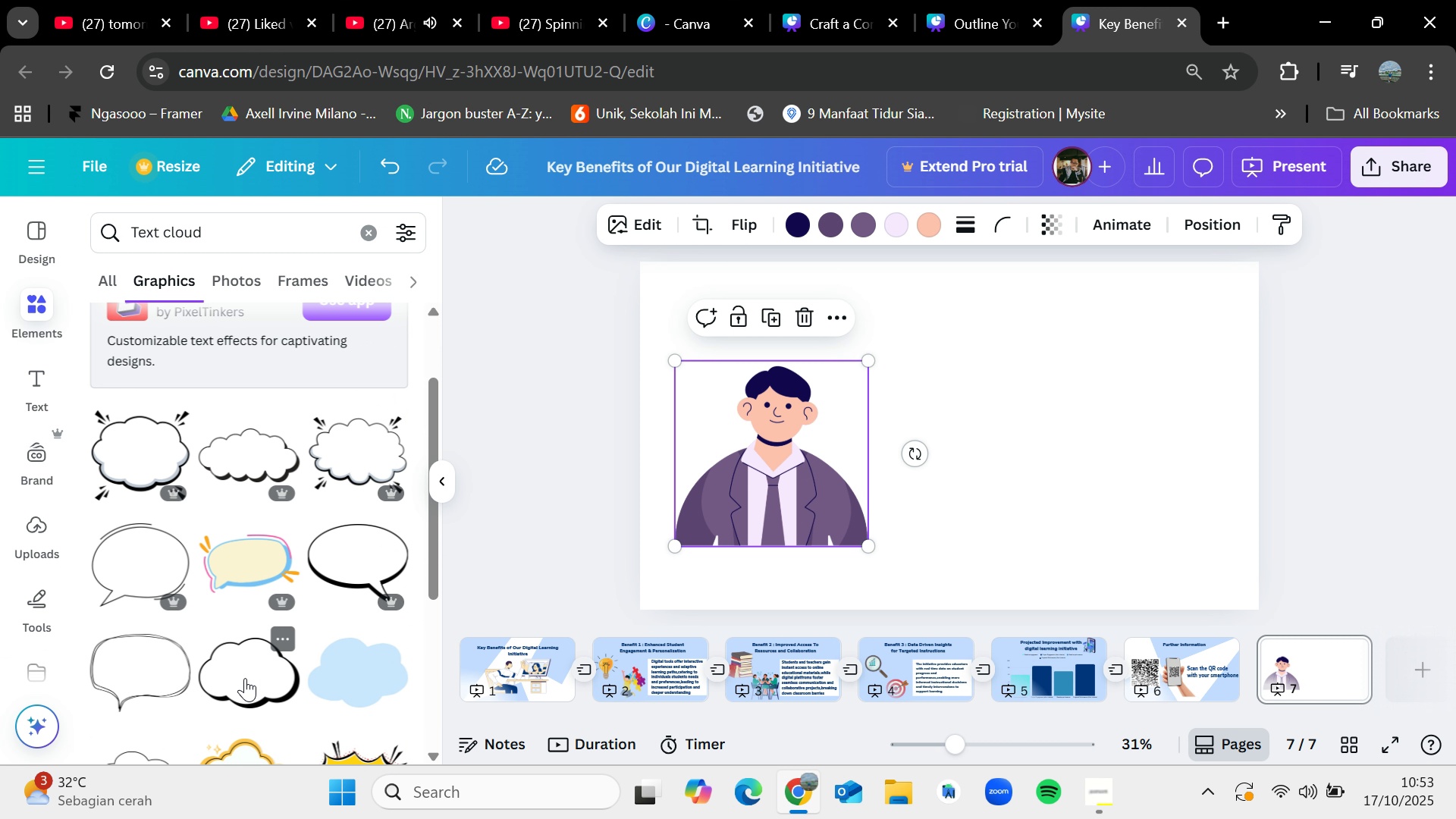 
scroll: coordinate [245, 678], scroll_direction: down, amount: 1.0
 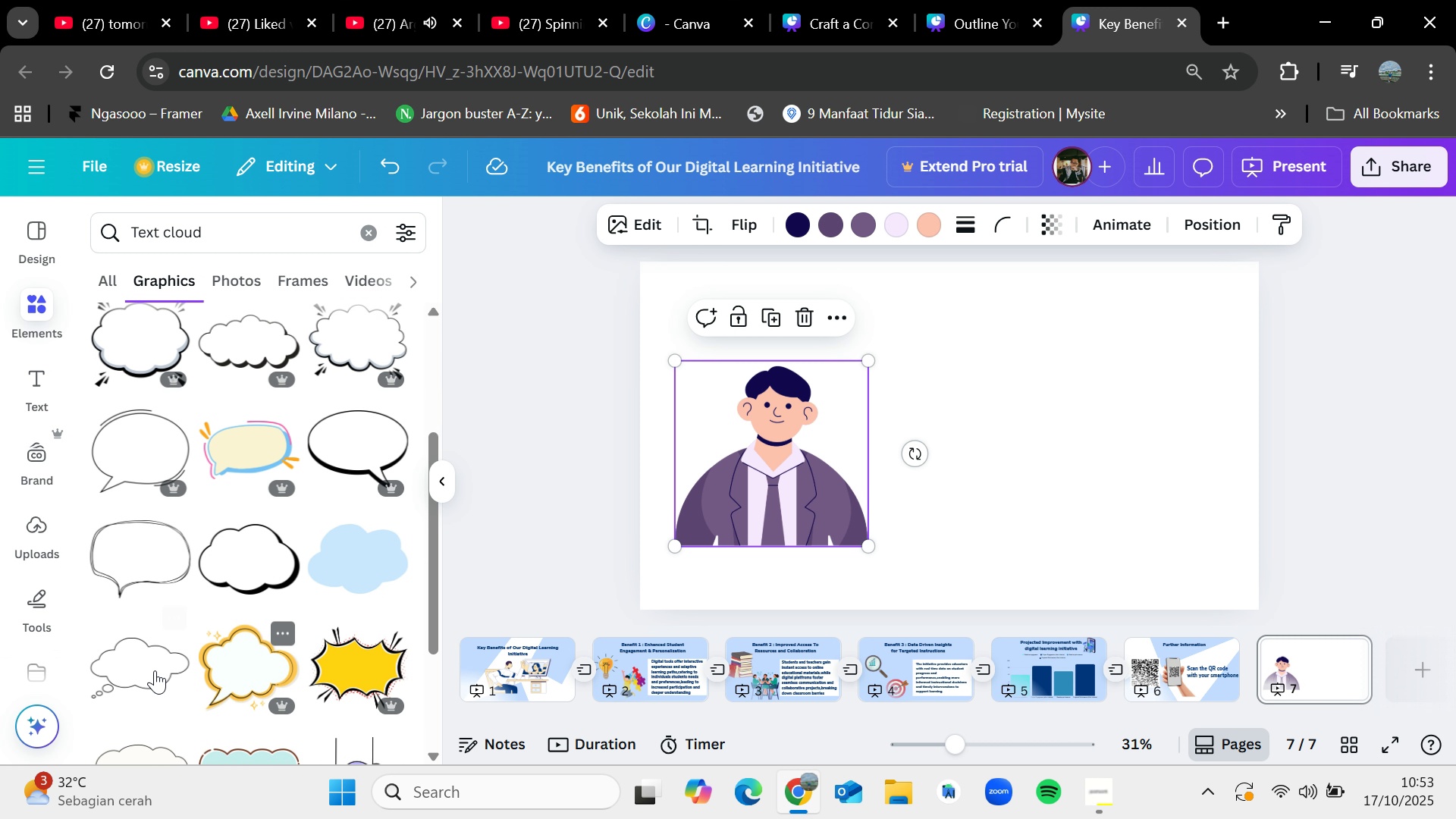 
left_click_drag(start_coordinate=[154, 670], to_coordinate=[996, 315])
 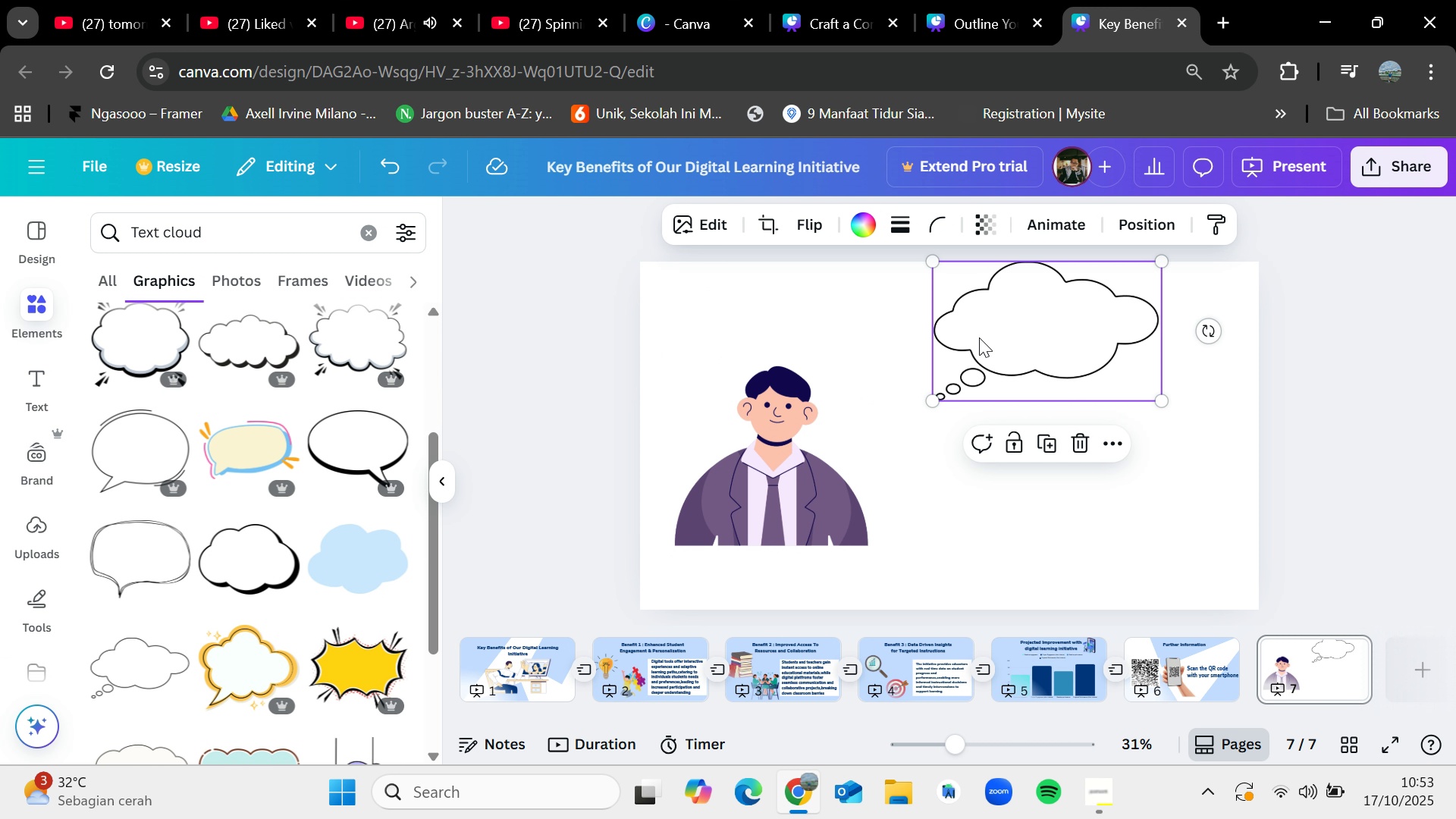 
left_click_drag(start_coordinate=[989, 336], to_coordinate=[904, 353])
 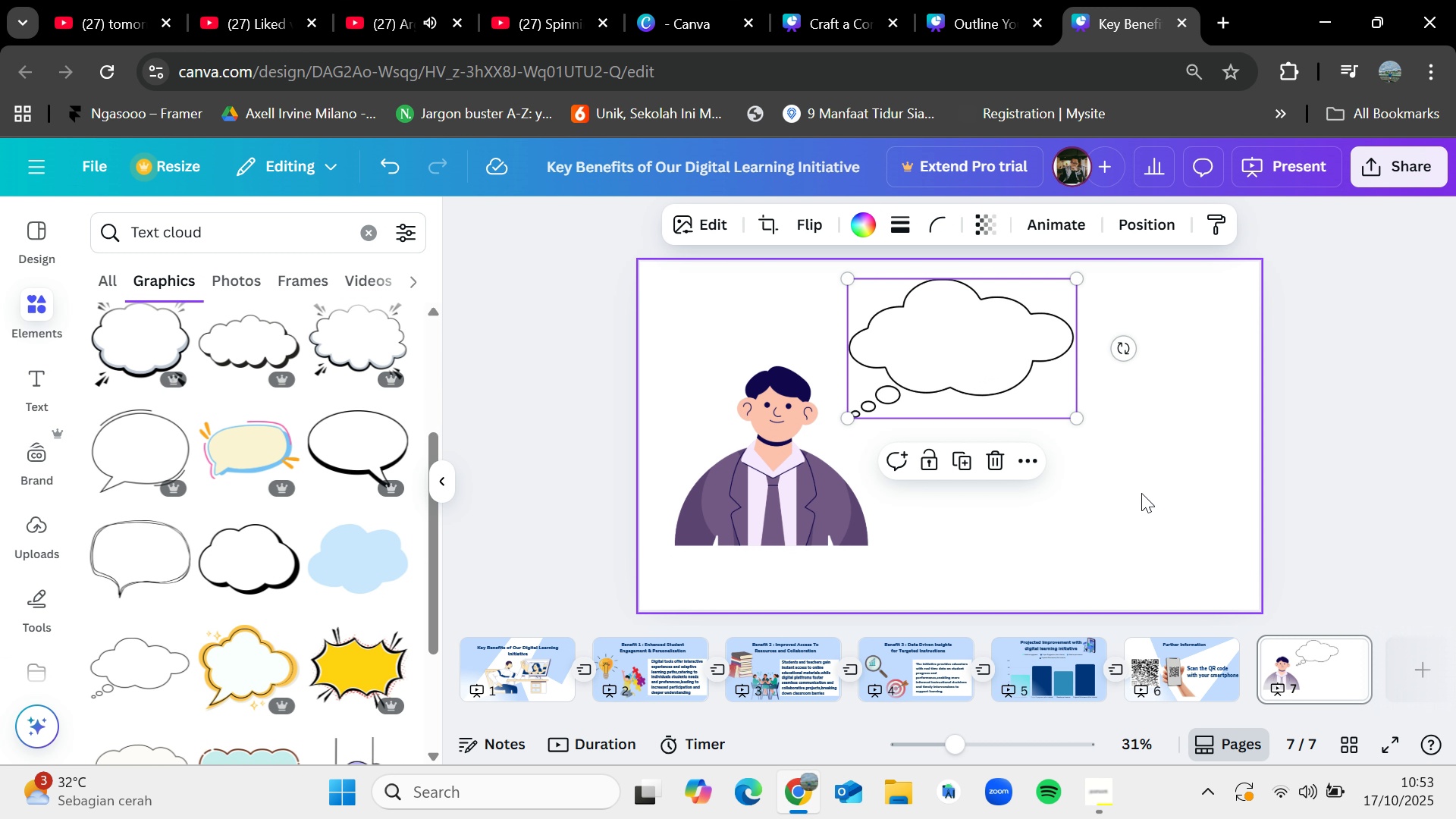 
left_click([1141, 493])
 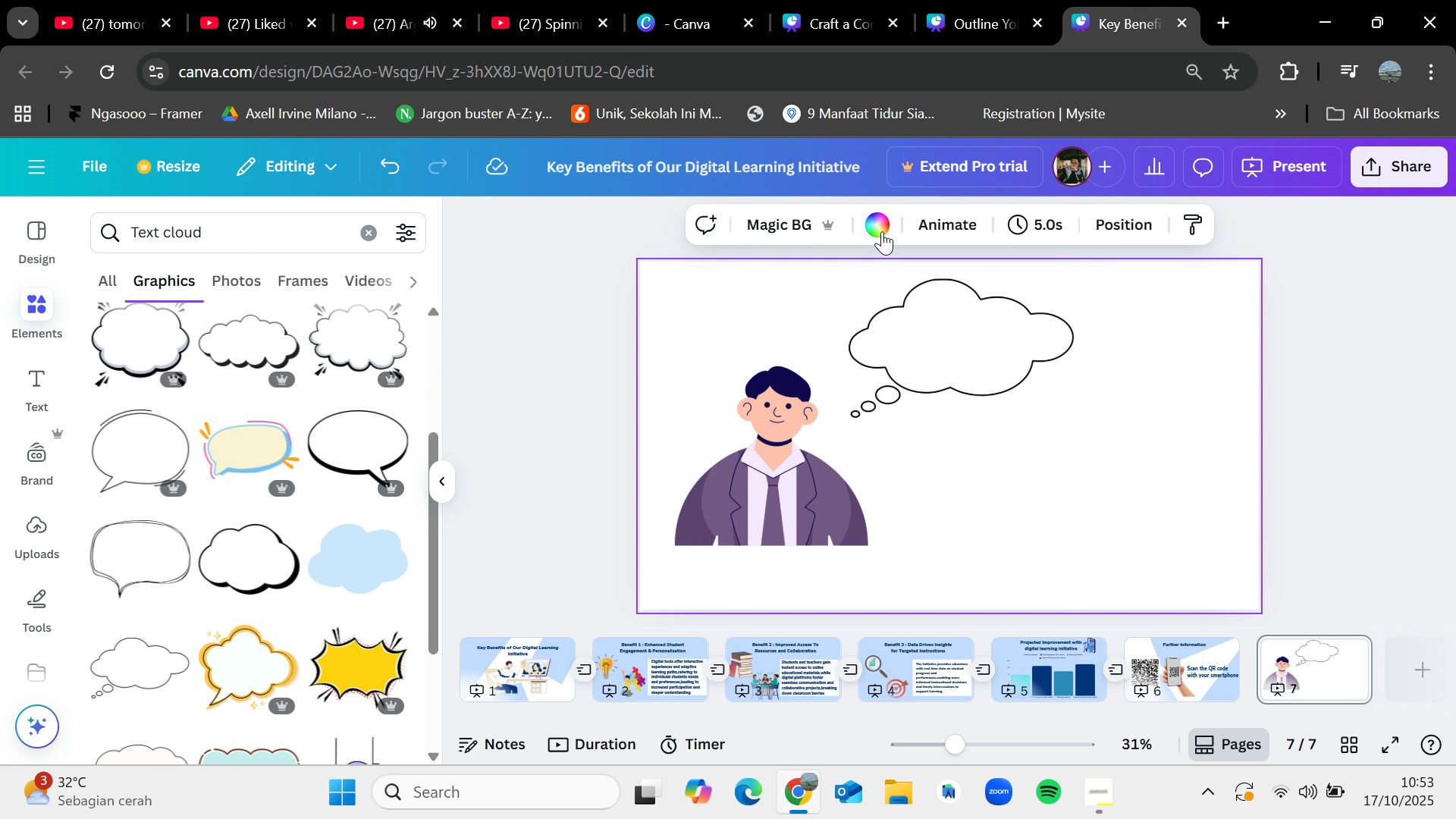 
left_click([880, 228])
 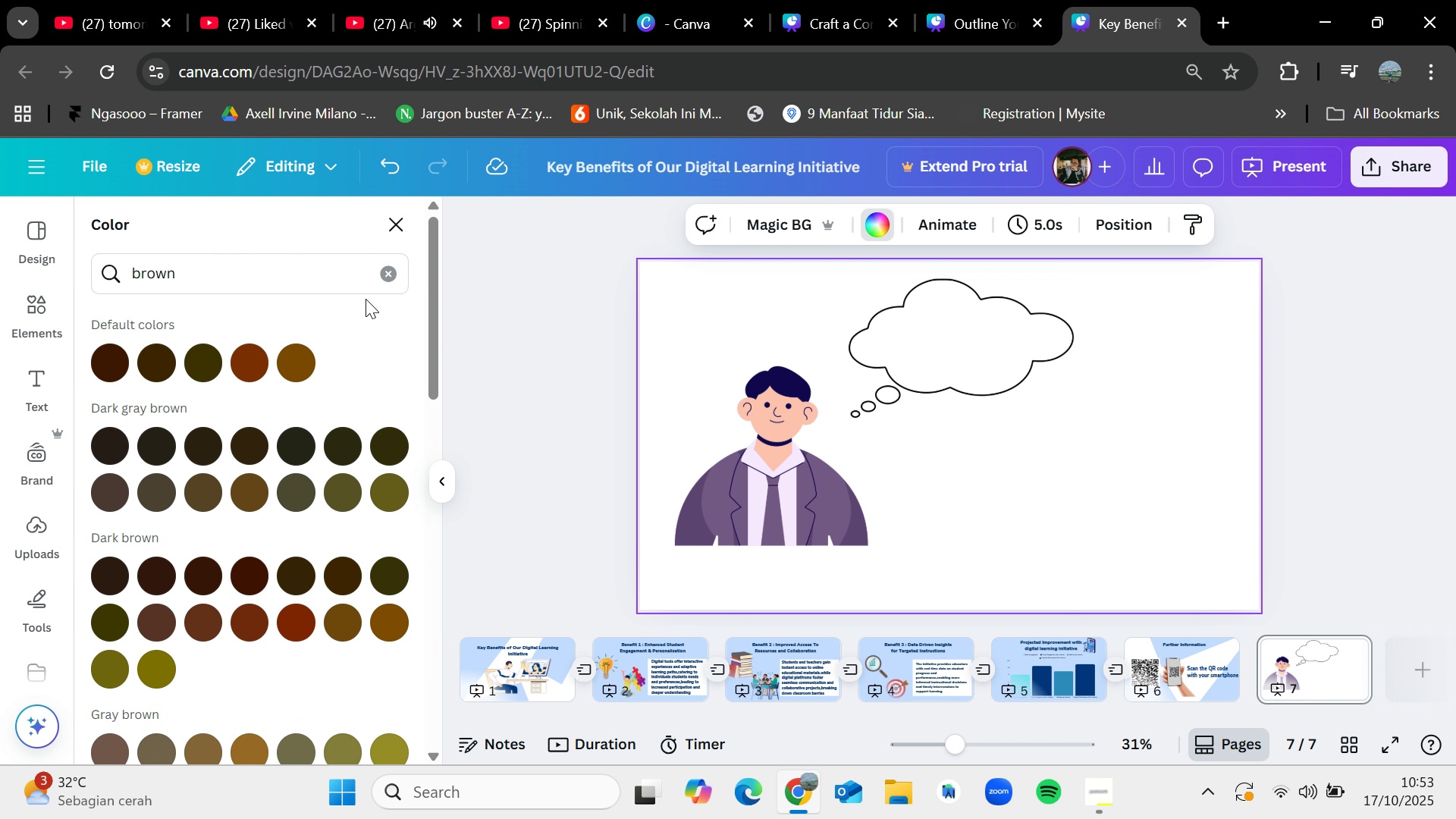 
left_click([378, 280])
 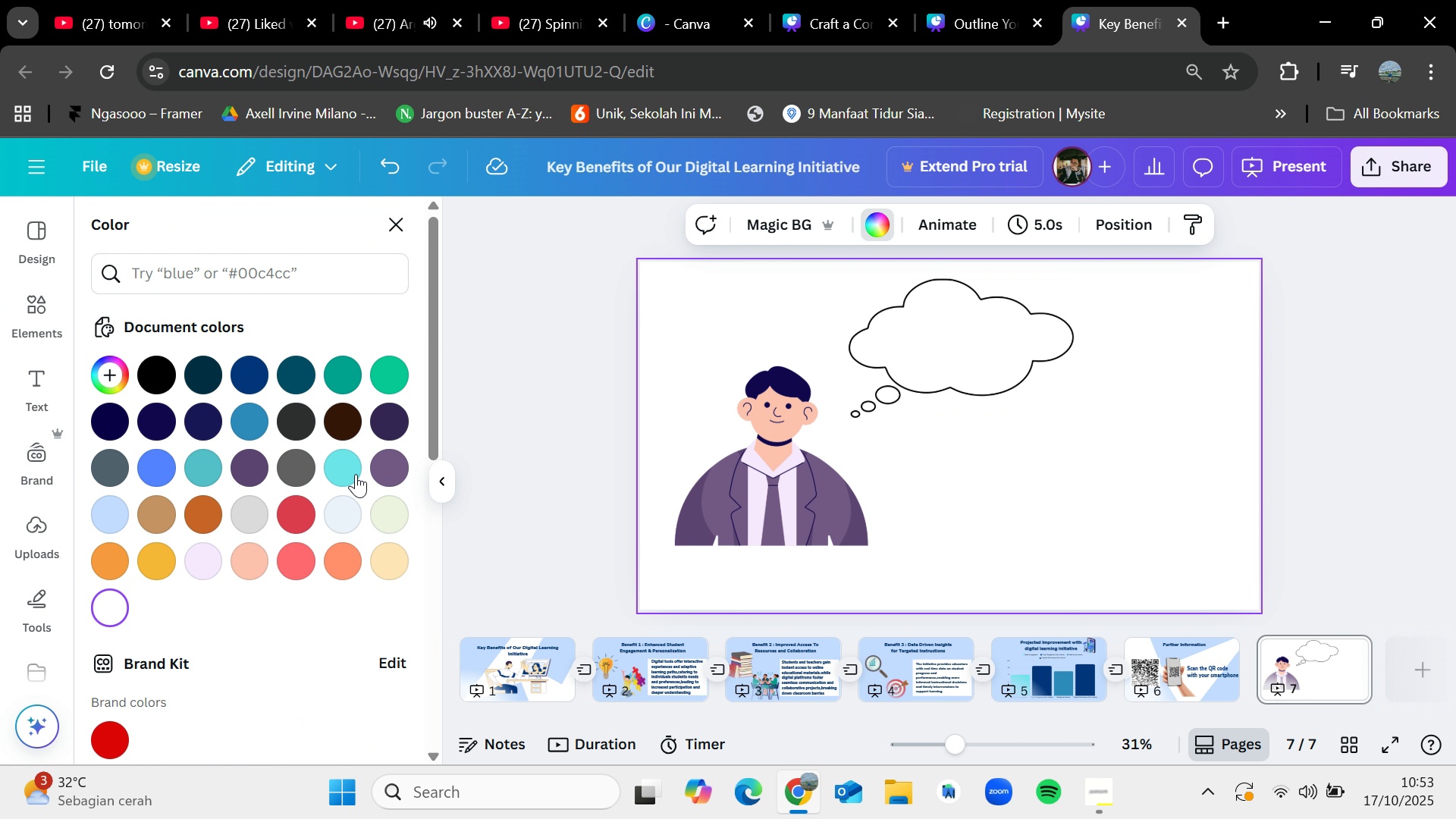 
left_click([358, 475])
 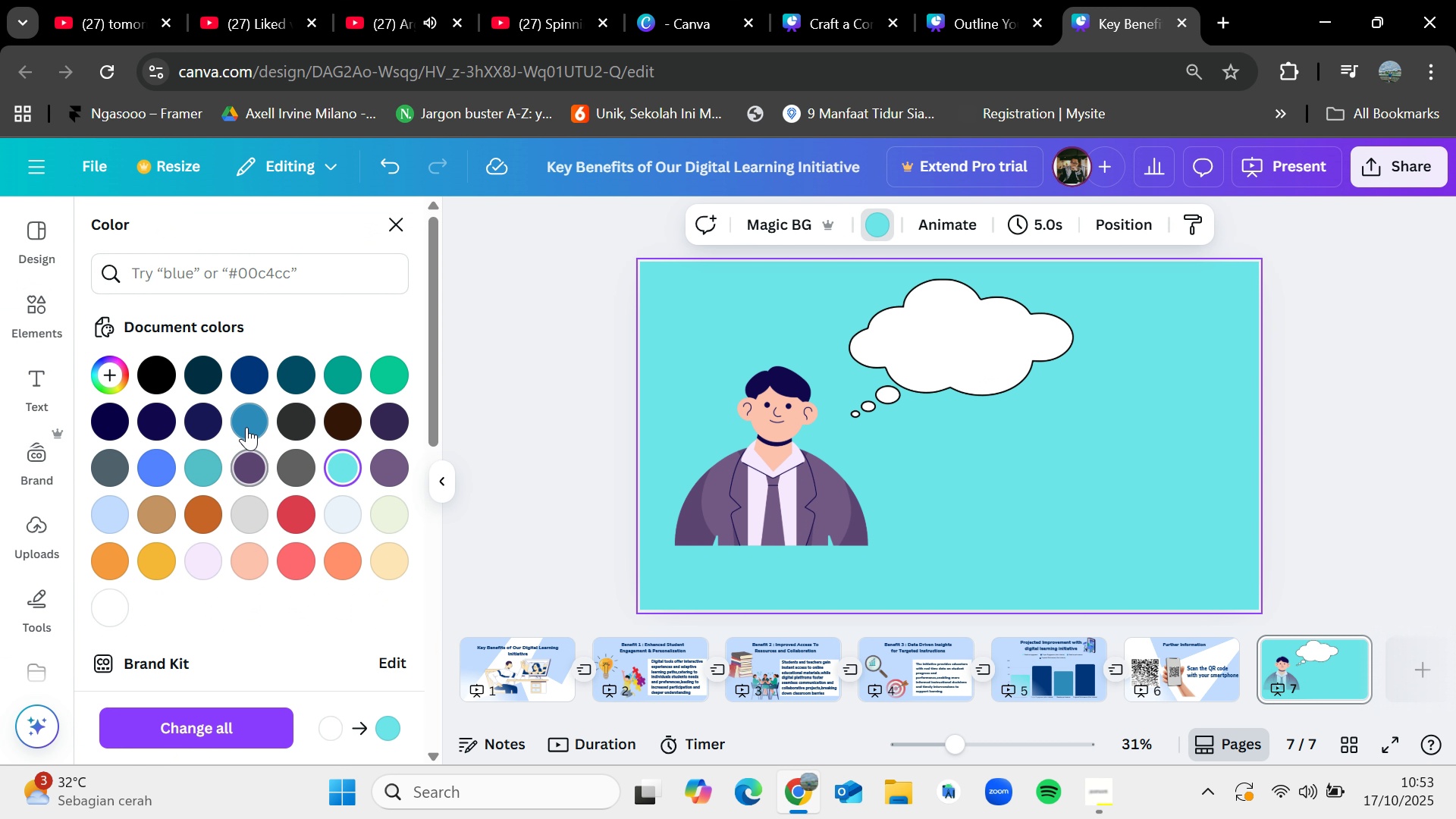 
left_click([246, 426])
 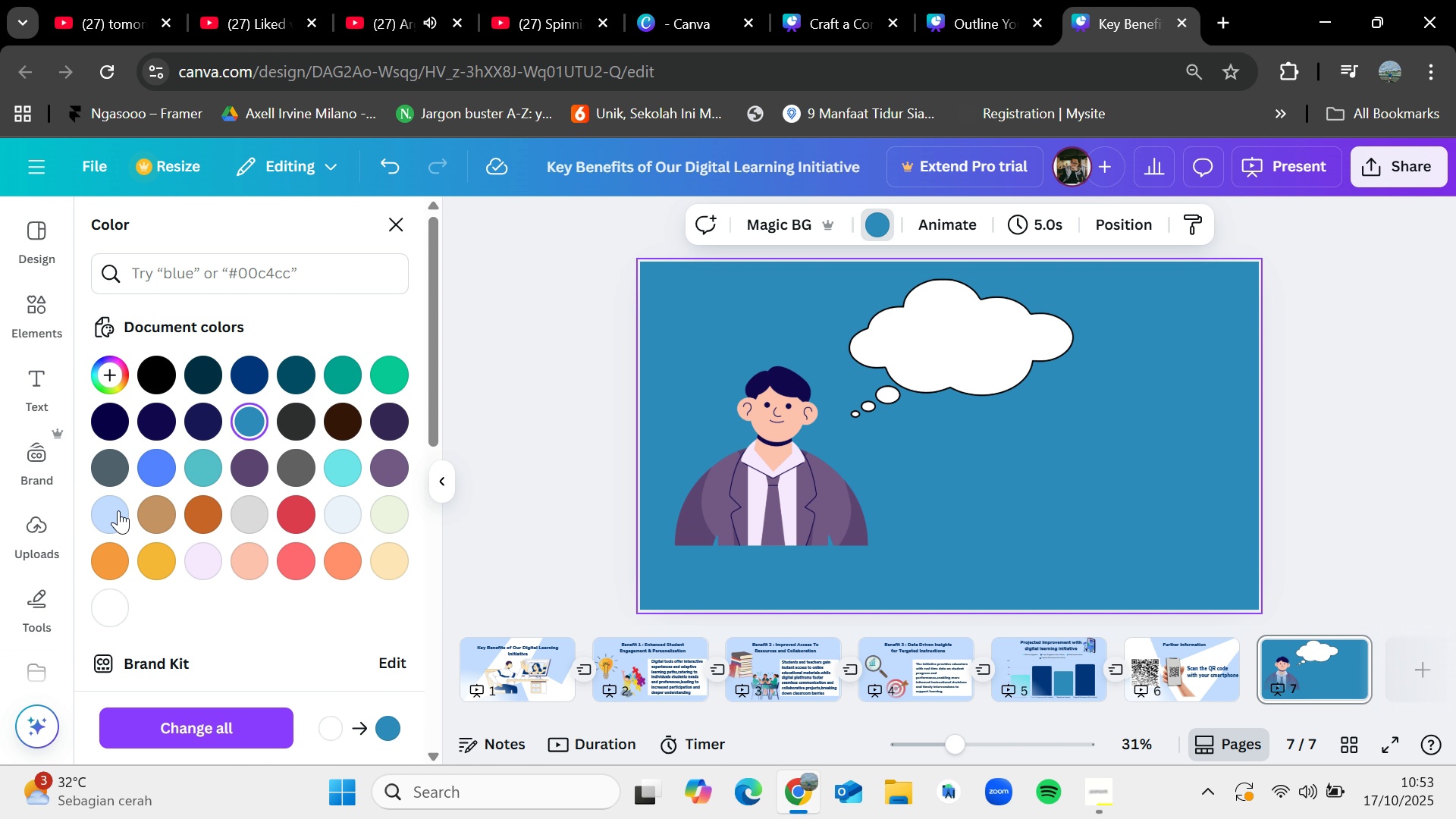 
left_click([118, 510])
 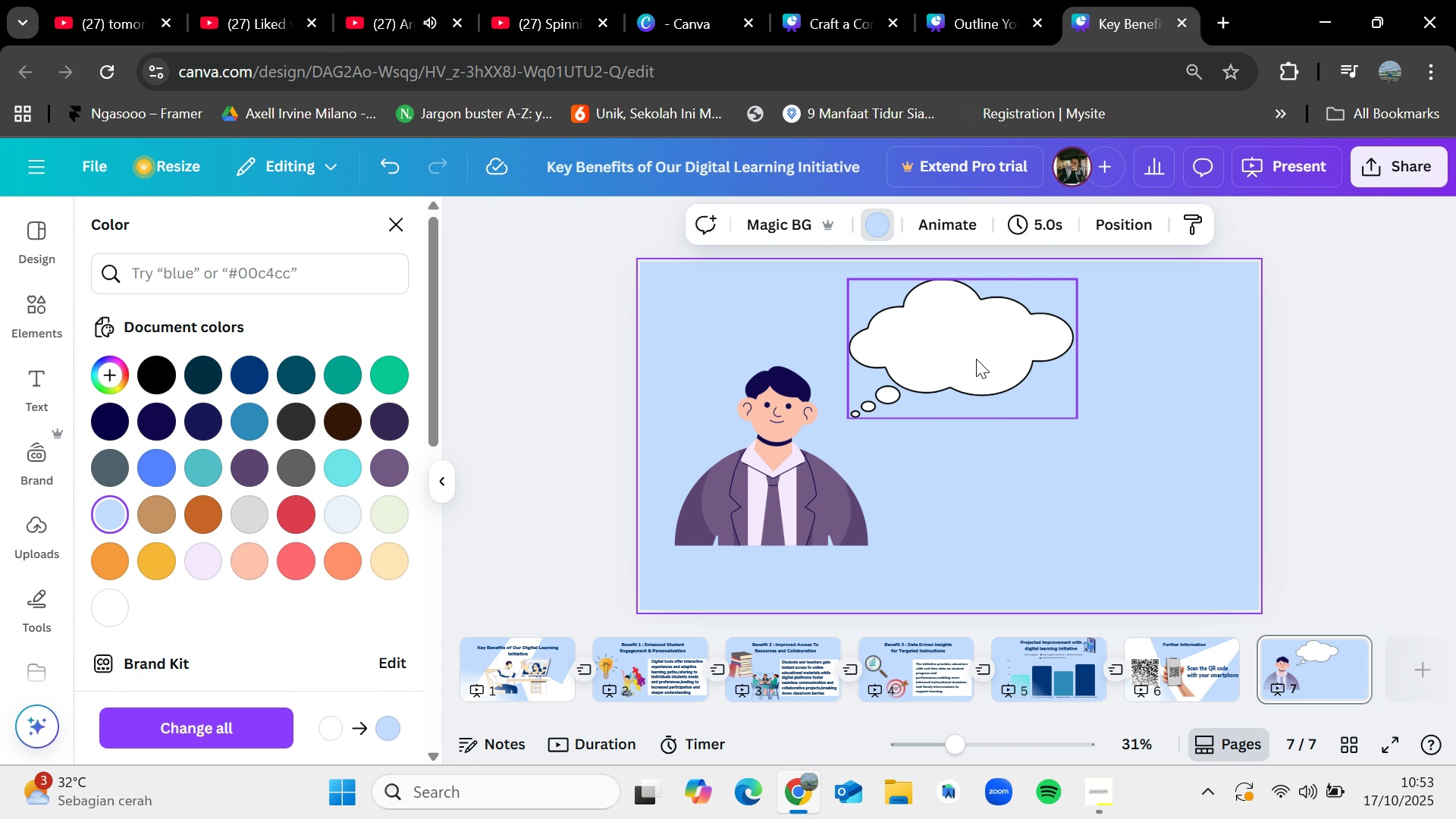 
left_click_drag(start_coordinate=[920, 372], to_coordinate=[903, 375])
 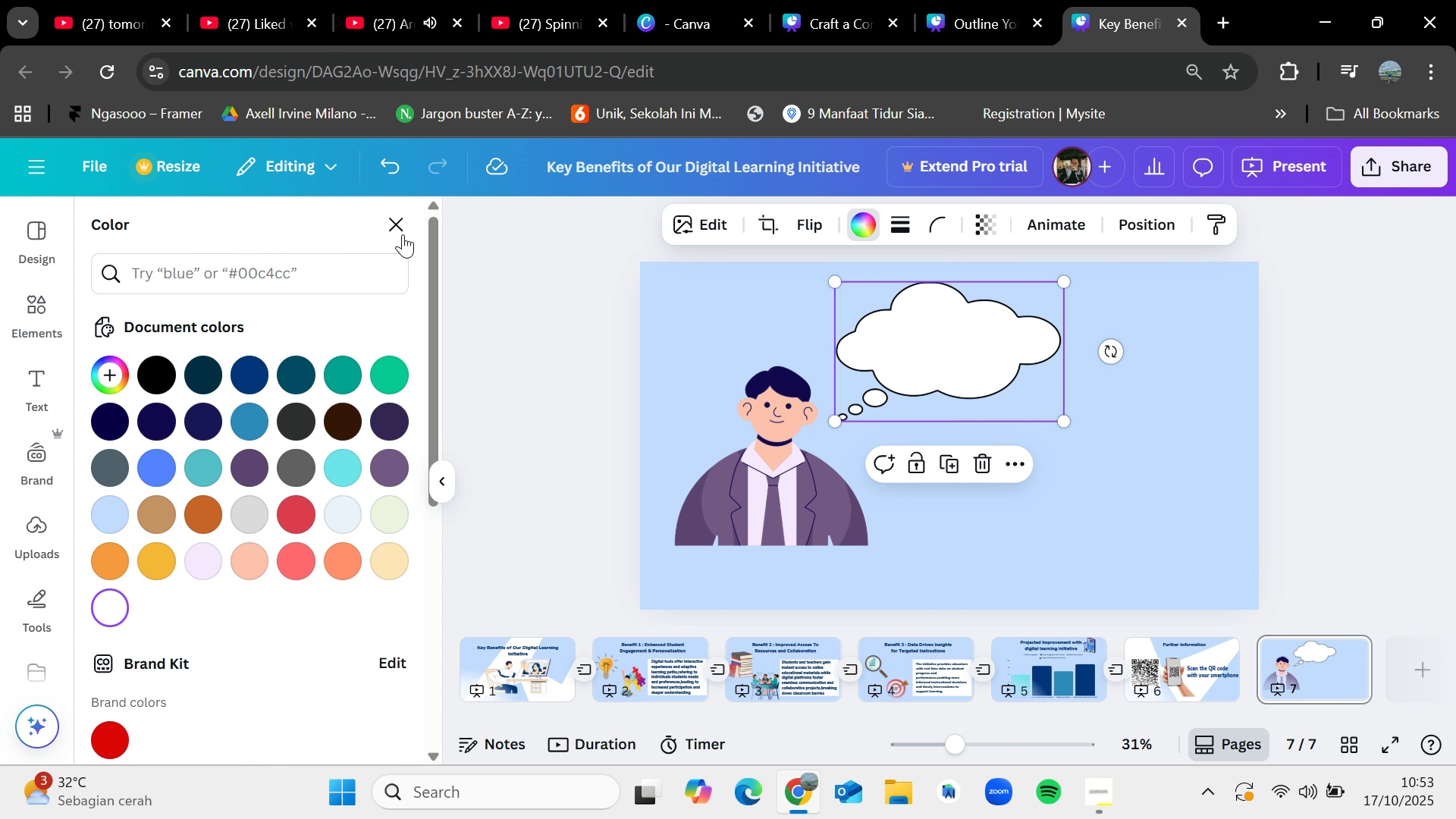 
left_click([400, 229])
 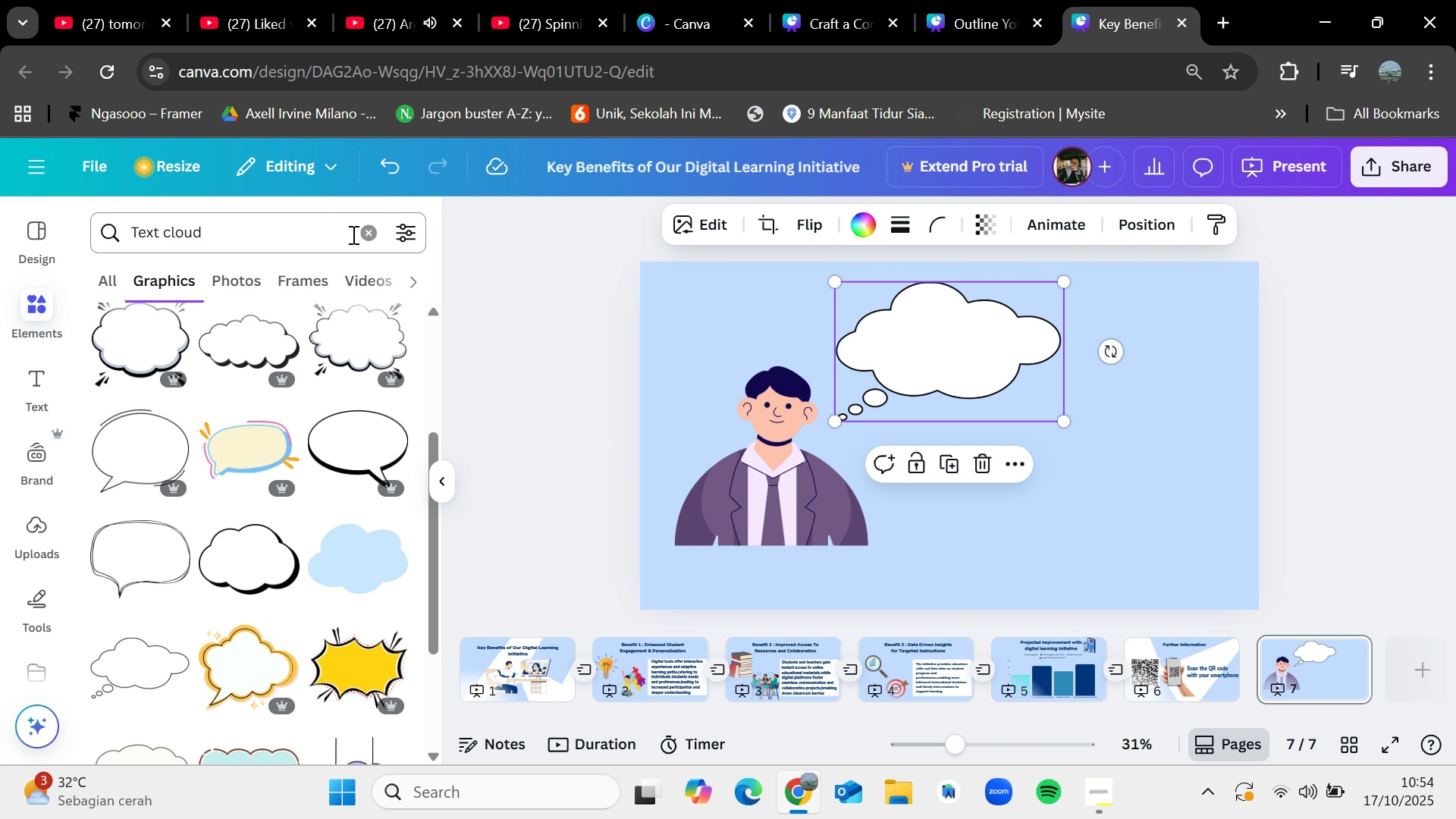 
left_click([362, 231])
 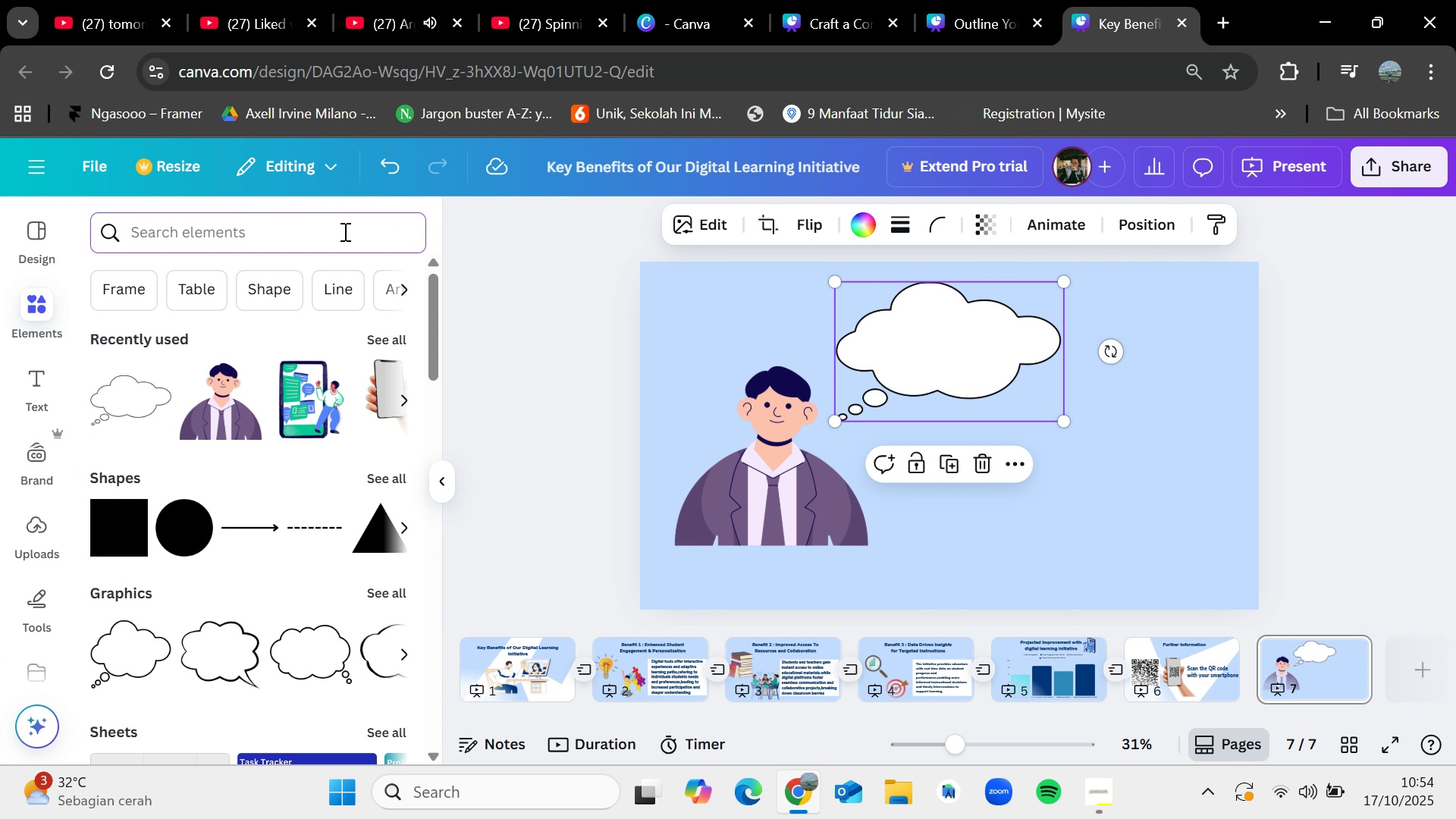 
left_click([344, 231])
 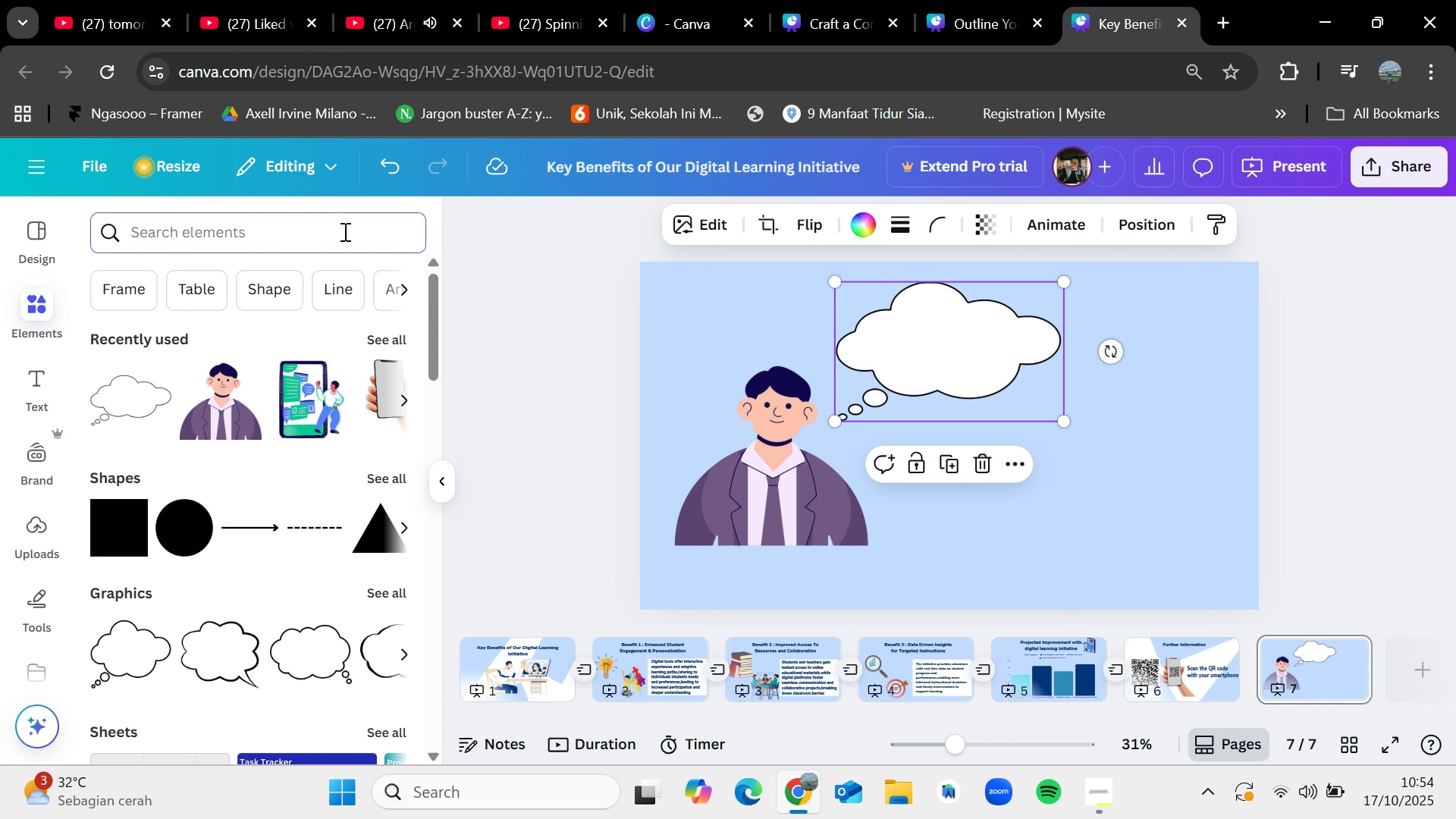 
type(thank you)
 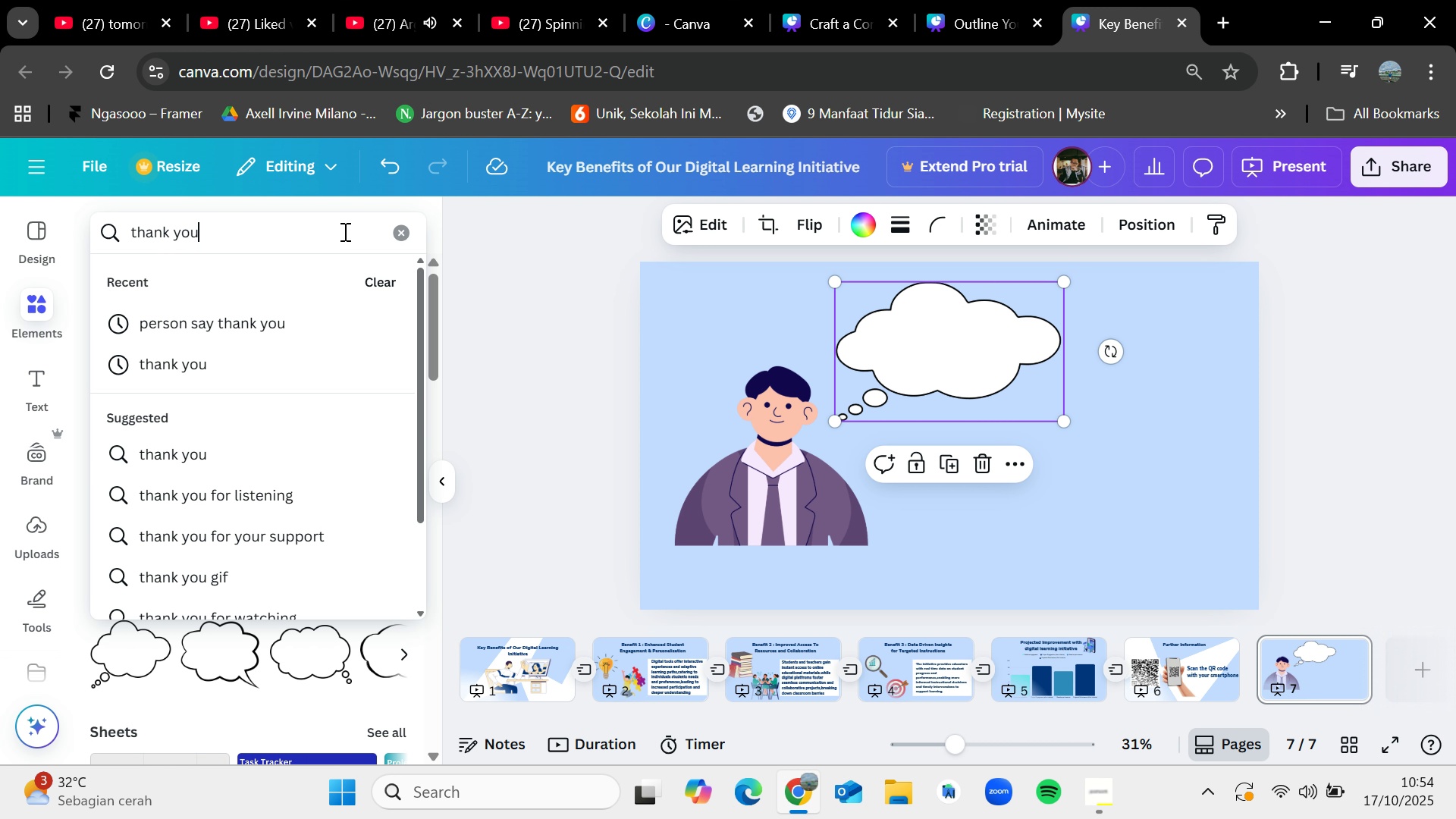 
key(Enter)
 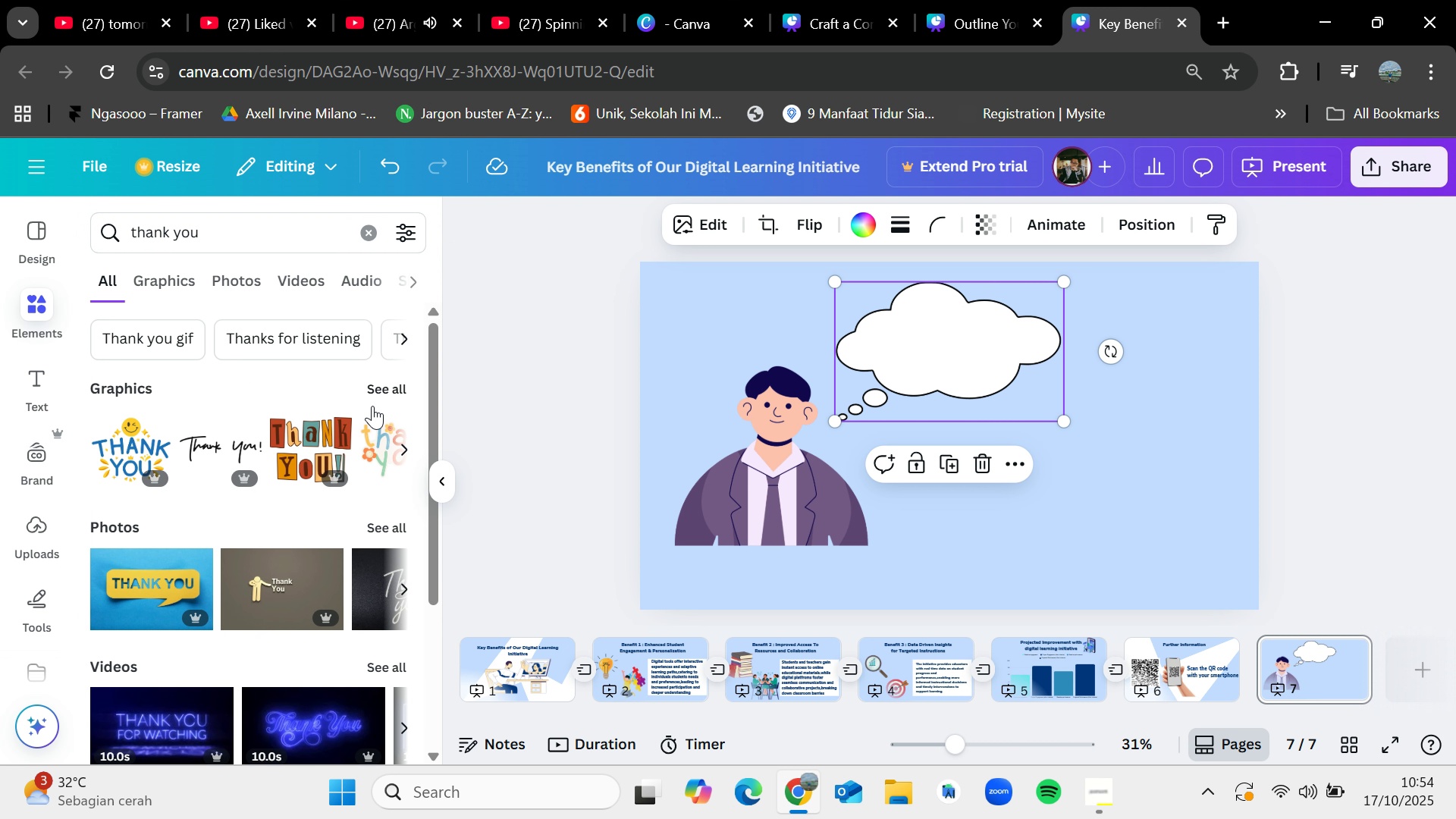 
left_click([388, 384])
 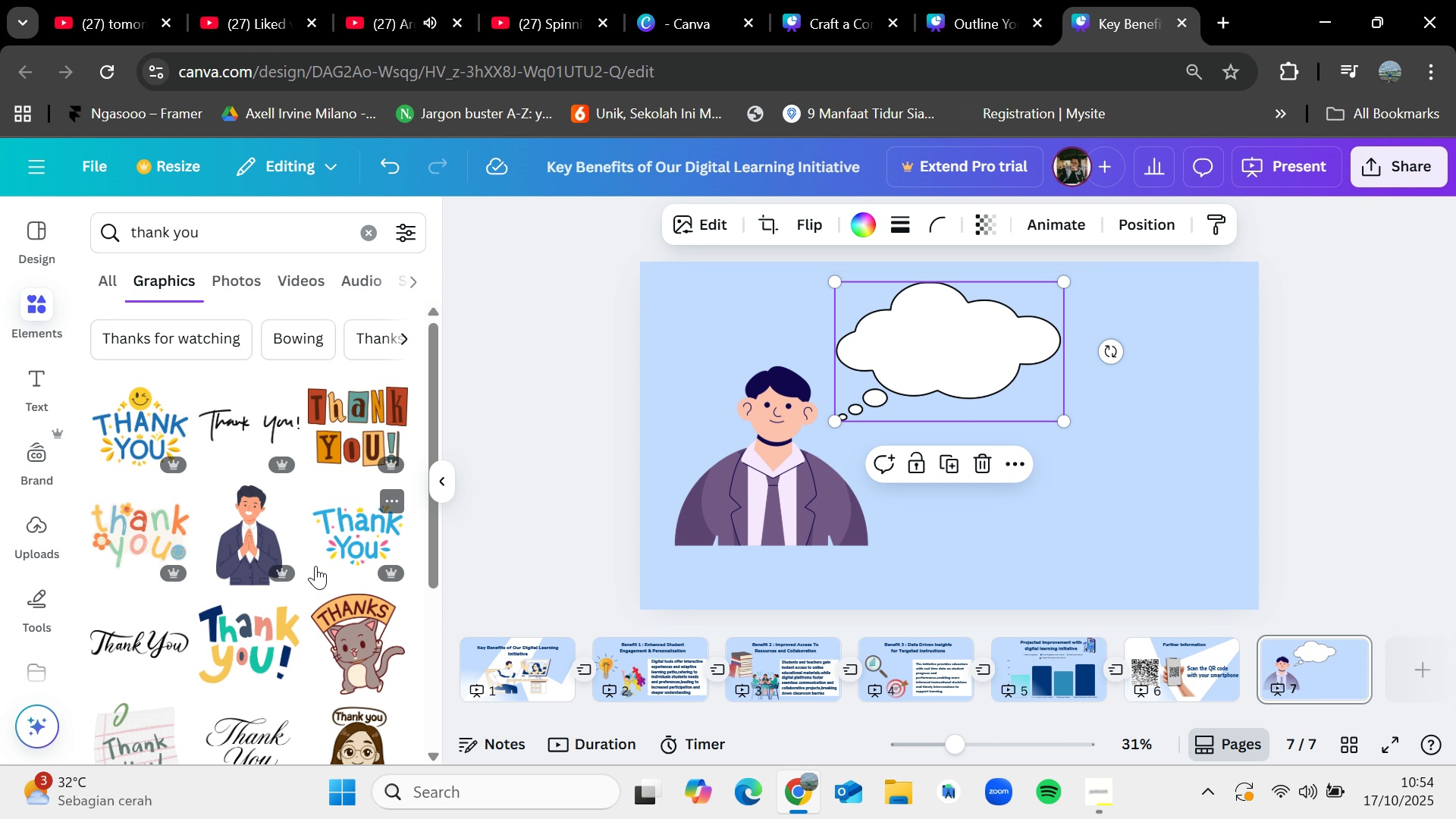 
scroll: coordinate [316, 566], scroll_direction: down, amount: 1.0
 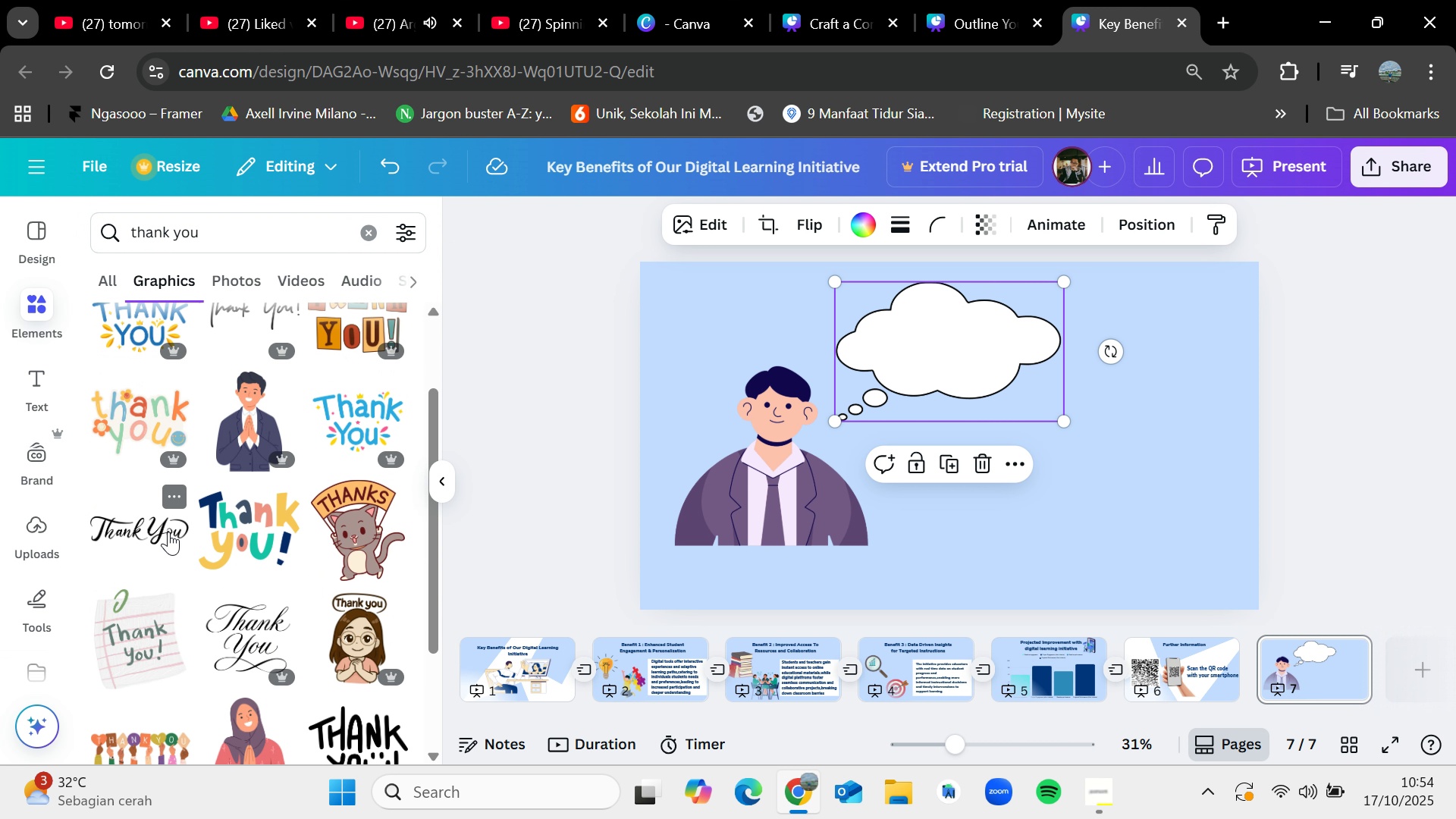 
left_click_drag(start_coordinate=[168, 531], to_coordinate=[952, 352])
 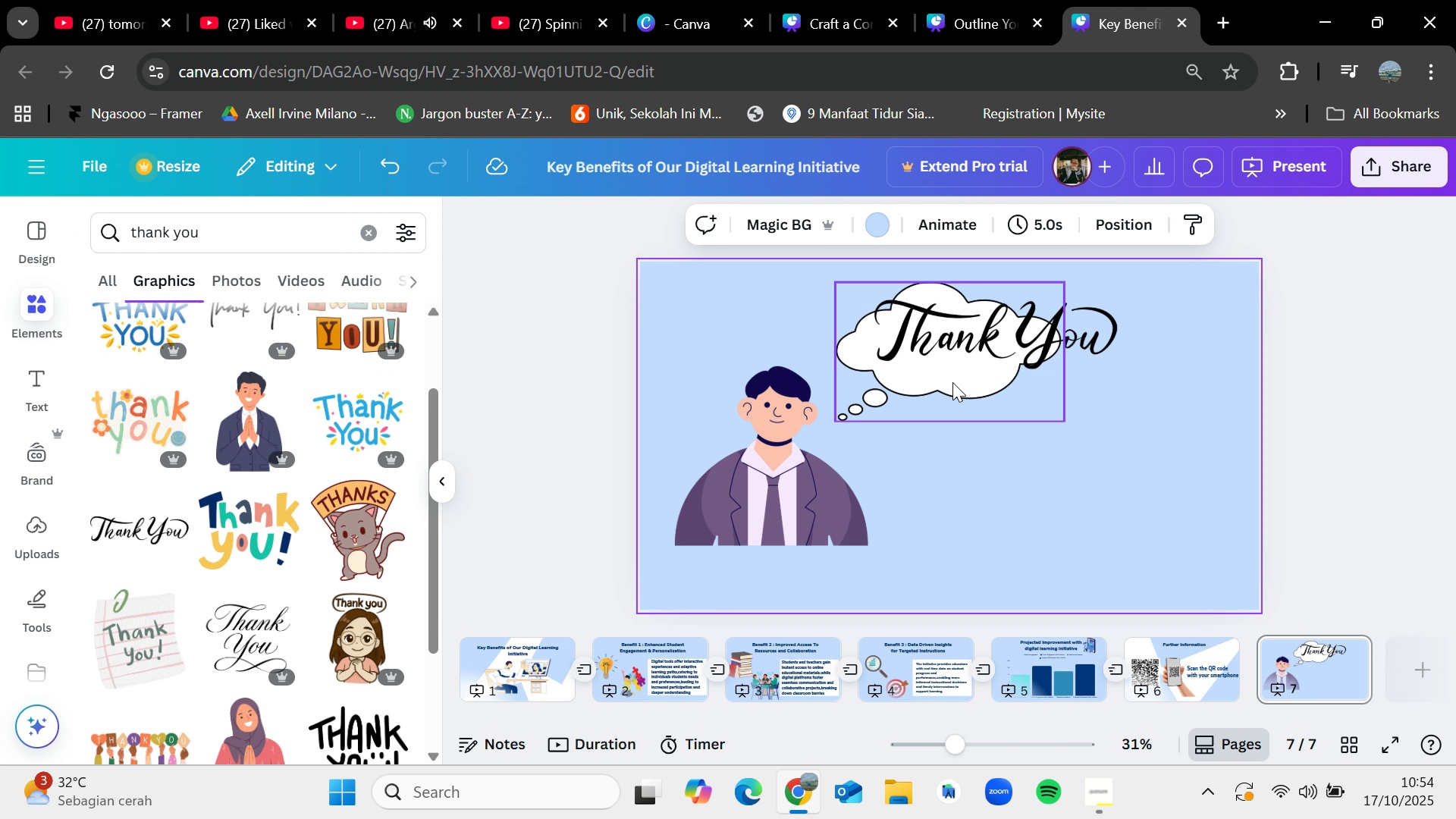 
double_click([946, 376])
 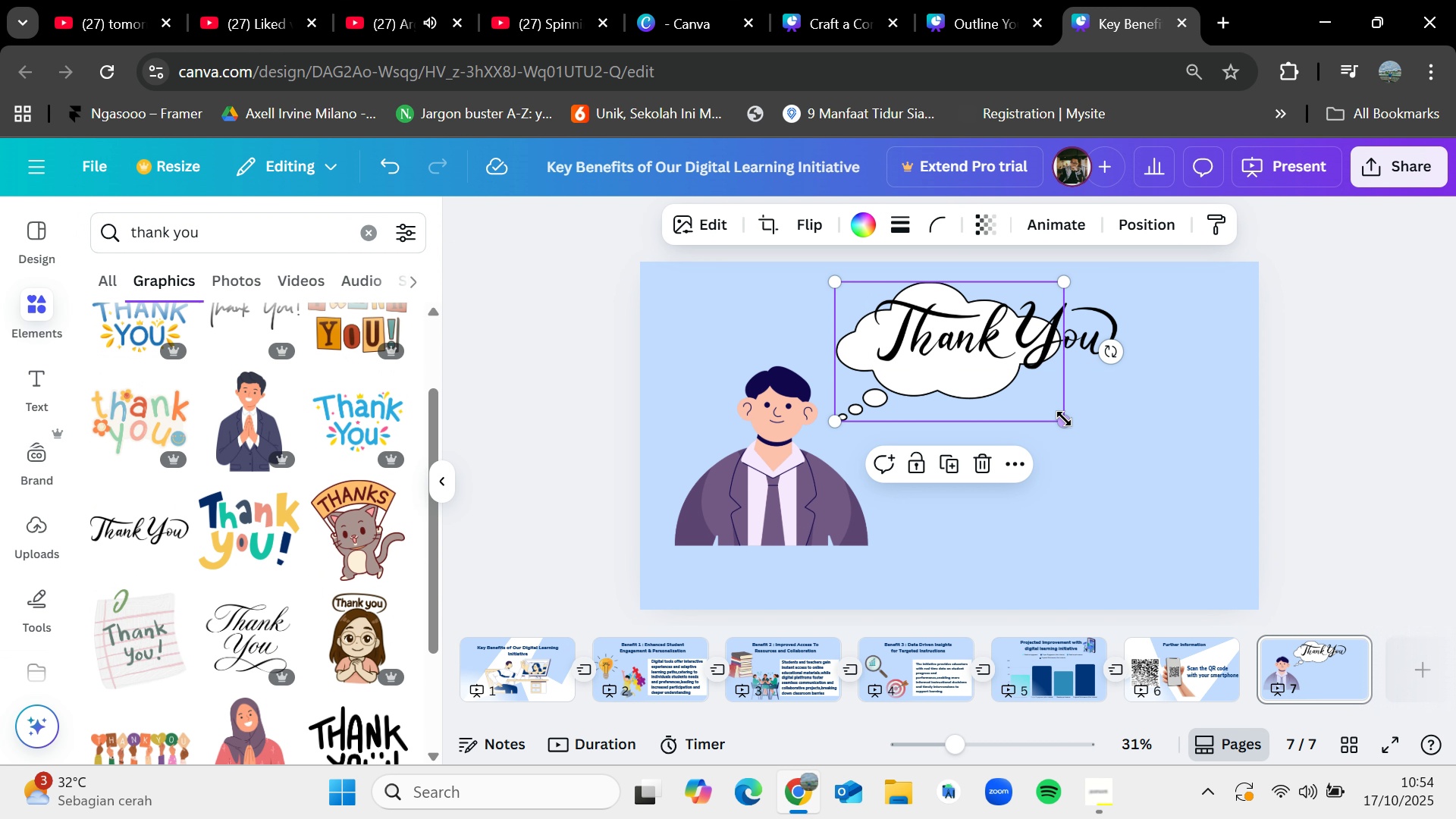 
left_click_drag(start_coordinate=[1064, 419], to_coordinate=[1134, 458])
 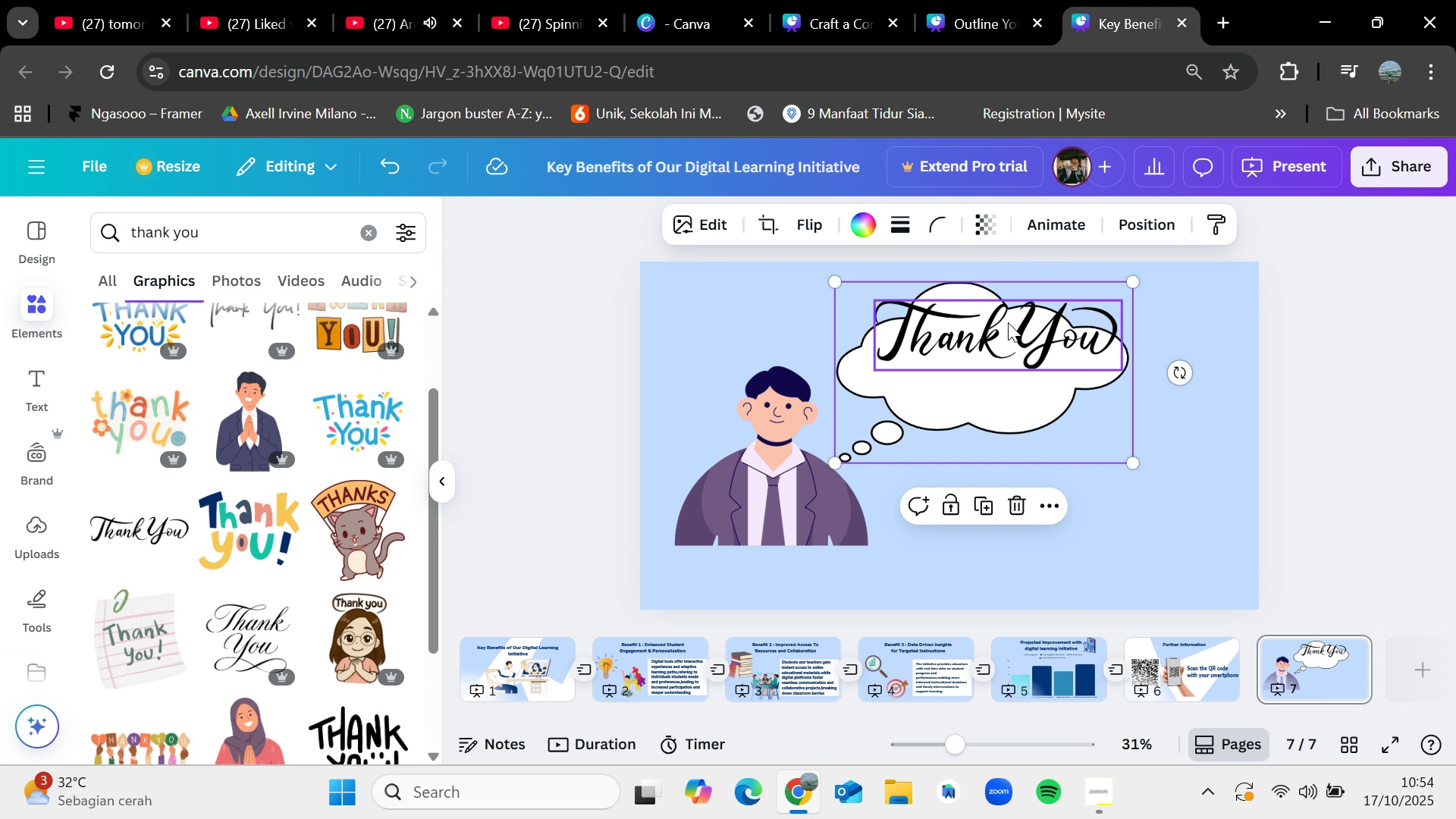 
left_click_drag(start_coordinate=[1008, 322], to_coordinate=[990, 351])
 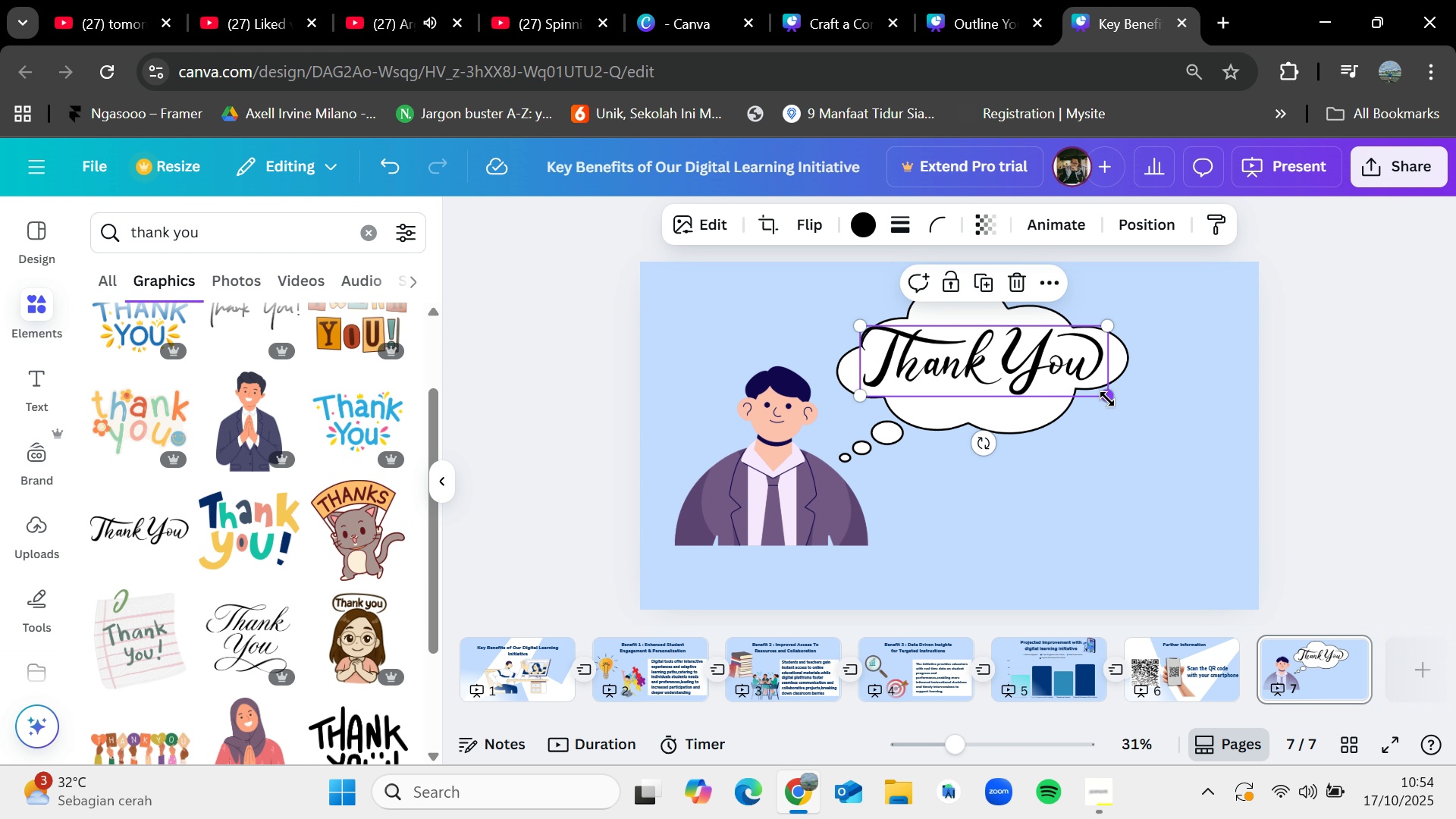 
left_click_drag(start_coordinate=[1107, 399], to_coordinate=[1062, 394])
 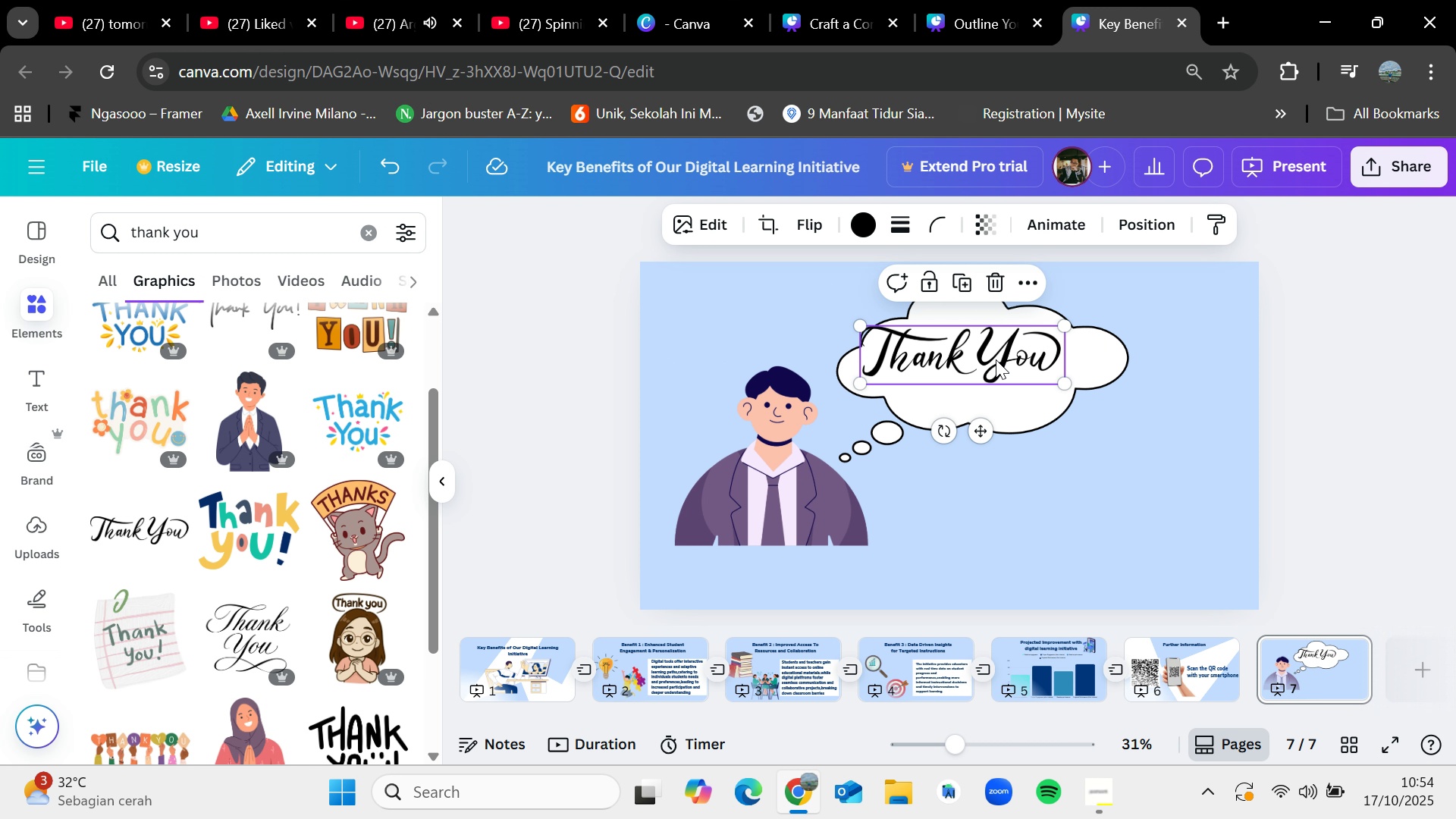 
left_click_drag(start_coordinate=[990, 355], to_coordinate=[1003, 362])
 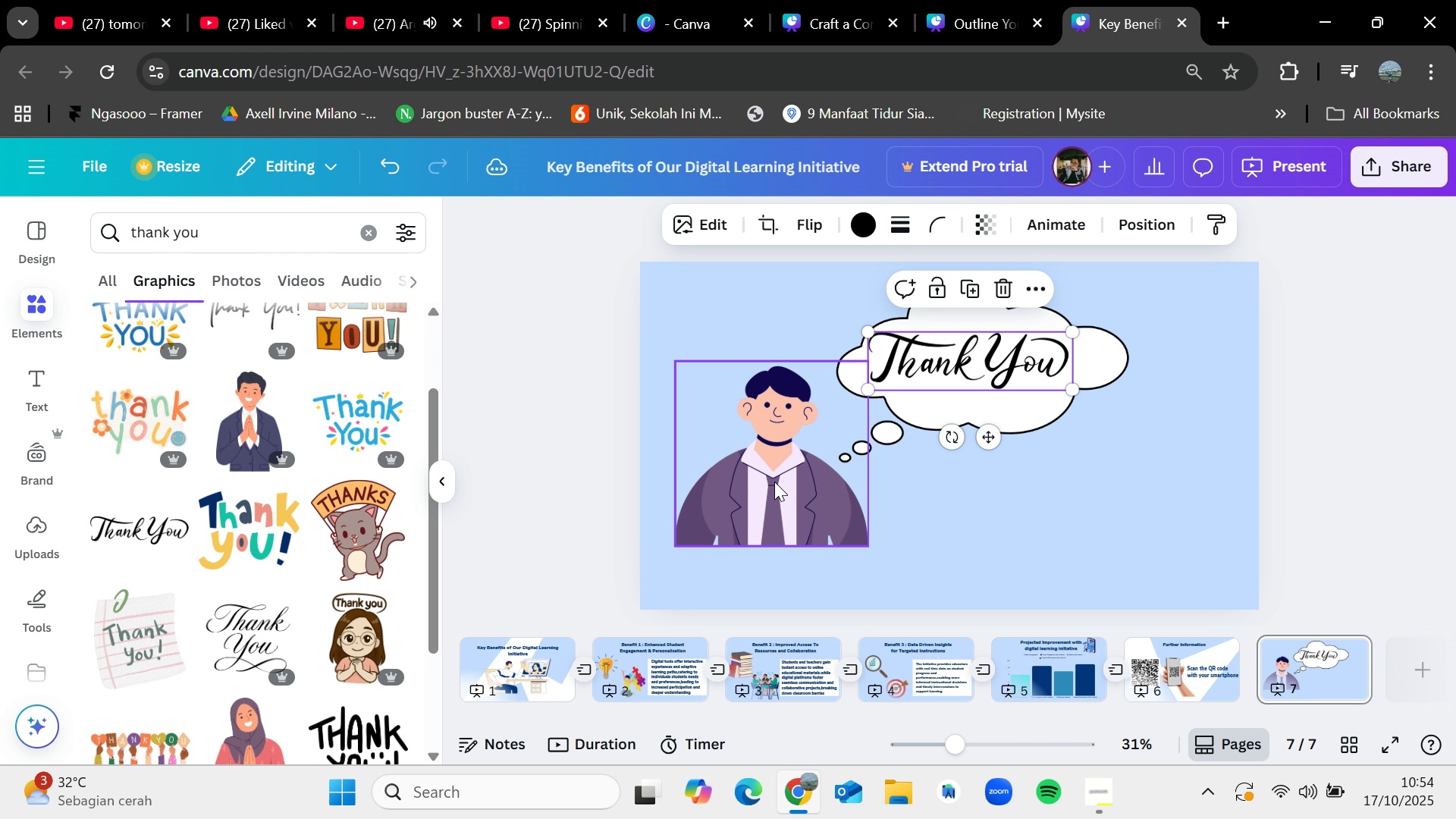 
left_click([774, 482])
 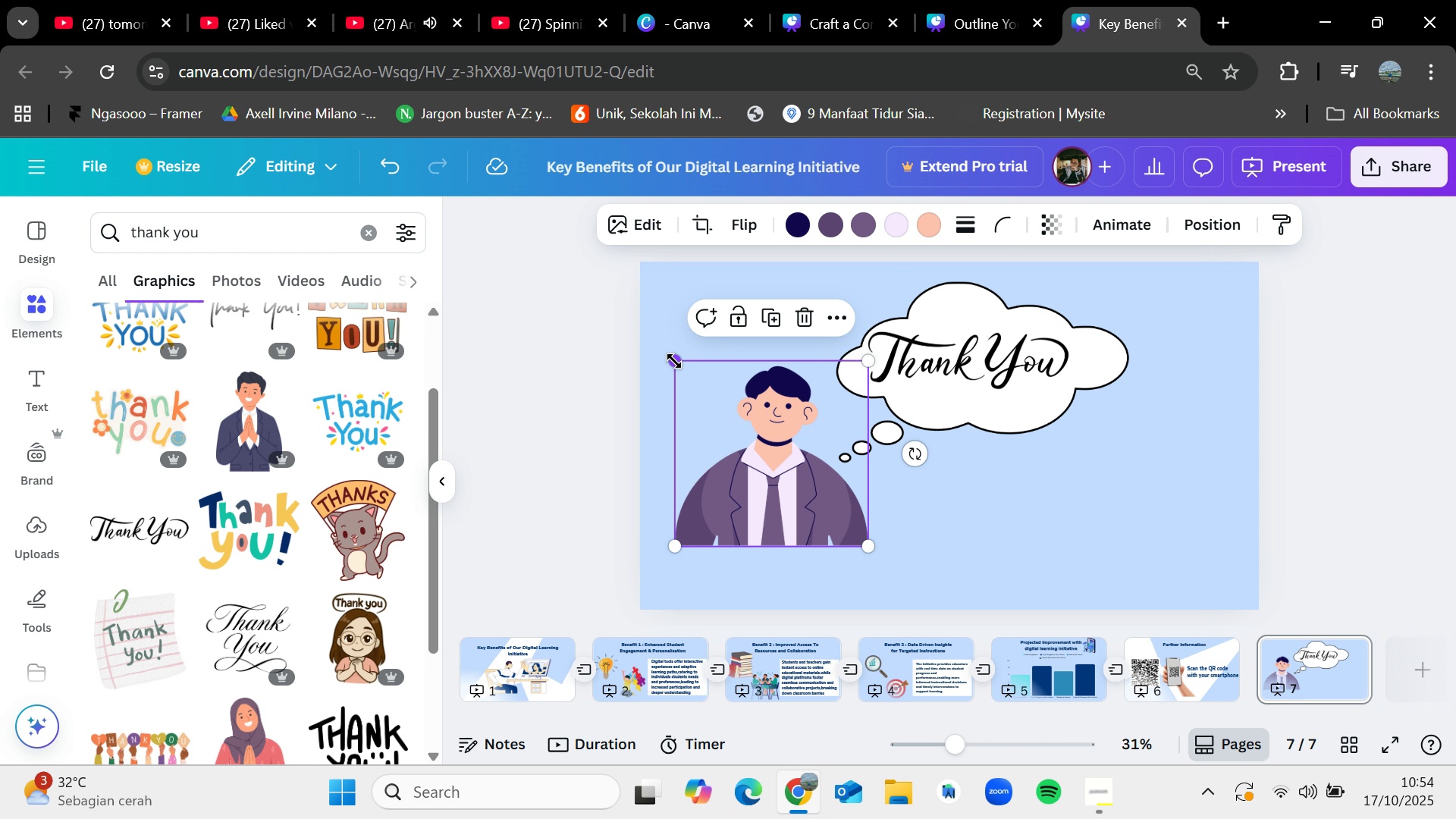 
left_click_drag(start_coordinate=[674, 362], to_coordinate=[621, 328])
 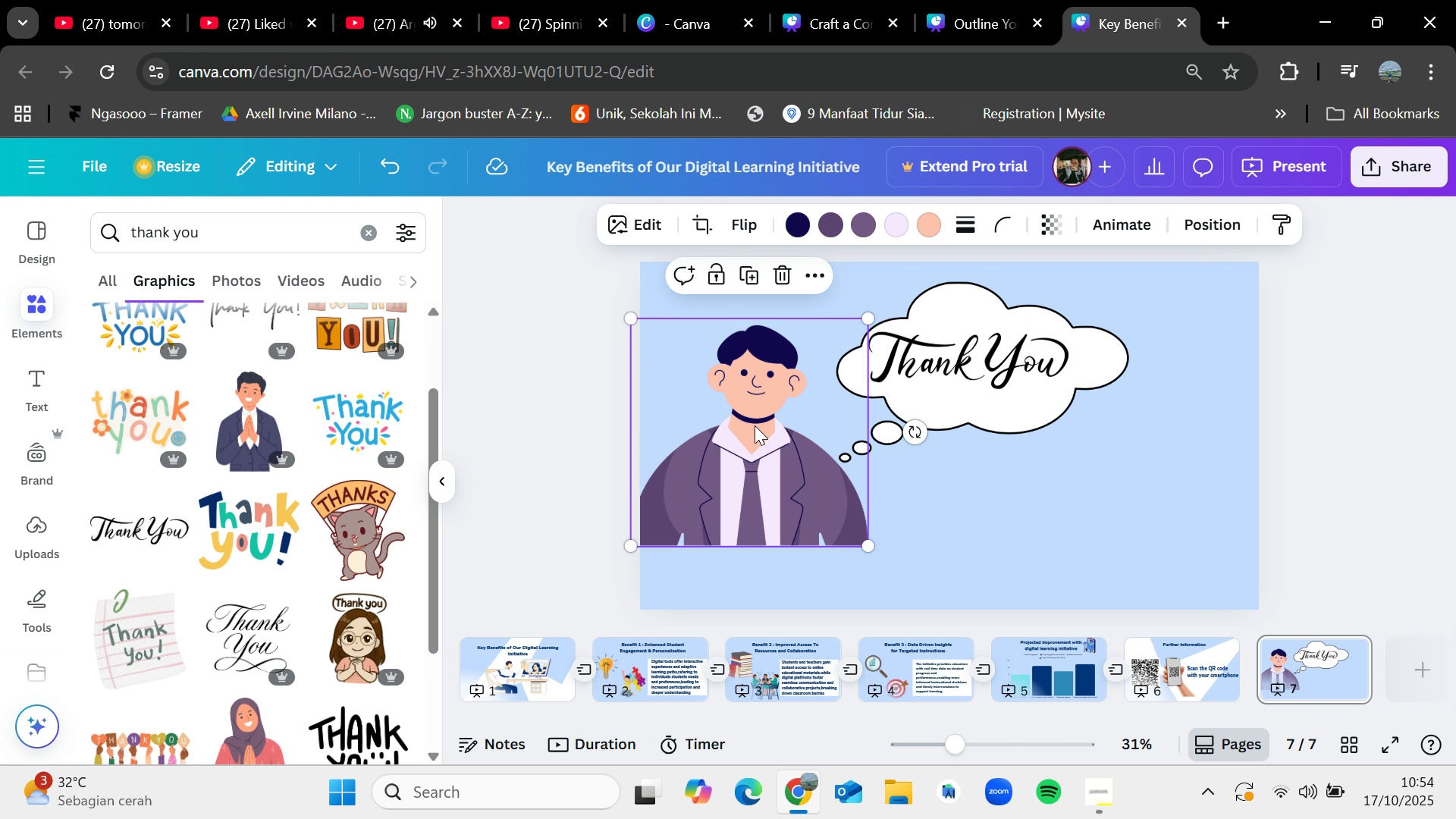 
left_click_drag(start_coordinate=[755, 425], to_coordinate=[762, 443])
 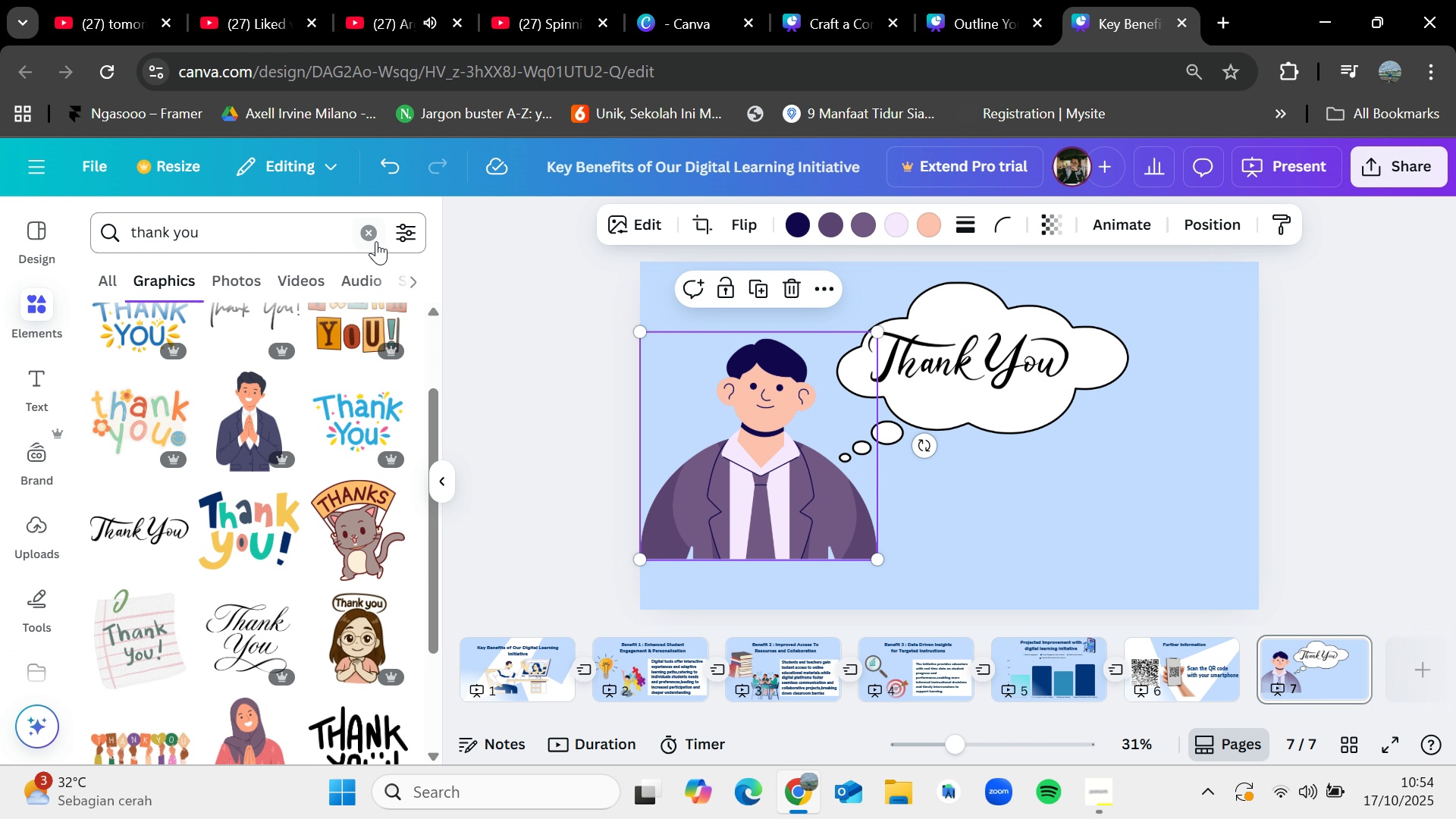 
left_click([376, 241])
 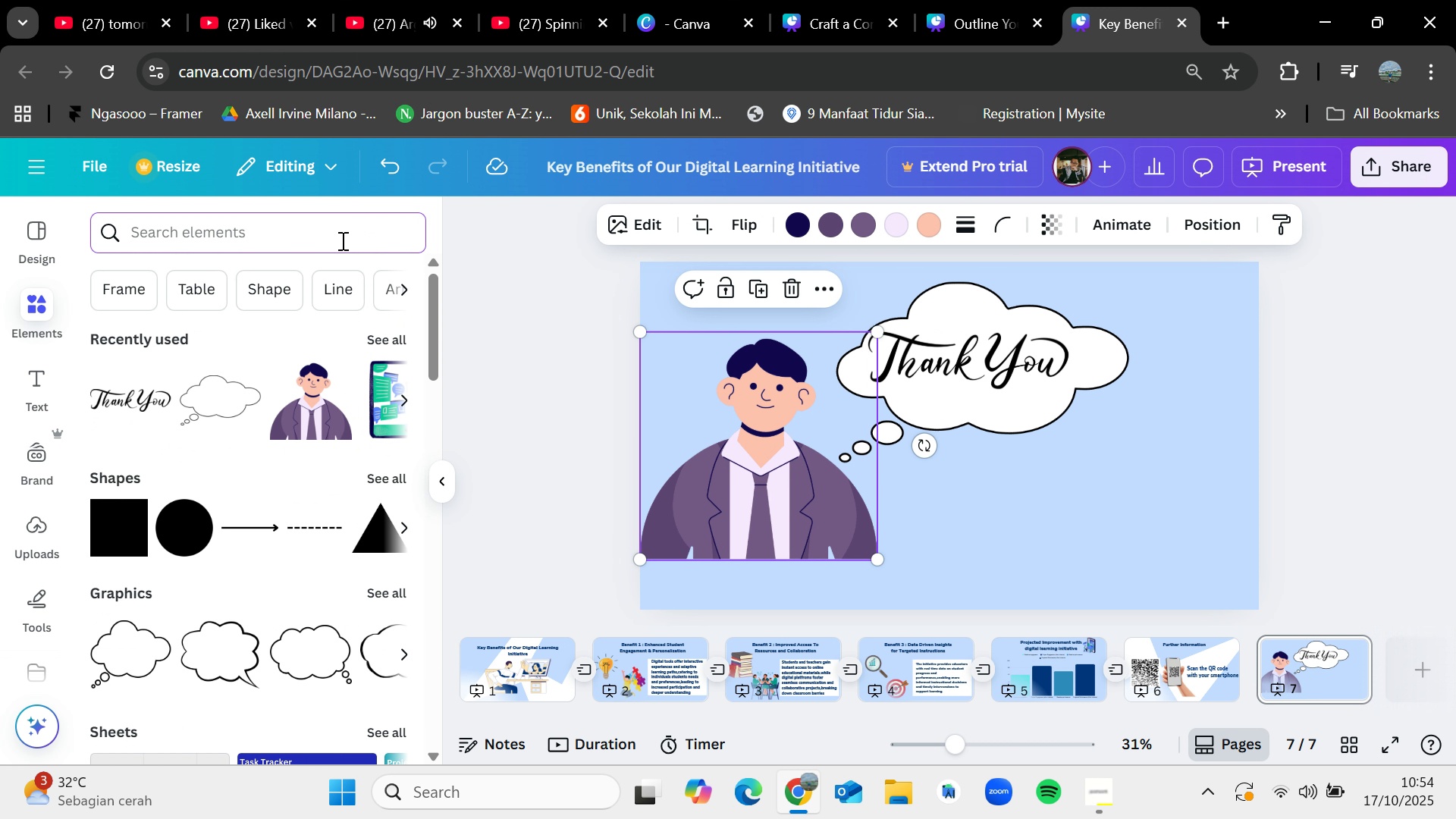 
type(student)
 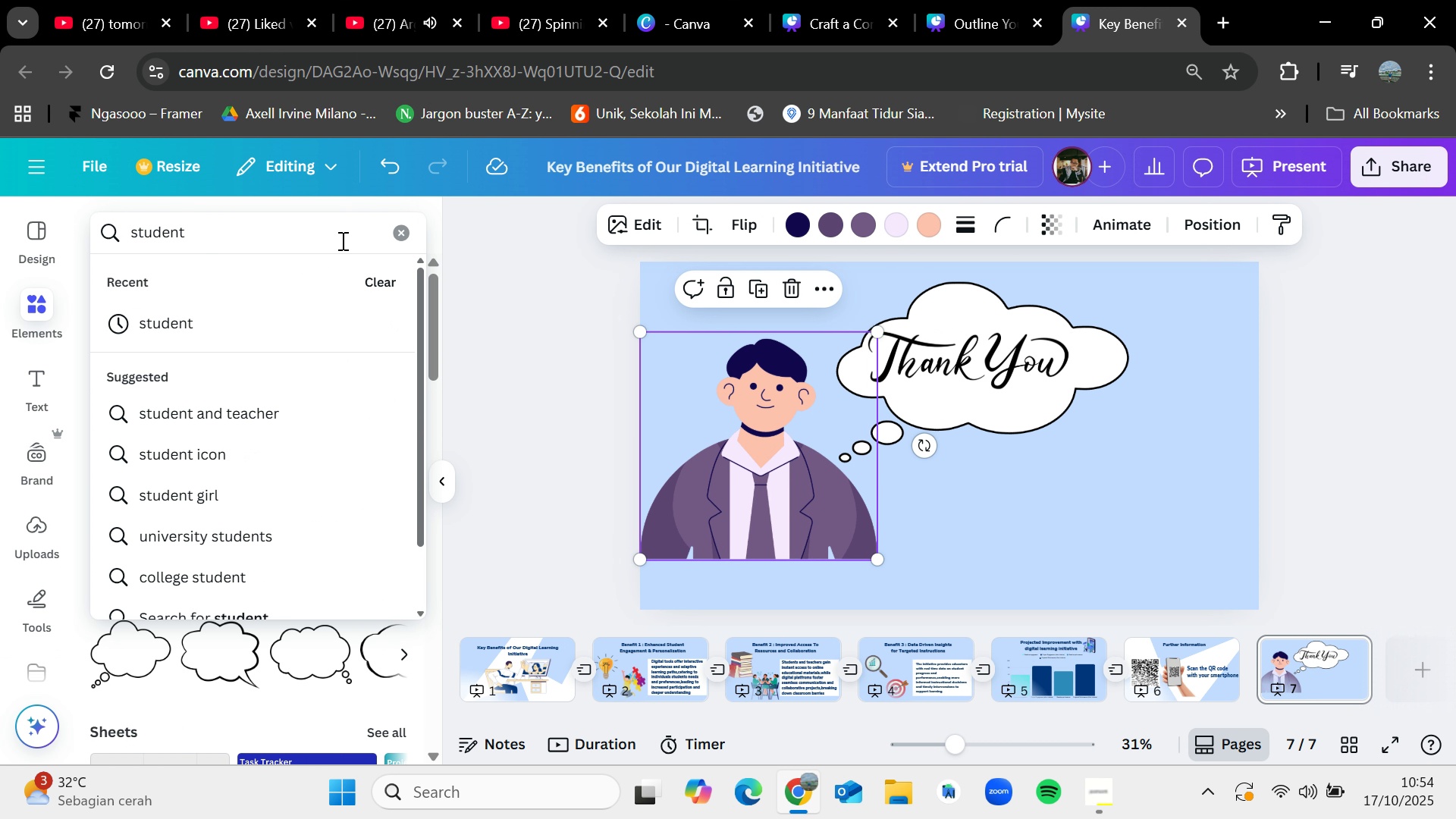 
key(Enter)
 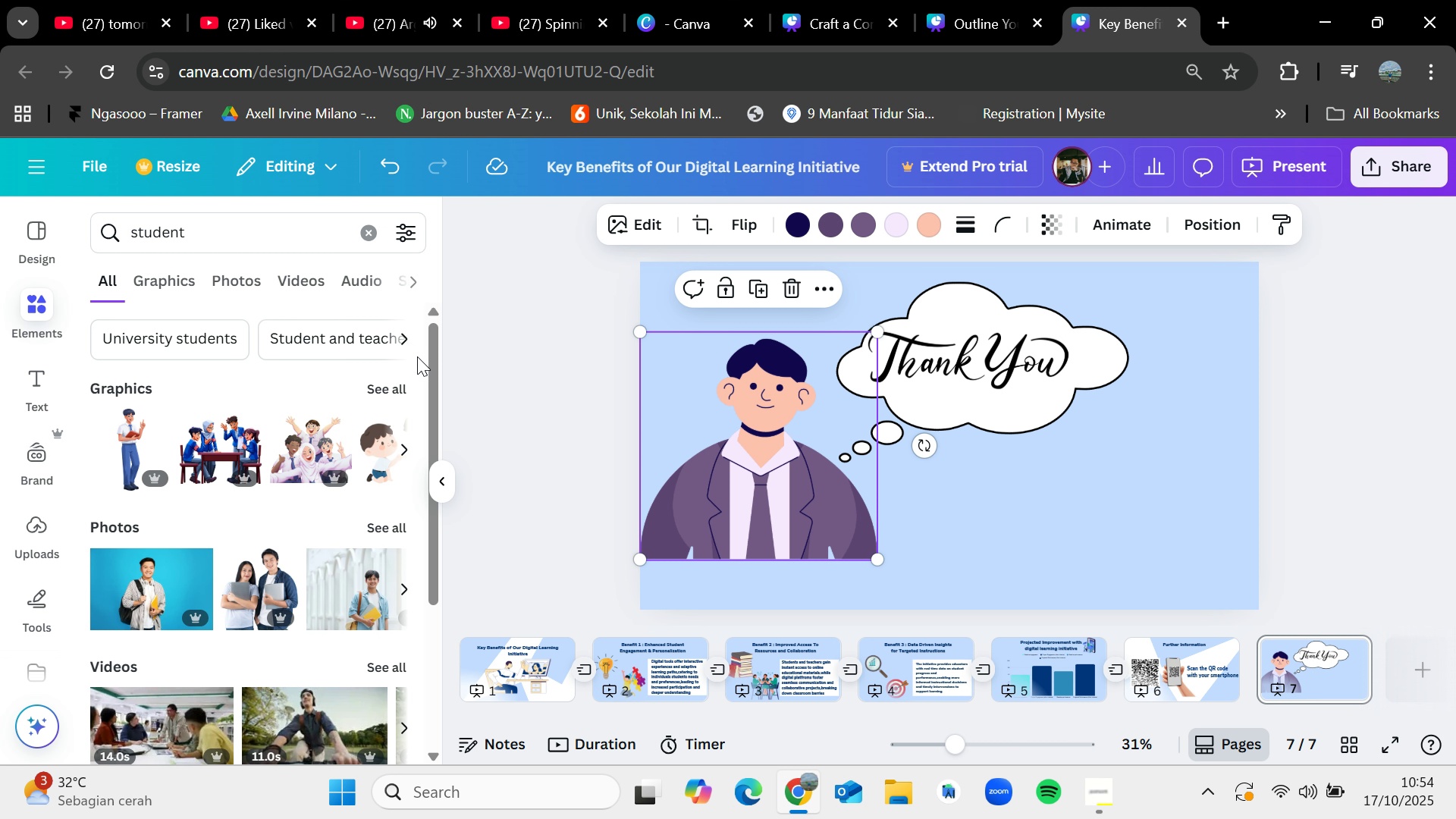 
left_click([375, 391])
 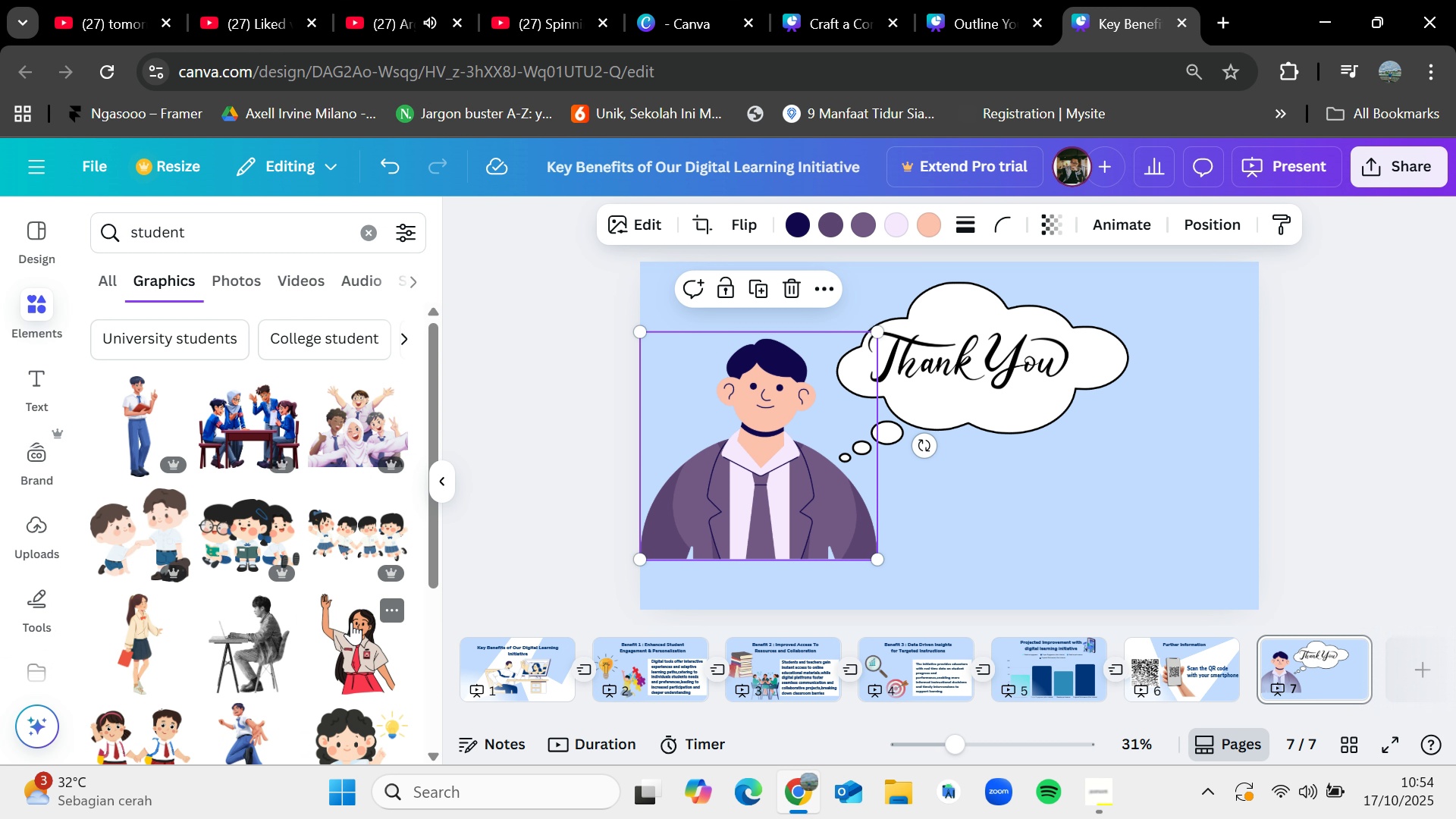 
scroll: coordinate [351, 620], scroll_direction: down, amount: 2.0
 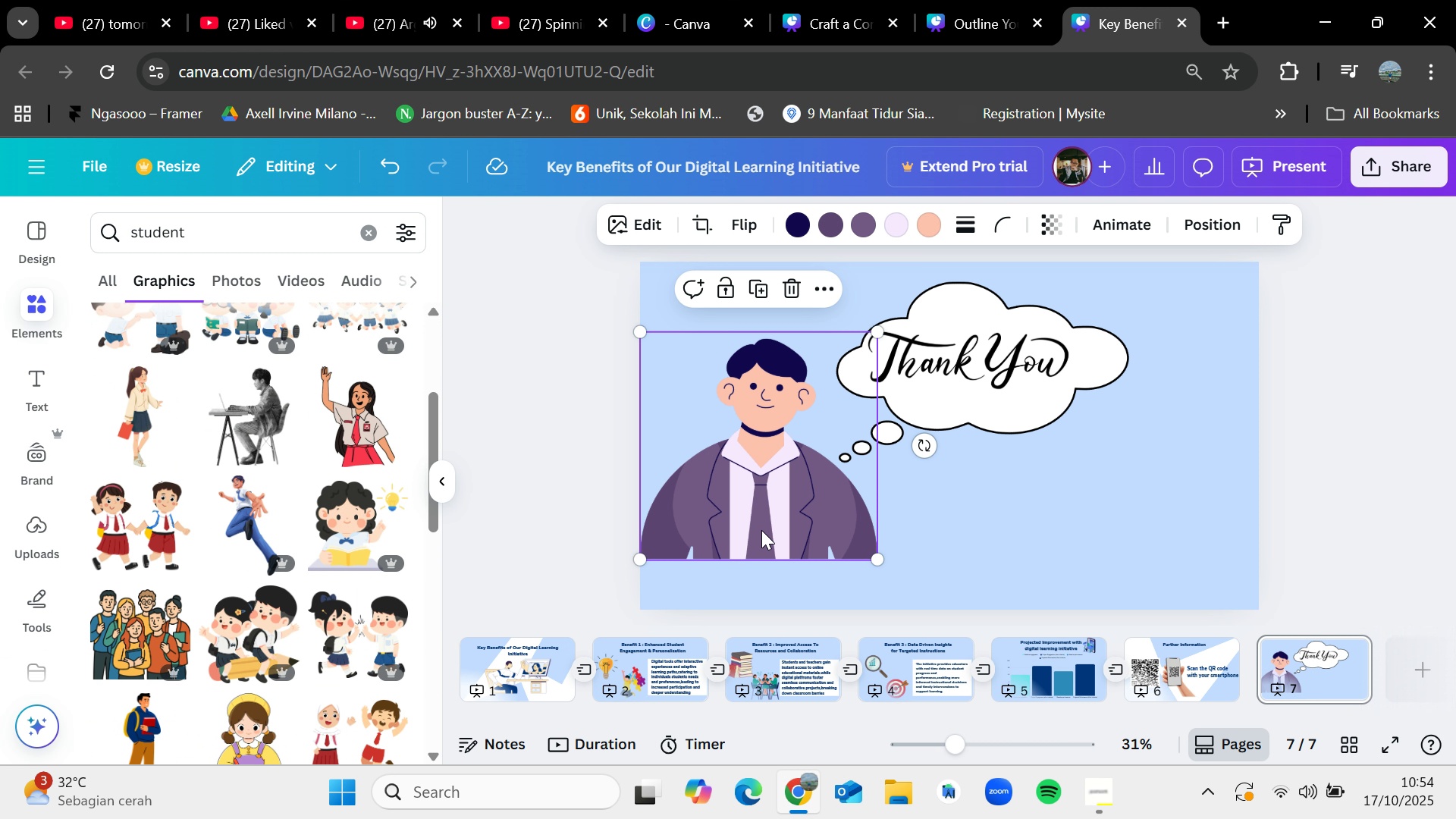 
key(Delete)
 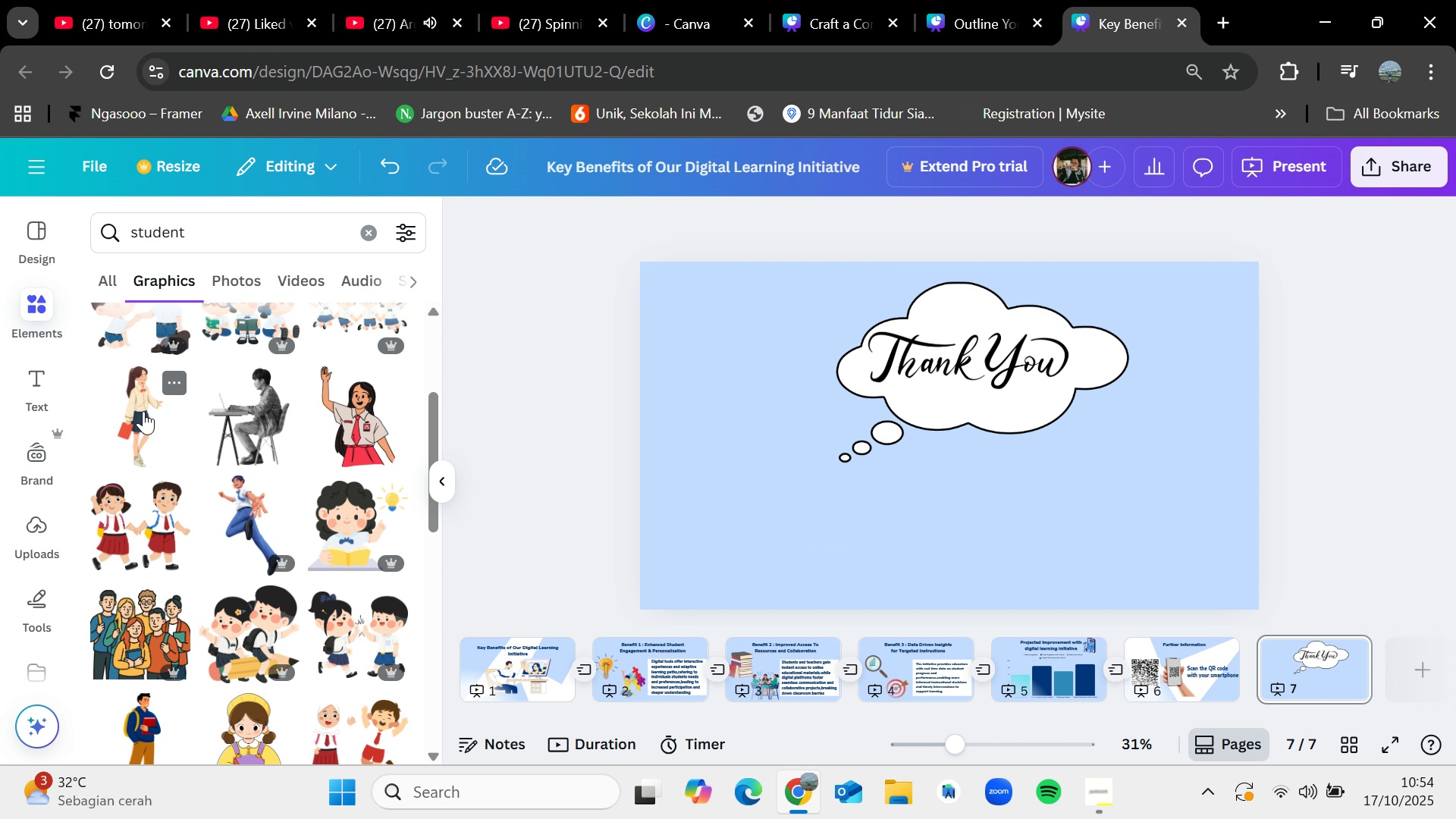 
scroll: coordinate [147, 514], scroll_direction: down, amount: 10.0
 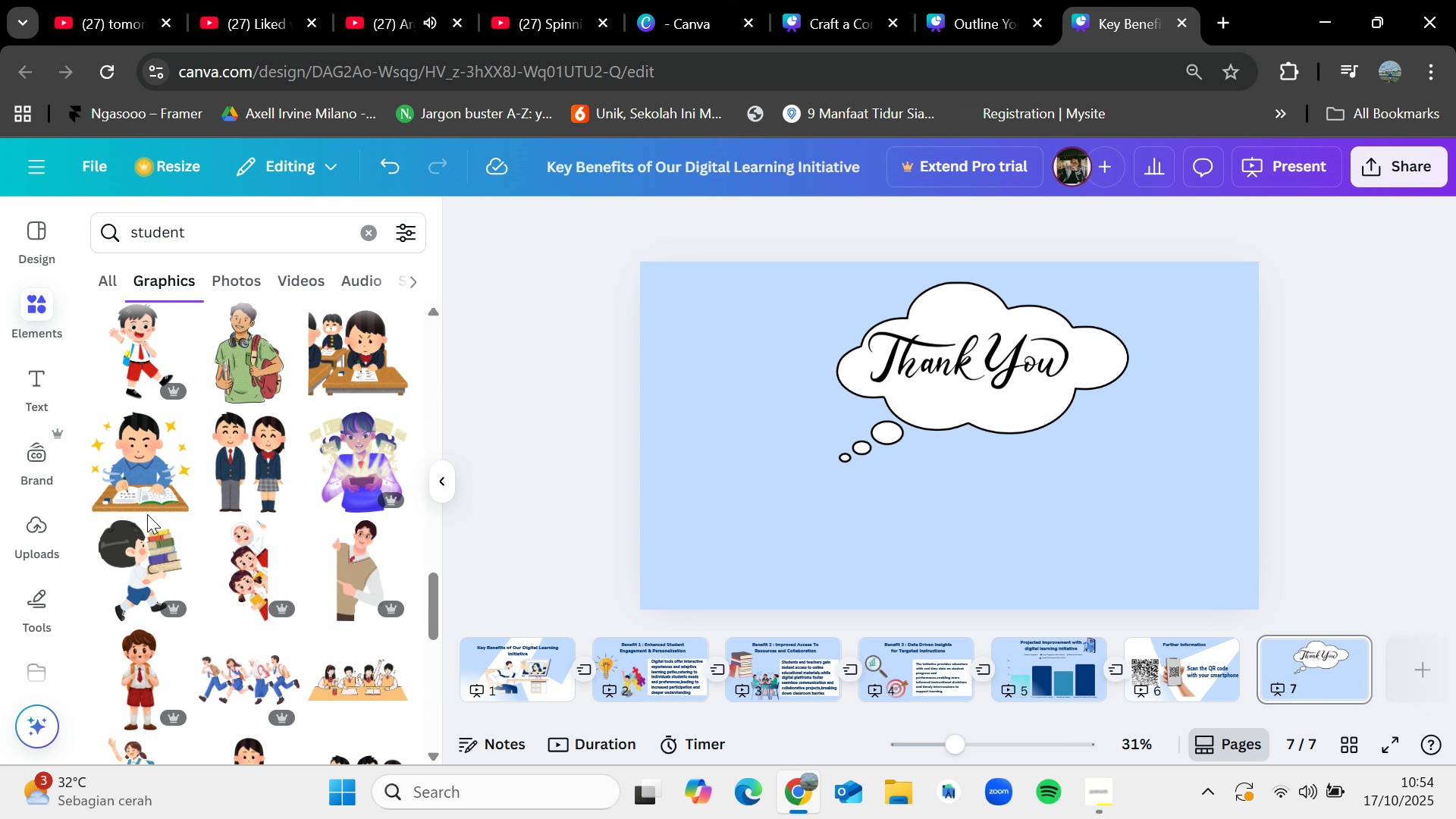 
scroll: coordinate [149, 511], scroll_direction: down, amount: 11.0
 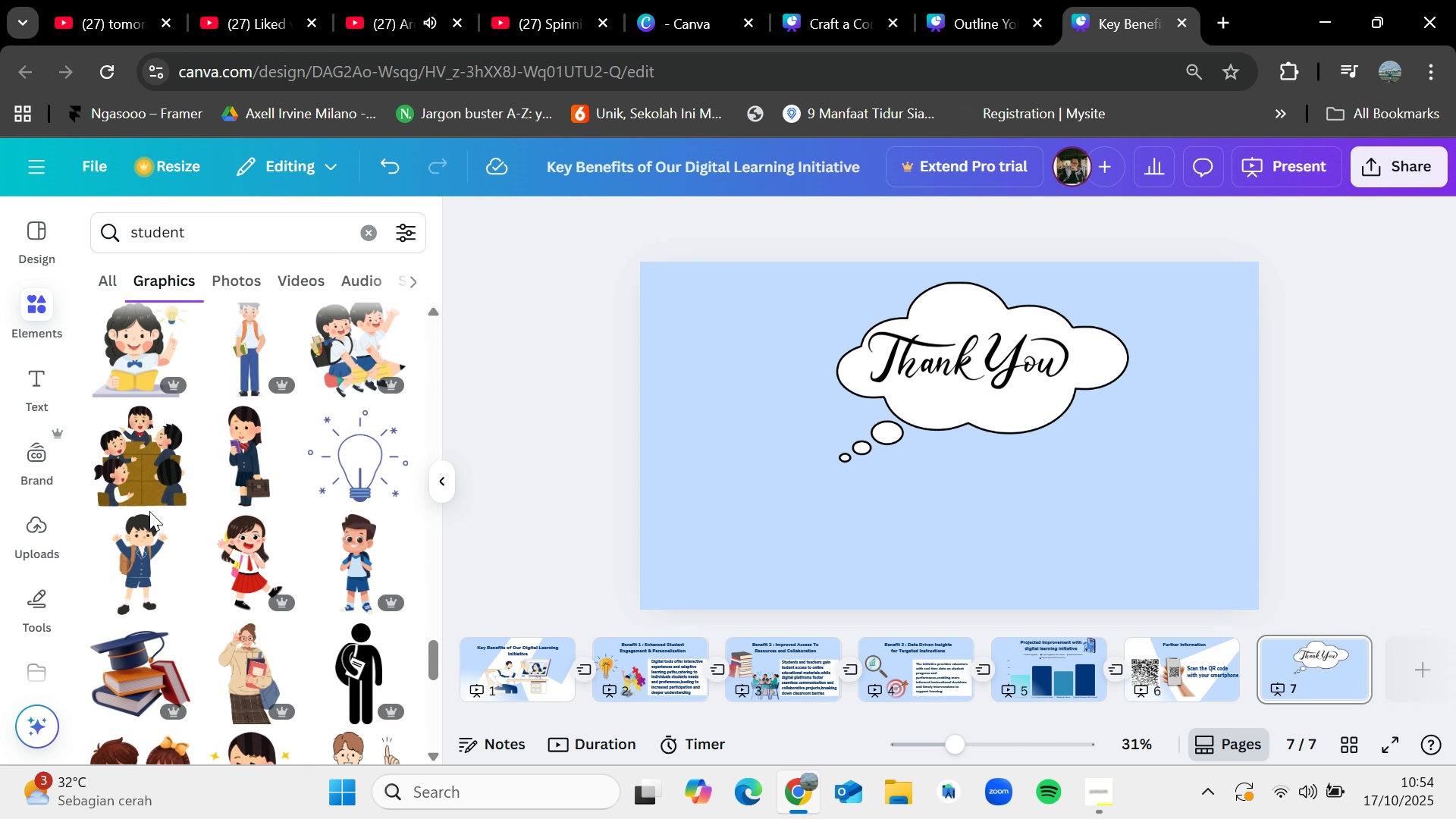 
scroll: coordinate [179, 529], scroll_direction: down, amount: 5.0
 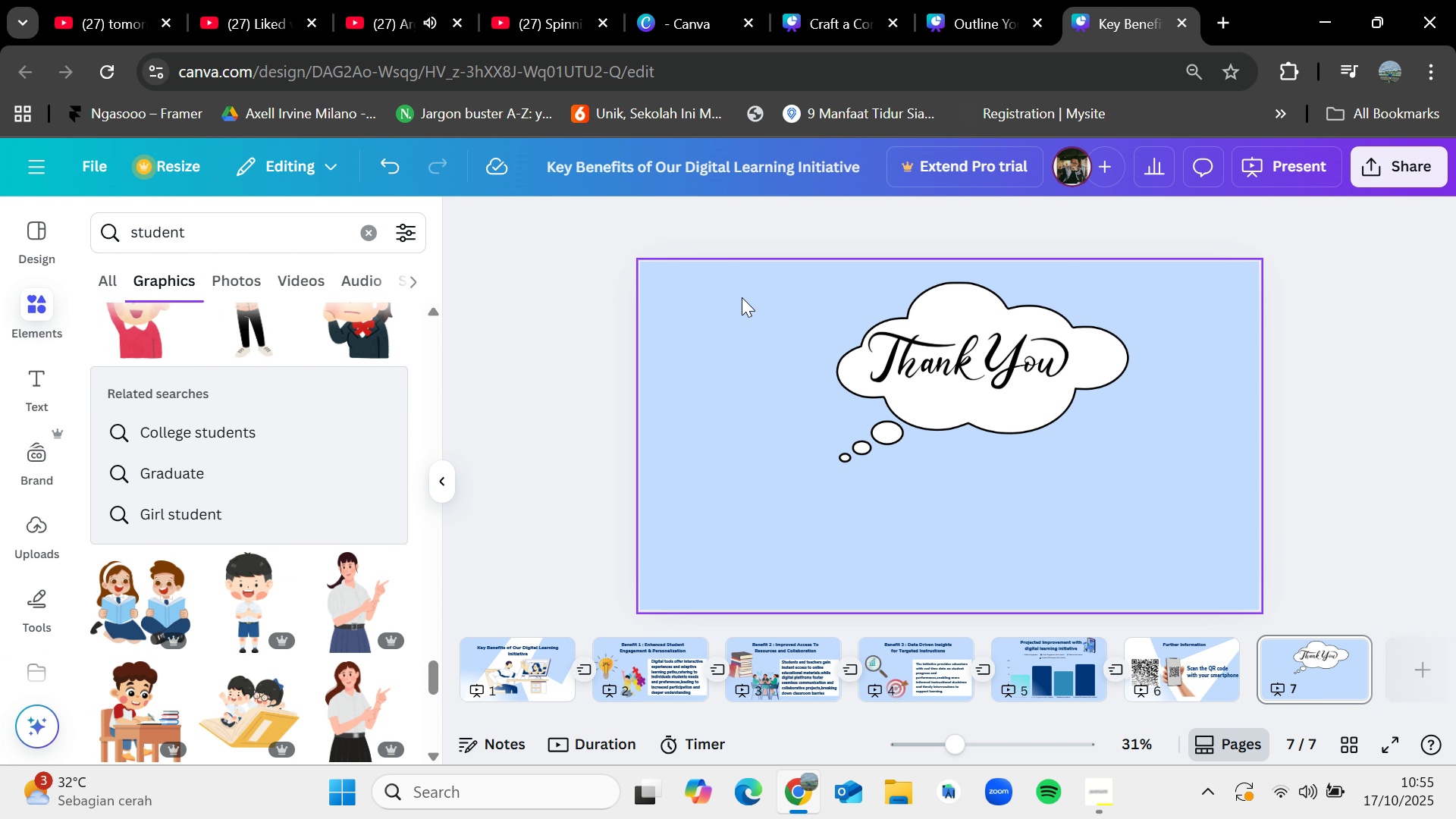 
left_click([943, 0])
 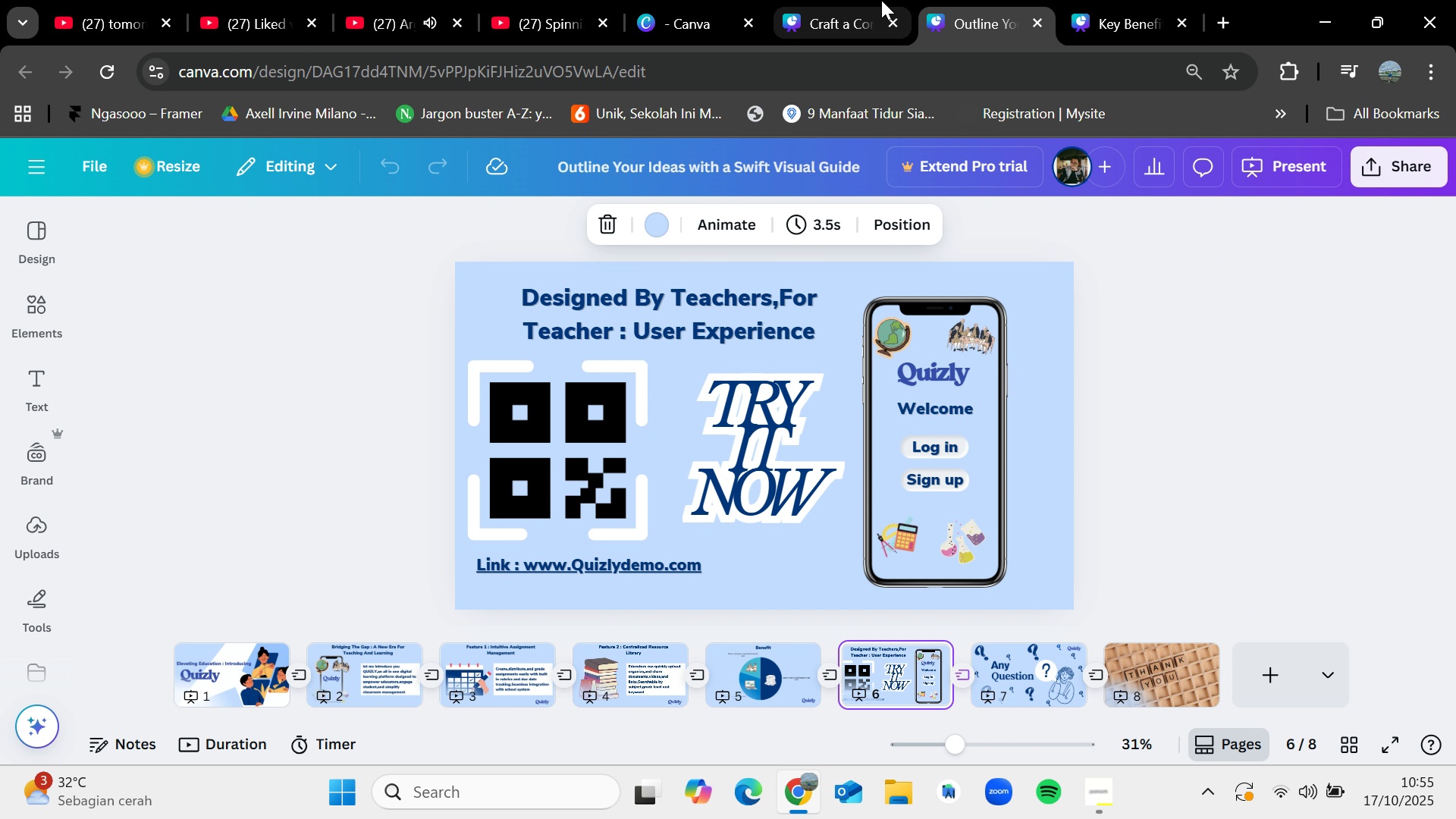 
left_click([881, 0])
 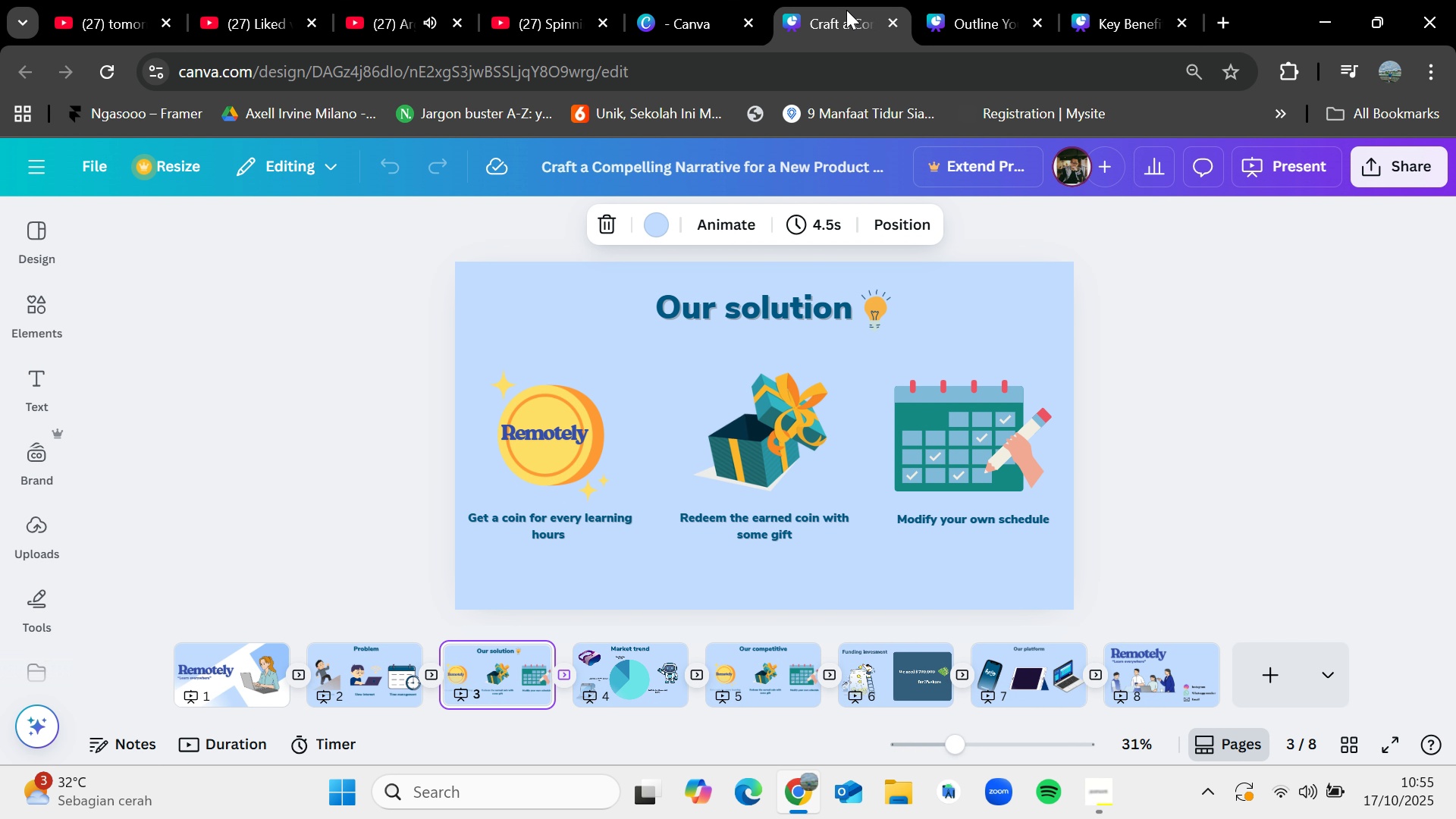 
left_click([738, 0])
 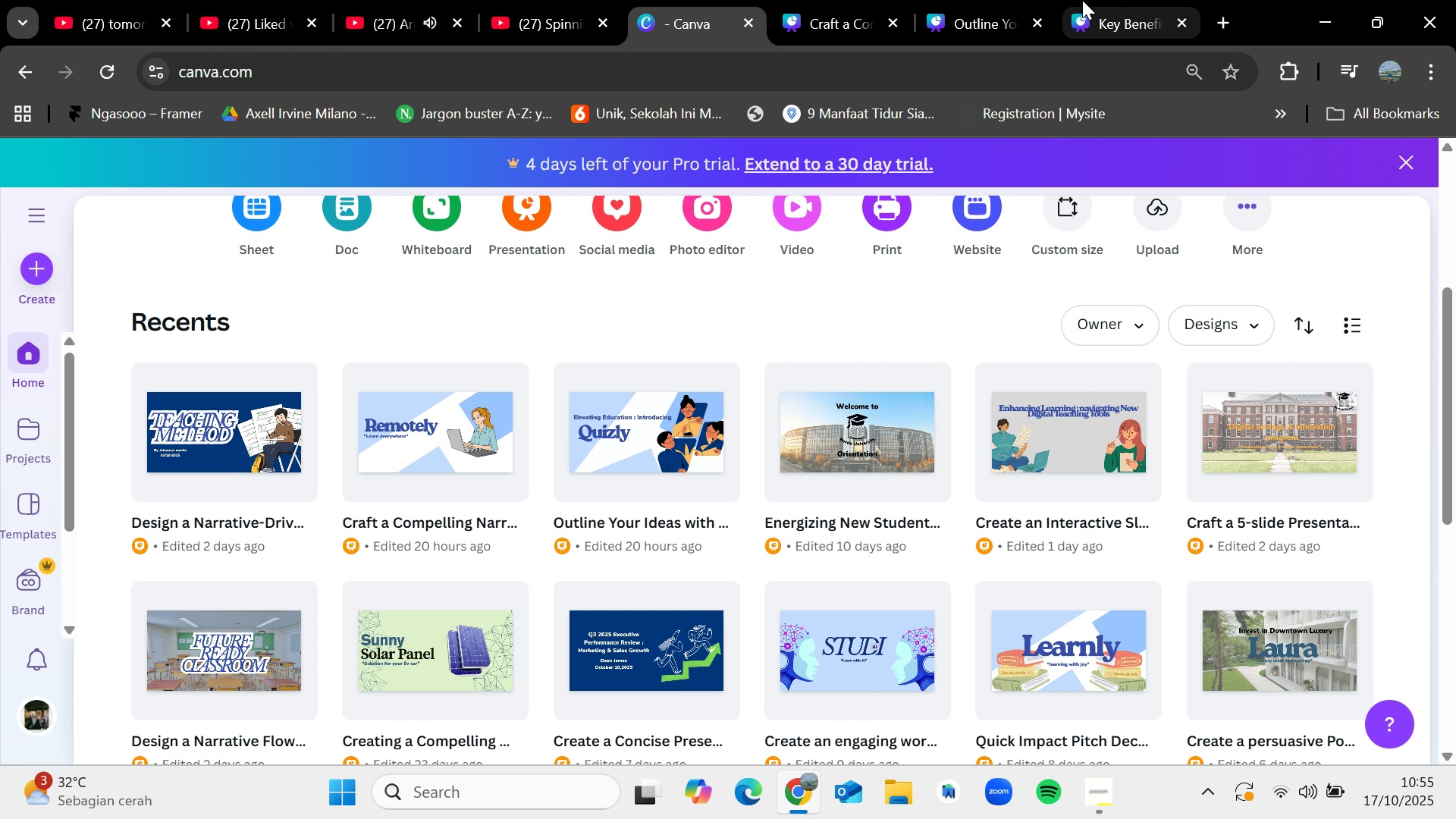 
left_click([247, 437])
 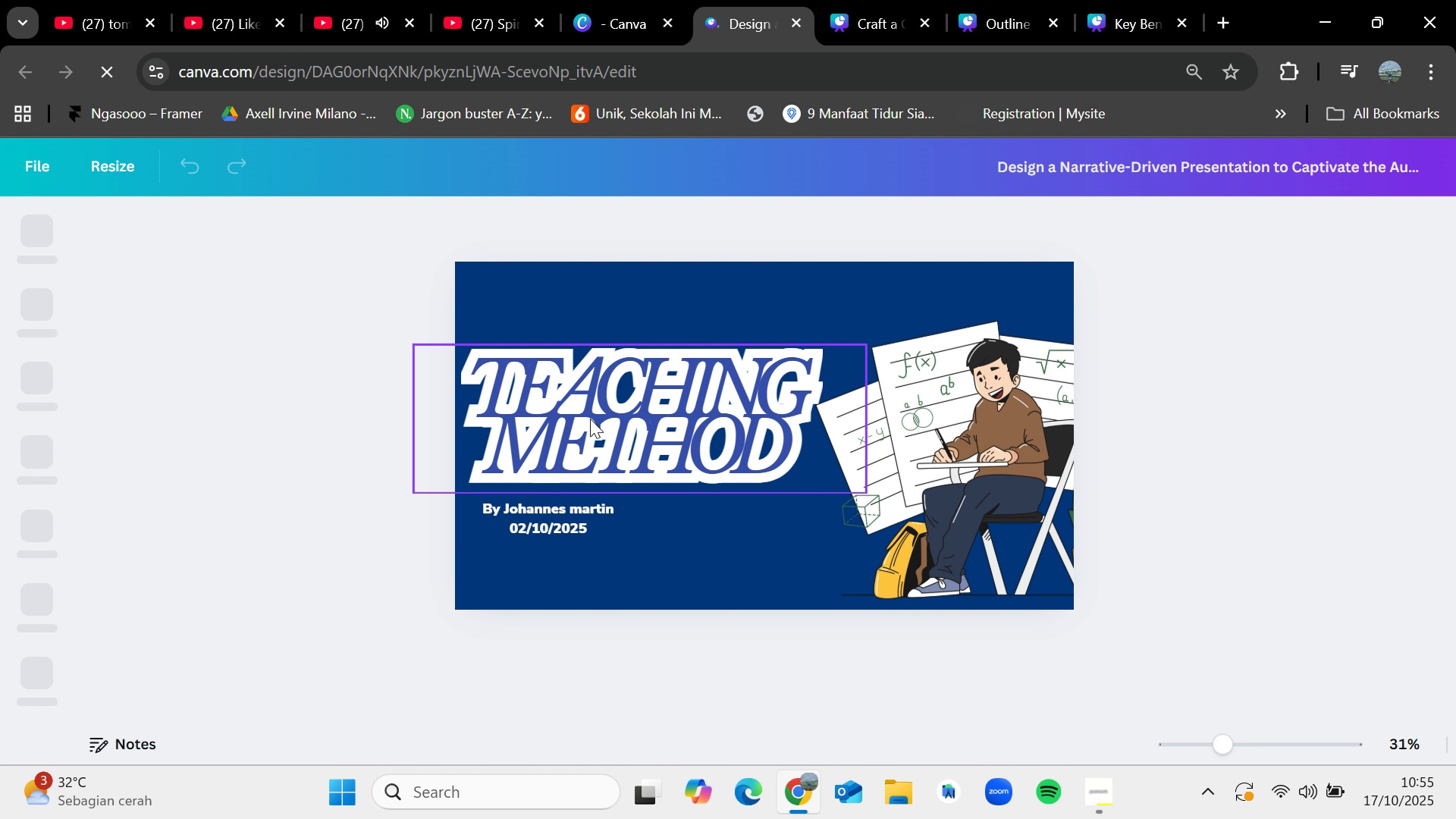 
wait(10.29)
 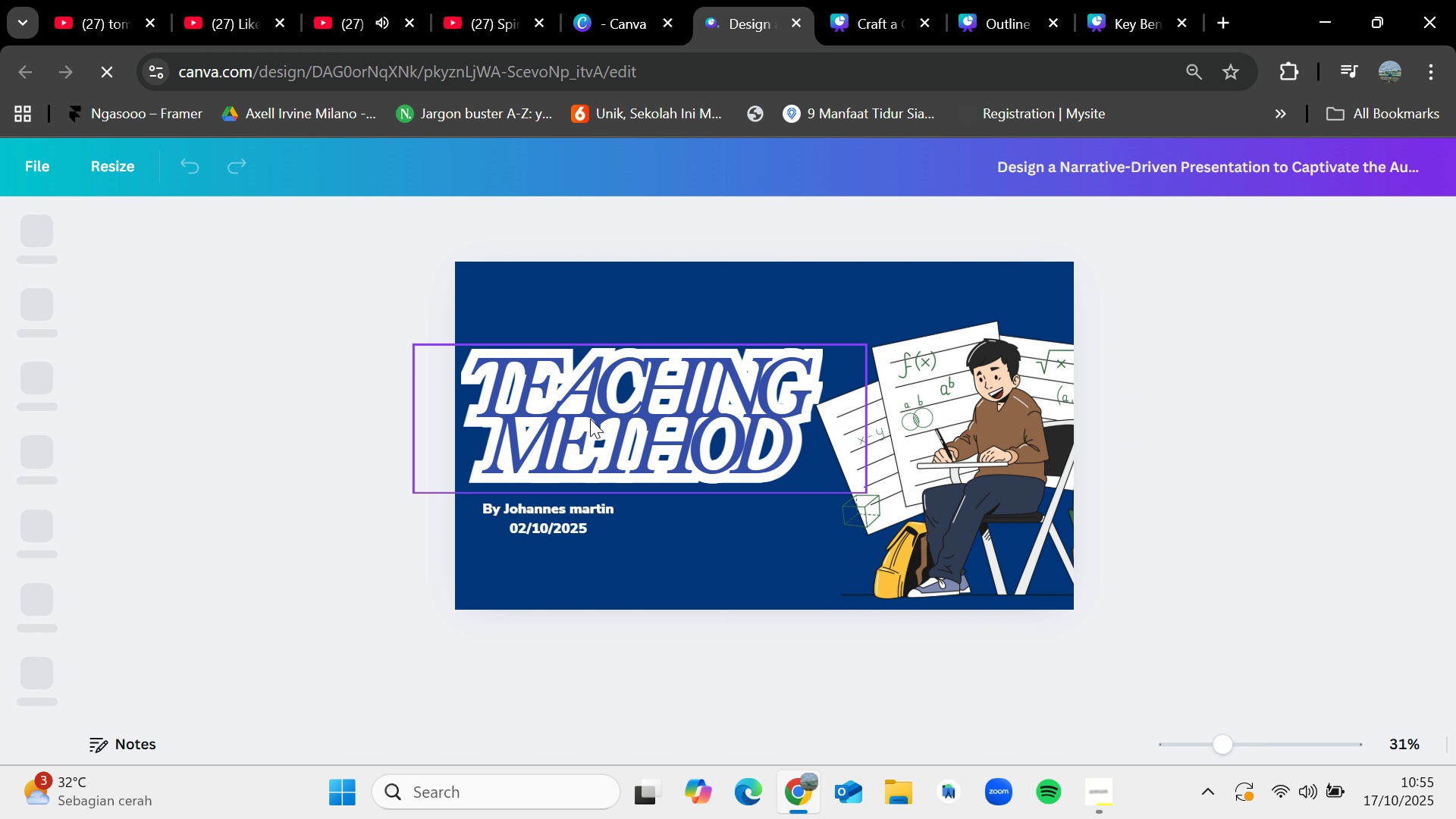 
left_click([792, 20])
 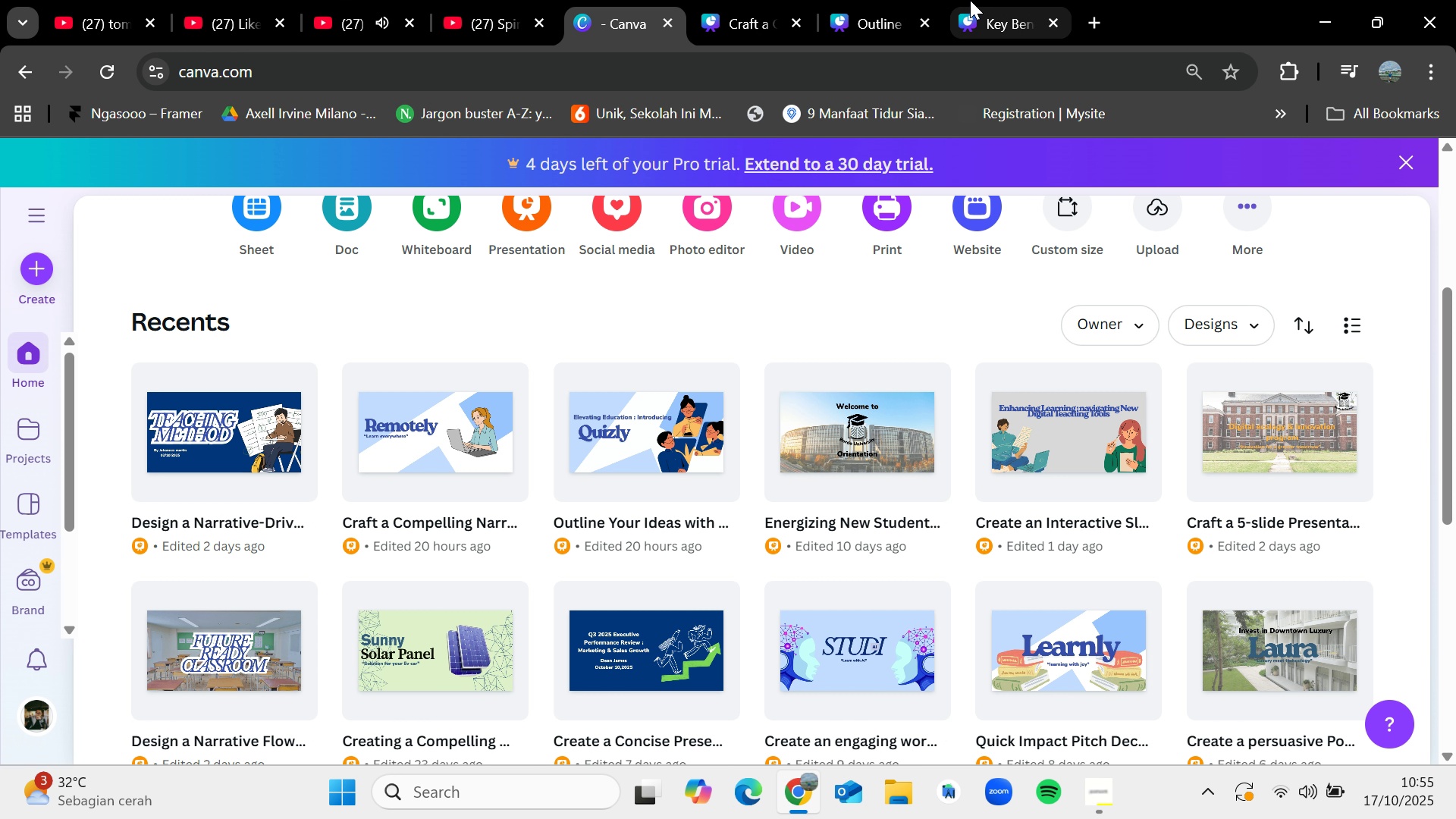 
left_click([999, 0])
 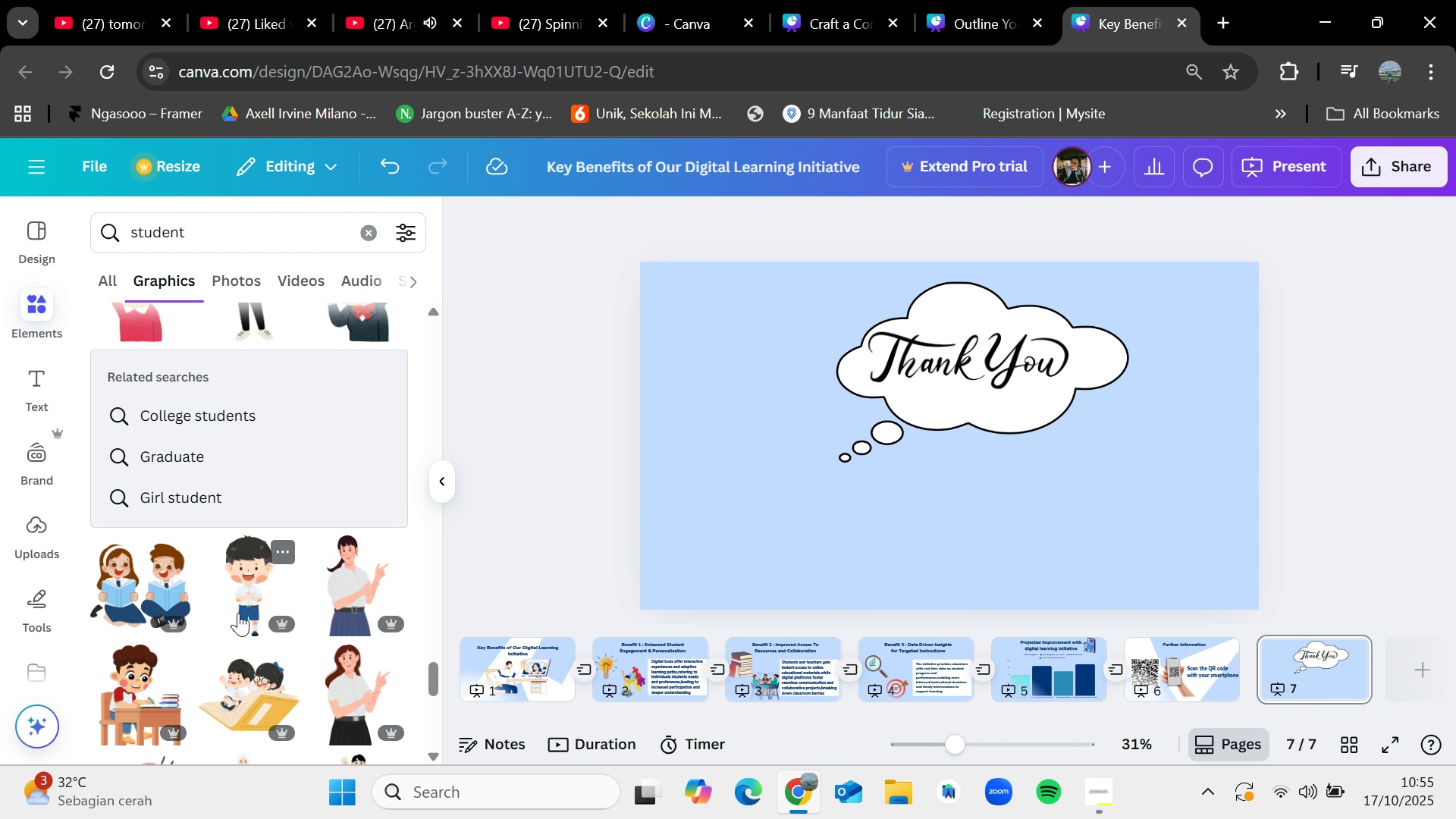 
scroll: coordinate [238, 613], scroll_direction: down, amount: 6.0
 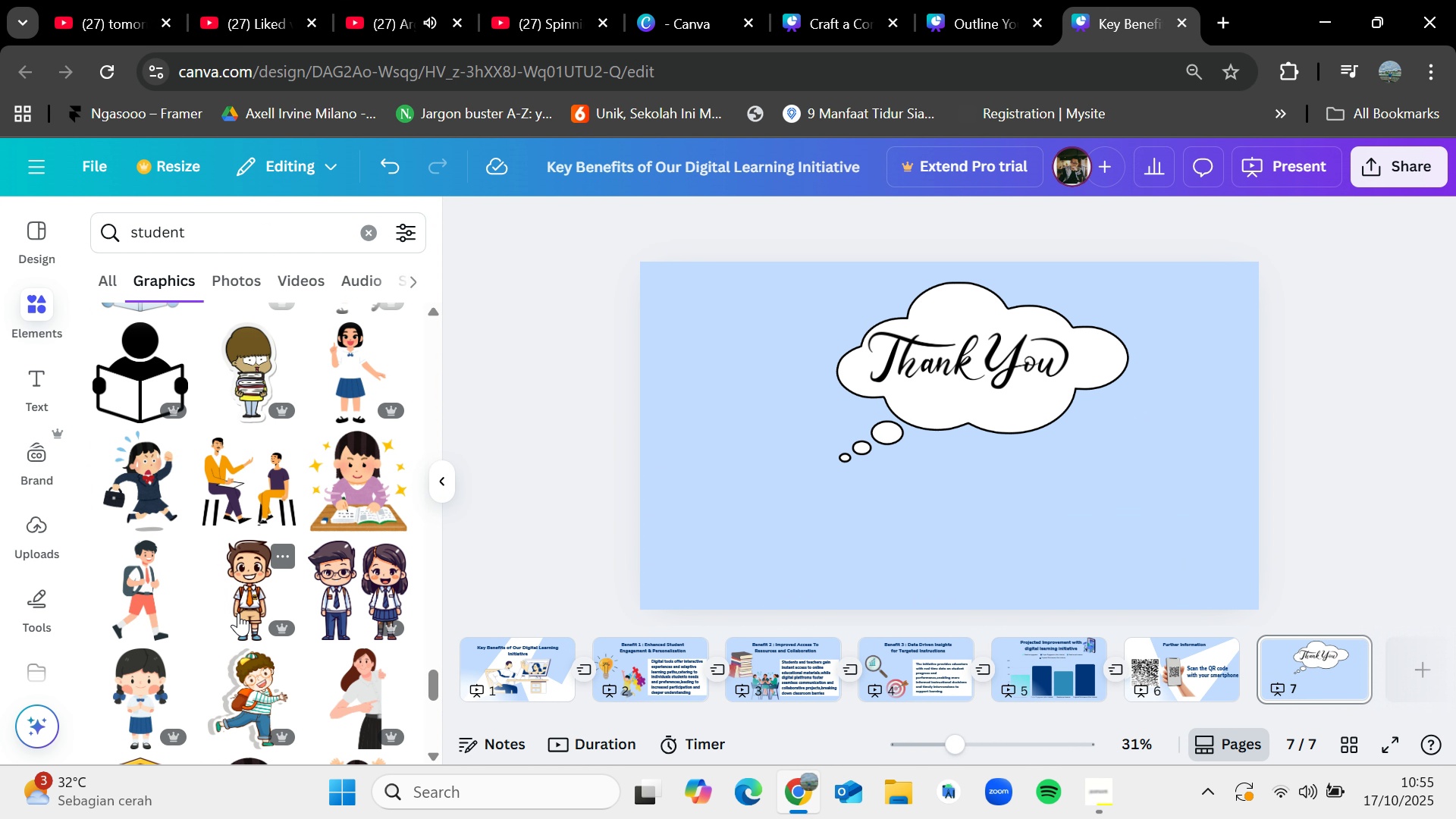 
scroll: coordinate [252, 610], scroll_direction: up, amount: 49.0
 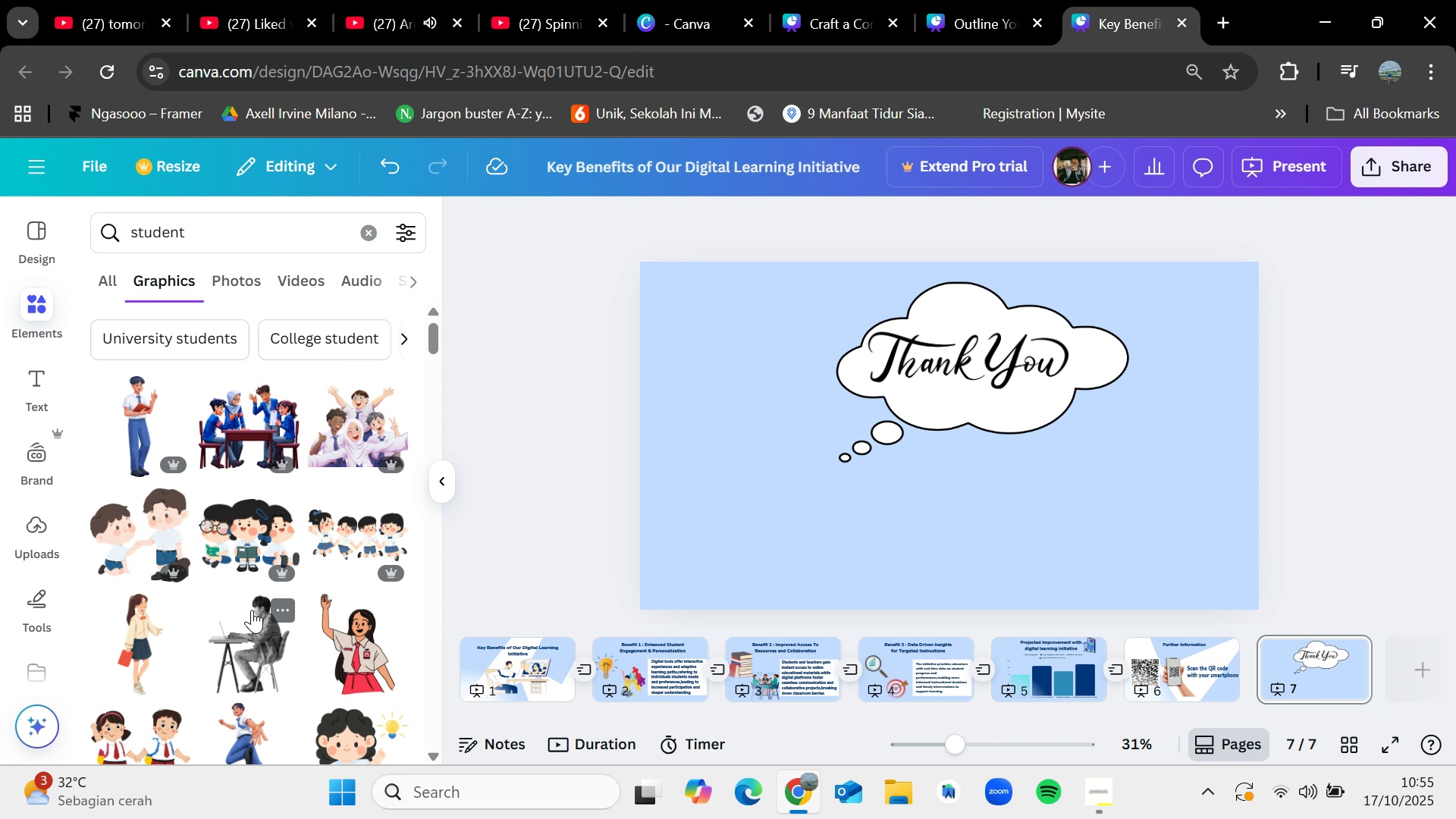 
scroll: coordinate [252, 610], scroll_direction: down, amount: 1.0
 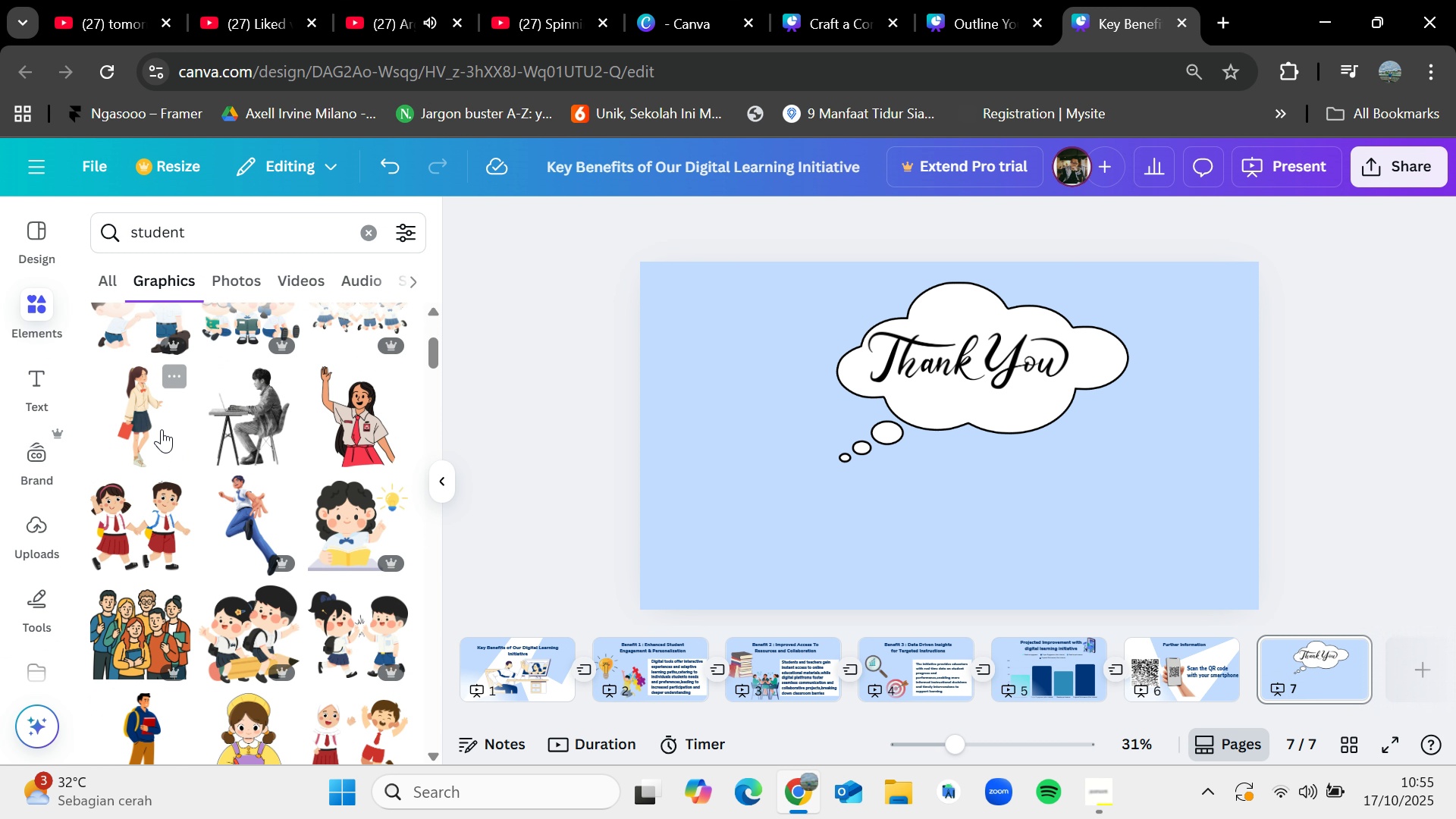 
left_click_drag(start_coordinate=[141, 416], to_coordinate=[688, 392])
 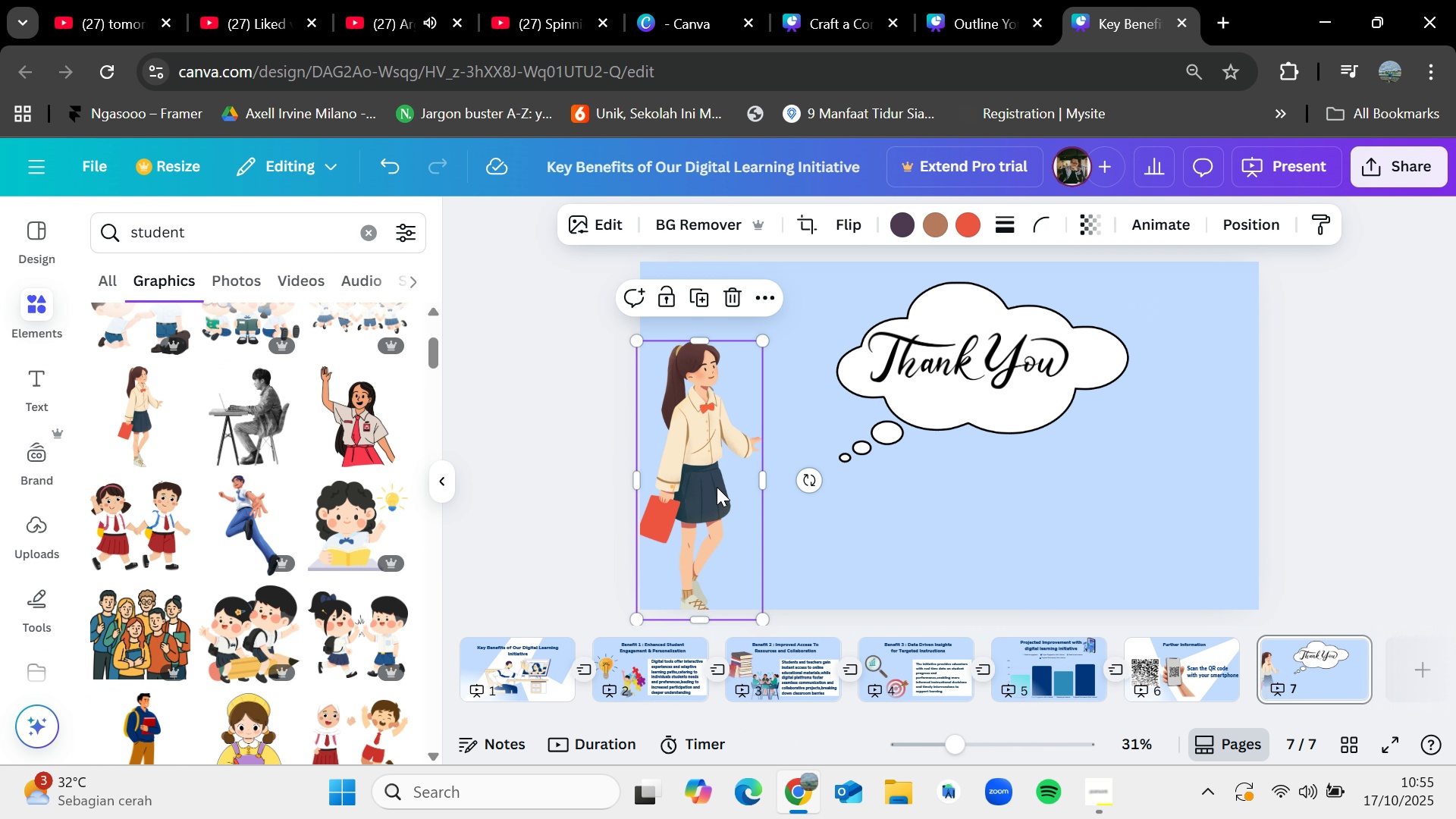 
left_click_drag(start_coordinate=[717, 487], to_coordinate=[765, 463])
 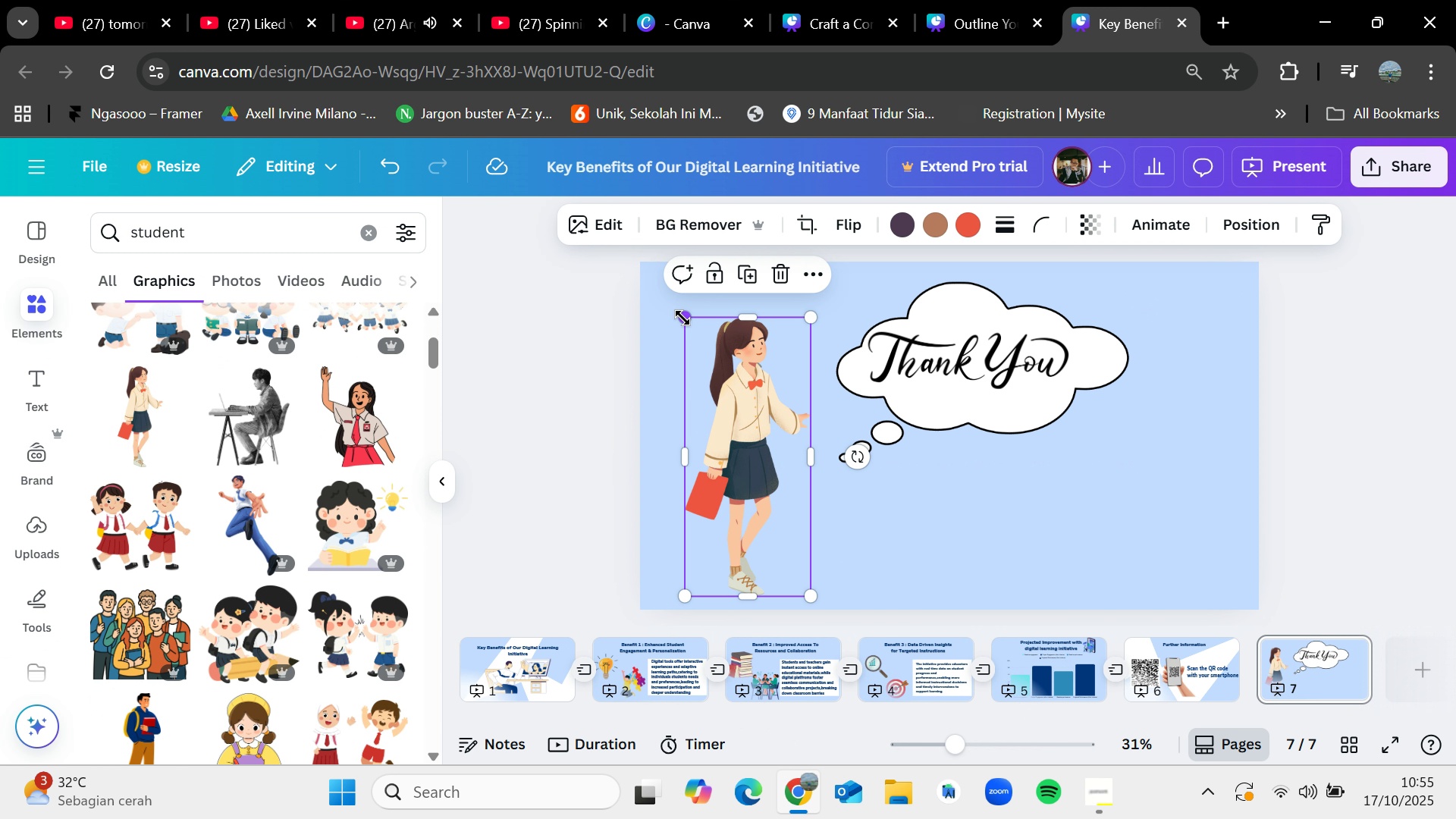 
left_click_drag(start_coordinate=[682, 318], to_coordinate=[656, 304])
 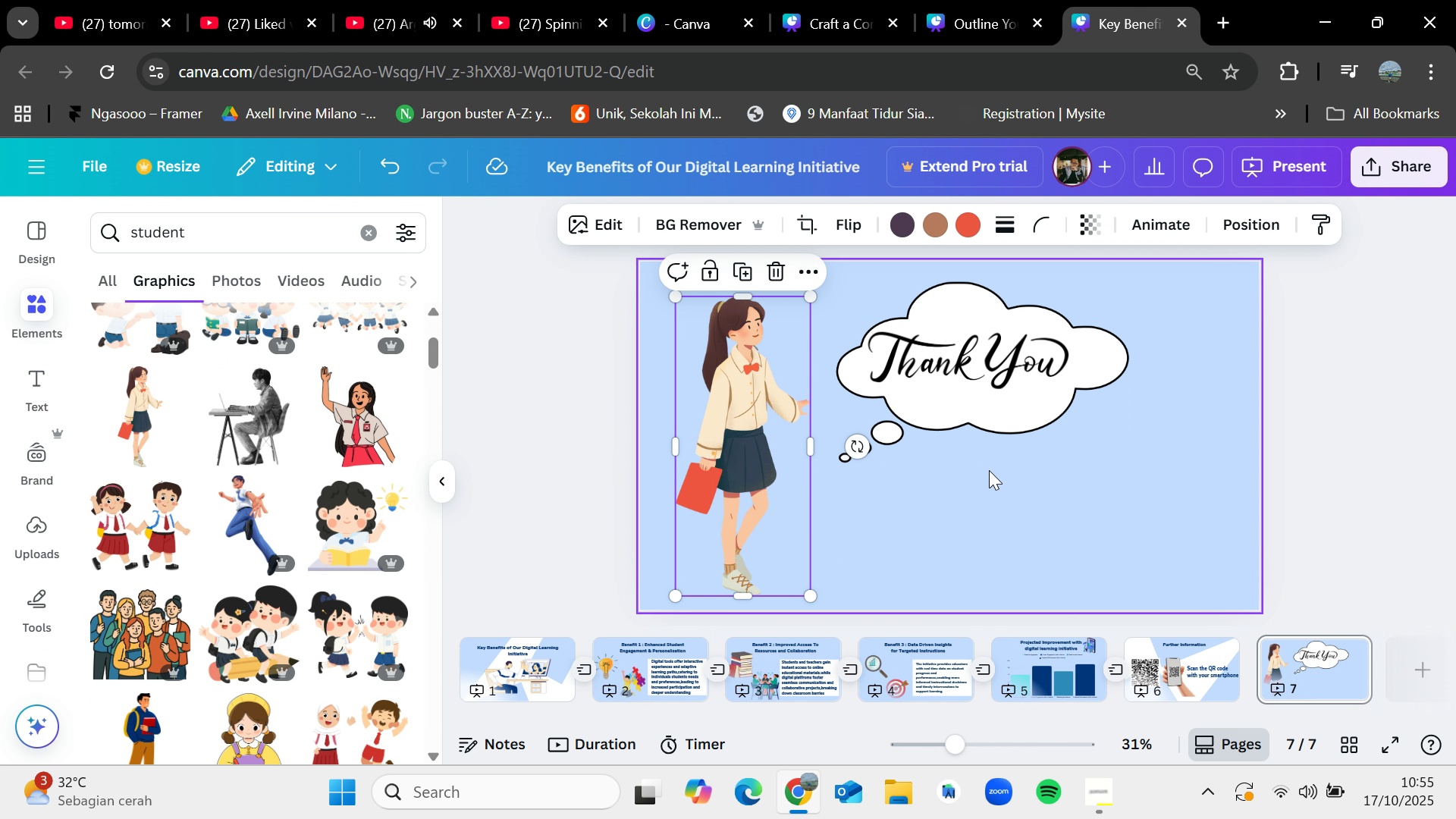 
left_click_drag(start_coordinate=[984, 493], to_coordinate=[959, 338])
 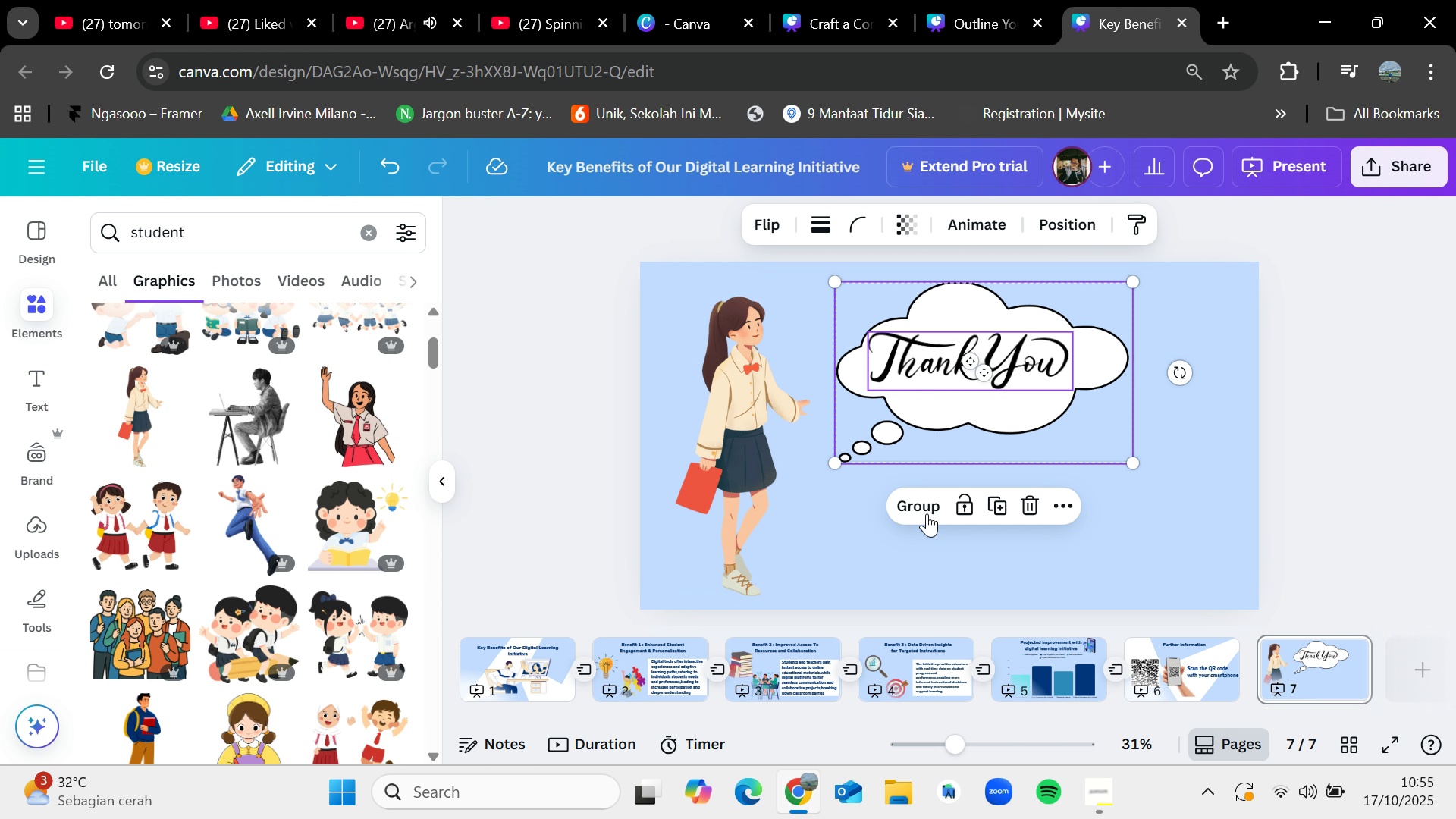 
left_click([927, 506])
 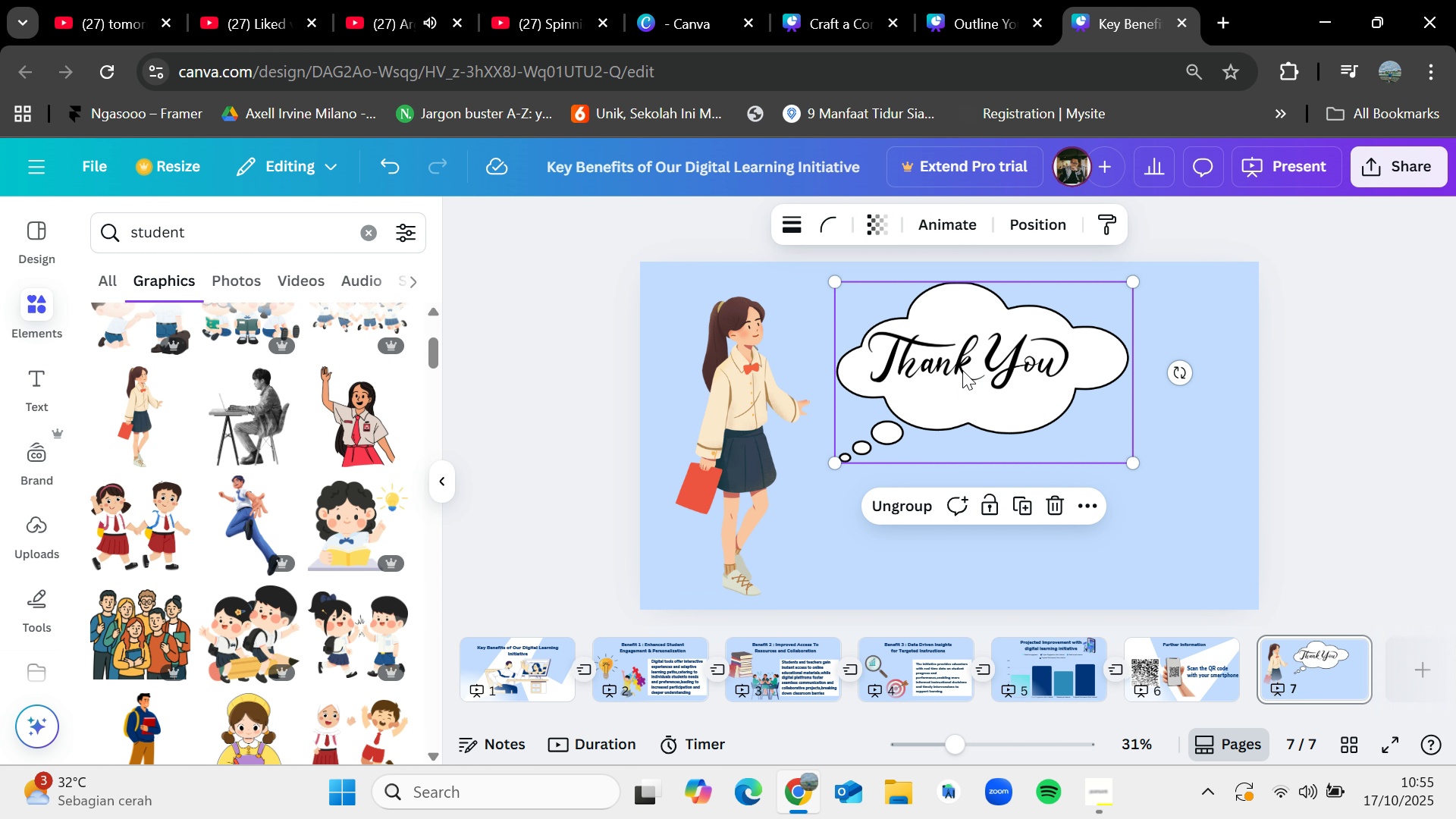 
left_click_drag(start_coordinate=[962, 370], to_coordinate=[914, 330])
 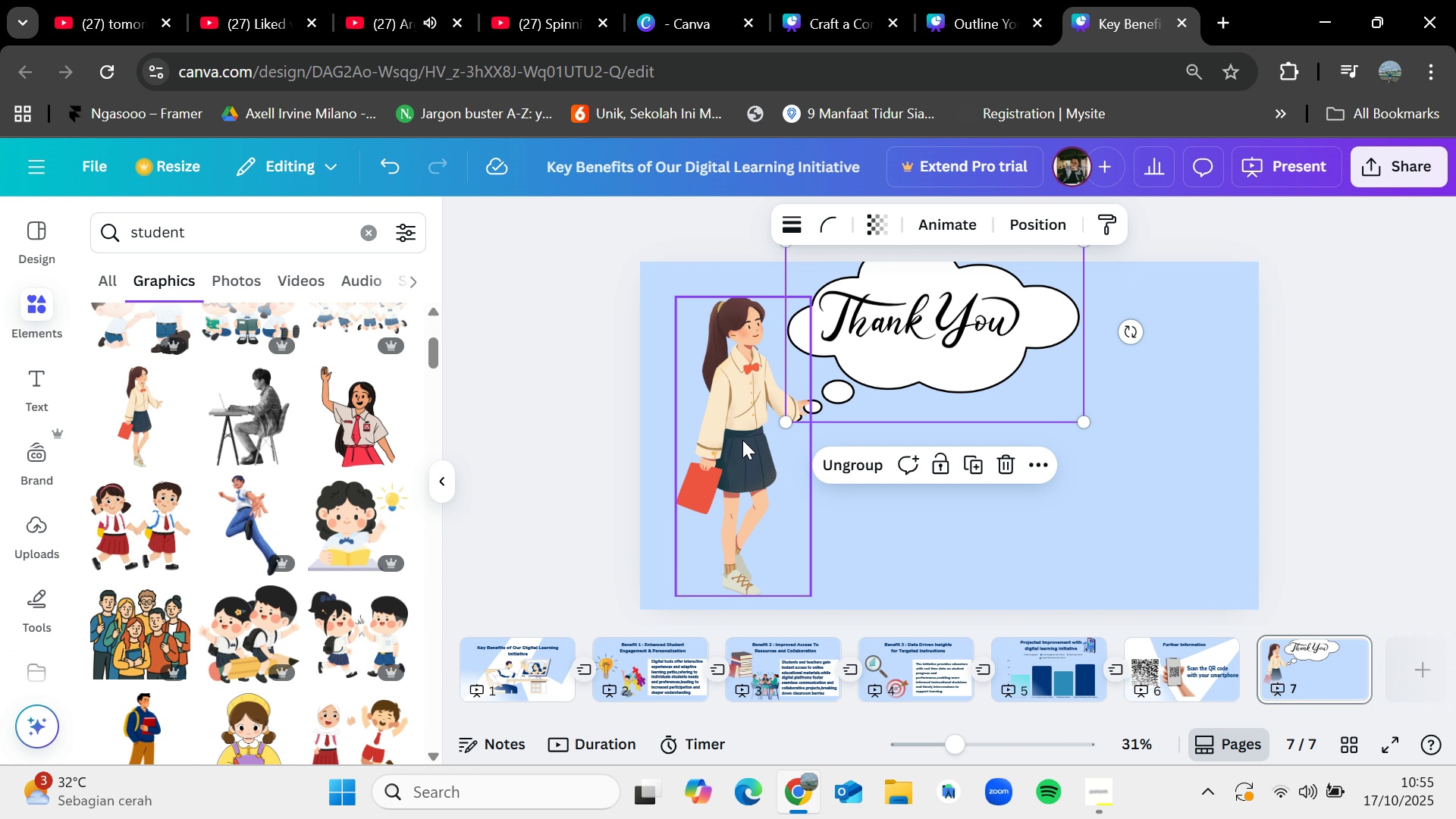 
left_click_drag(start_coordinate=[742, 425], to_coordinate=[727, 463])
 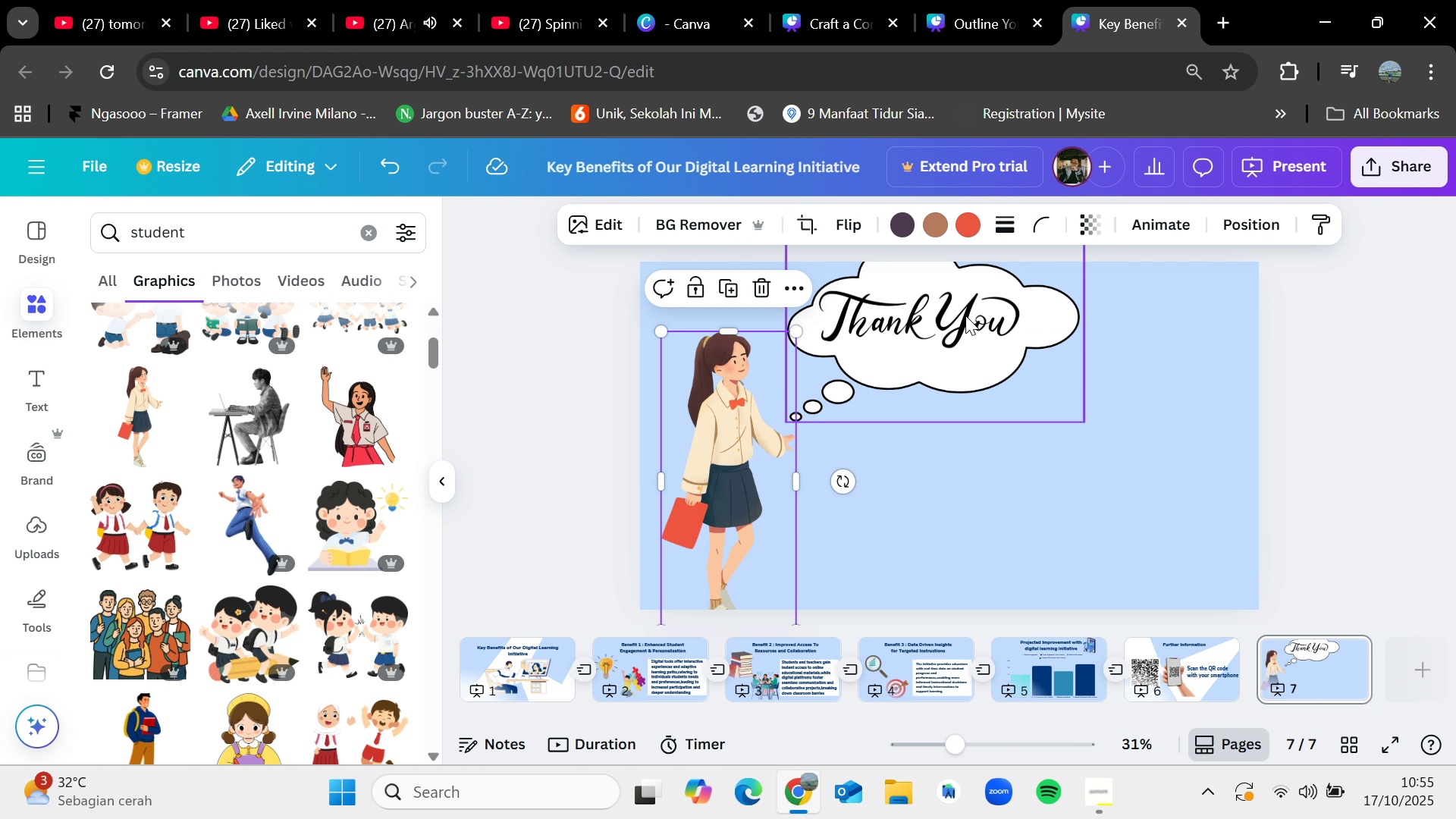 
left_click_drag(start_coordinate=[965, 315], to_coordinate=[975, 323])
 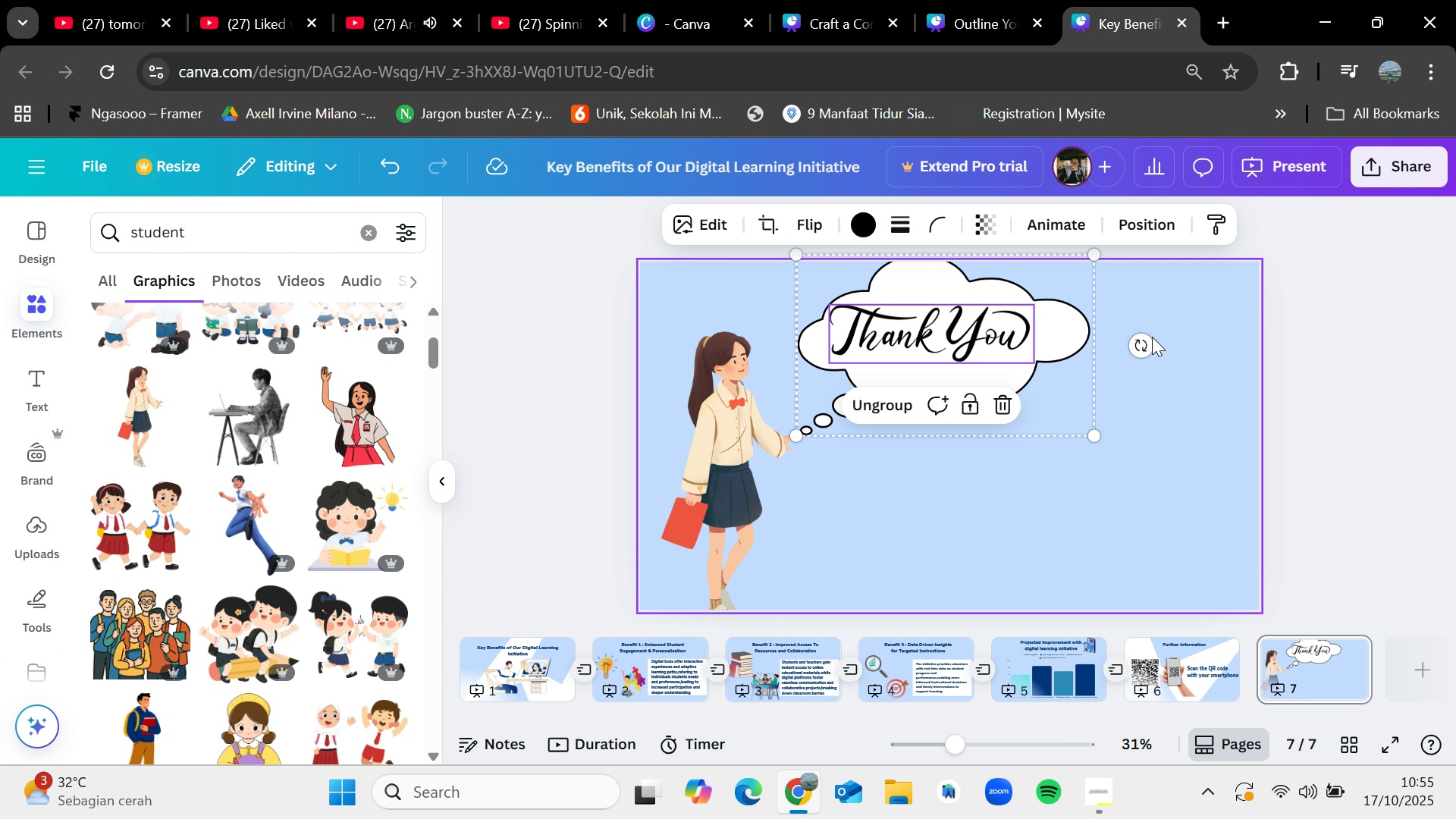 
left_click_drag(start_coordinate=[1147, 337], to_coordinate=[1153, 381])
 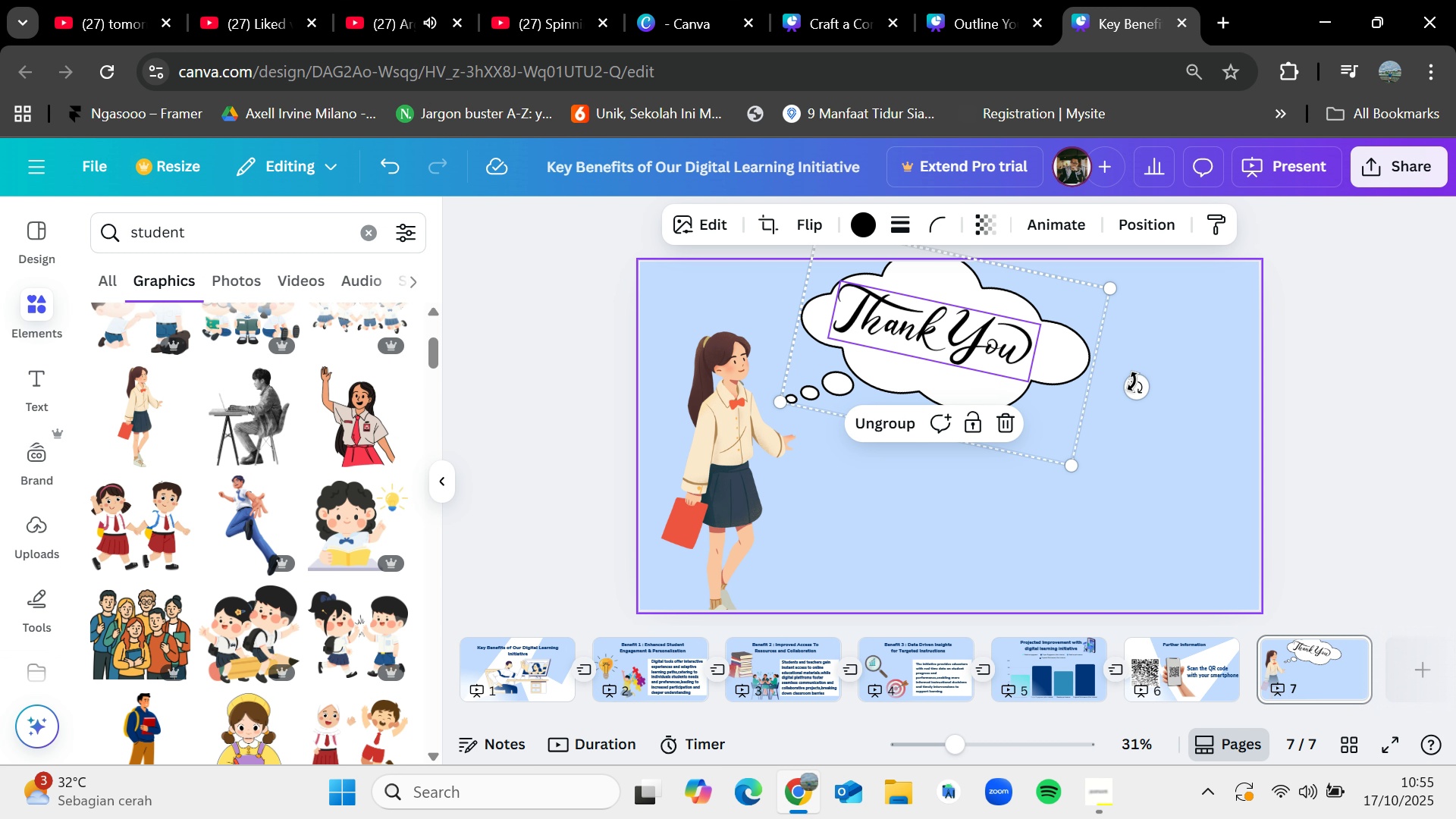 
left_click_drag(start_coordinate=[1140, 385], to_coordinate=[1137, 400])
 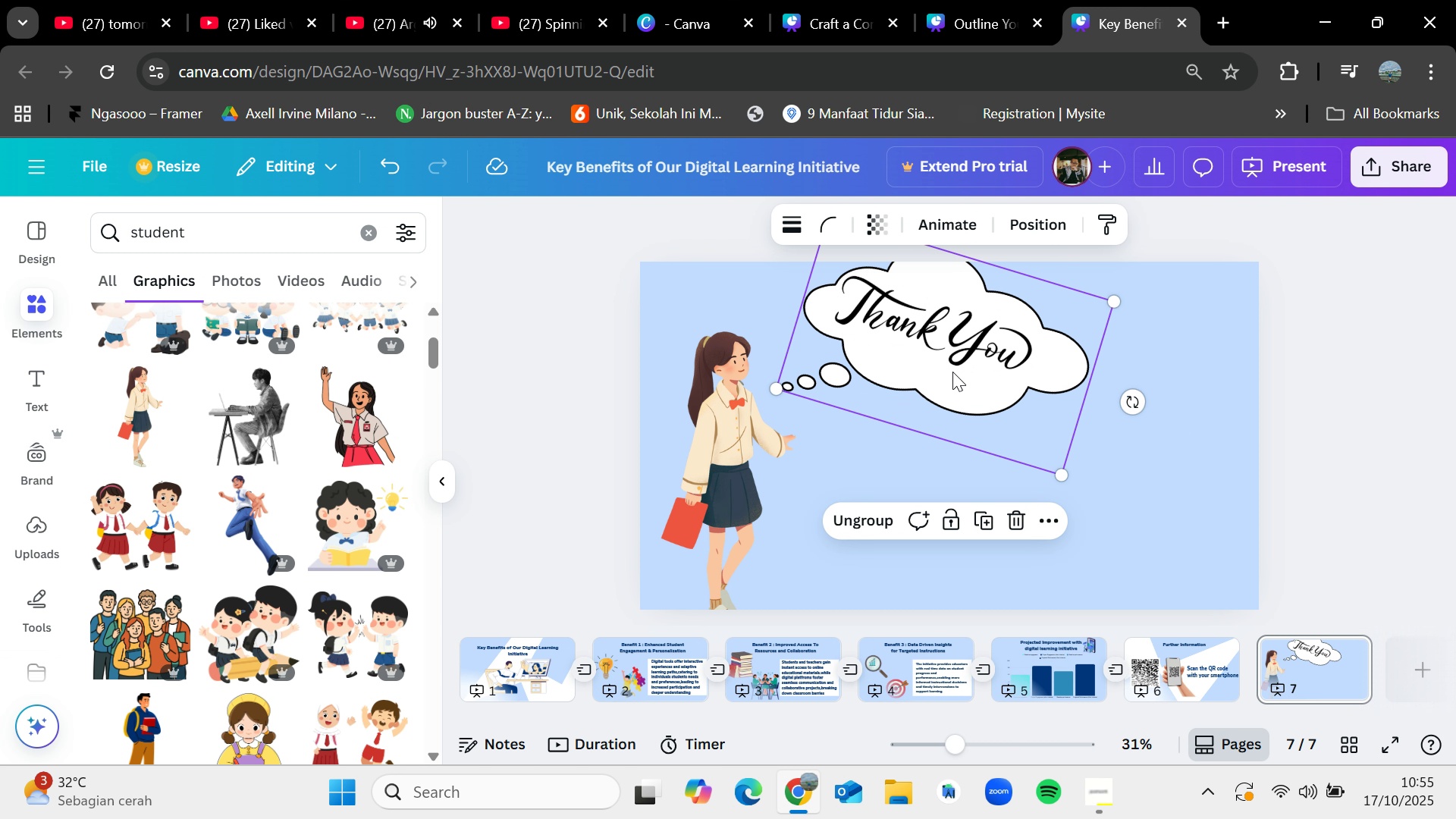 
left_click_drag(start_coordinate=[952, 372], to_coordinate=[939, 373])
 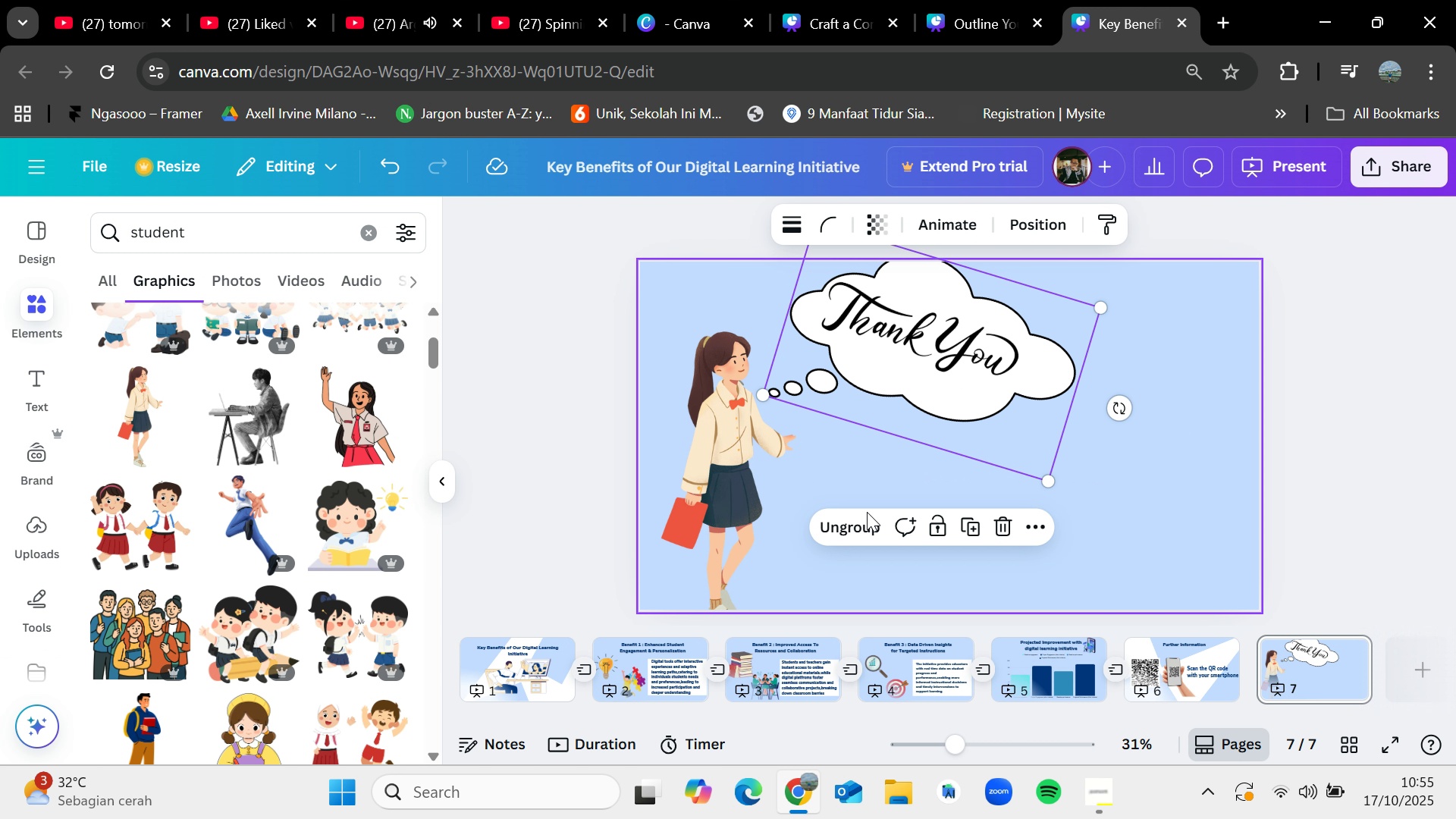 
left_click([837, 522])
 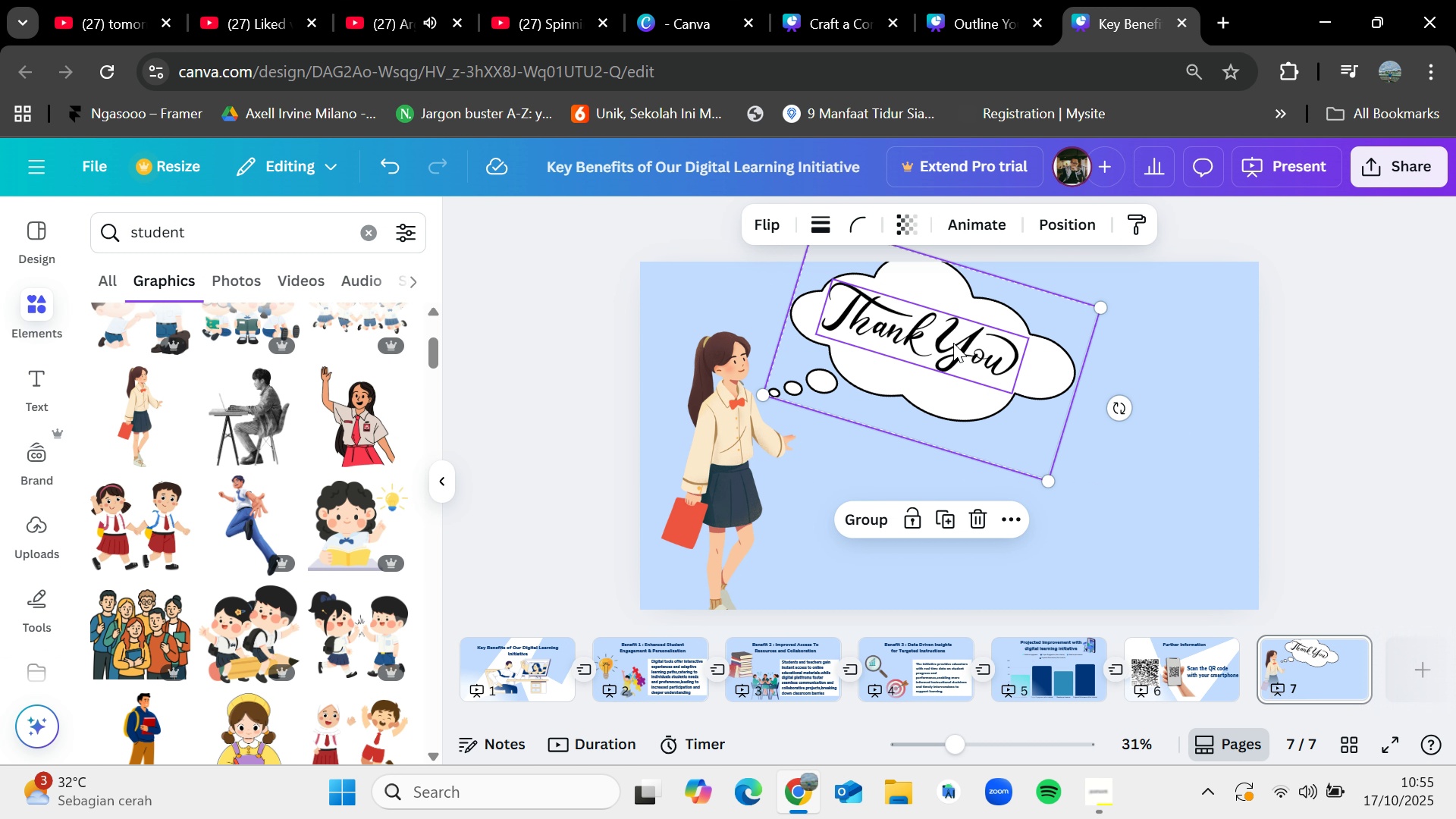 
left_click([953, 343])
 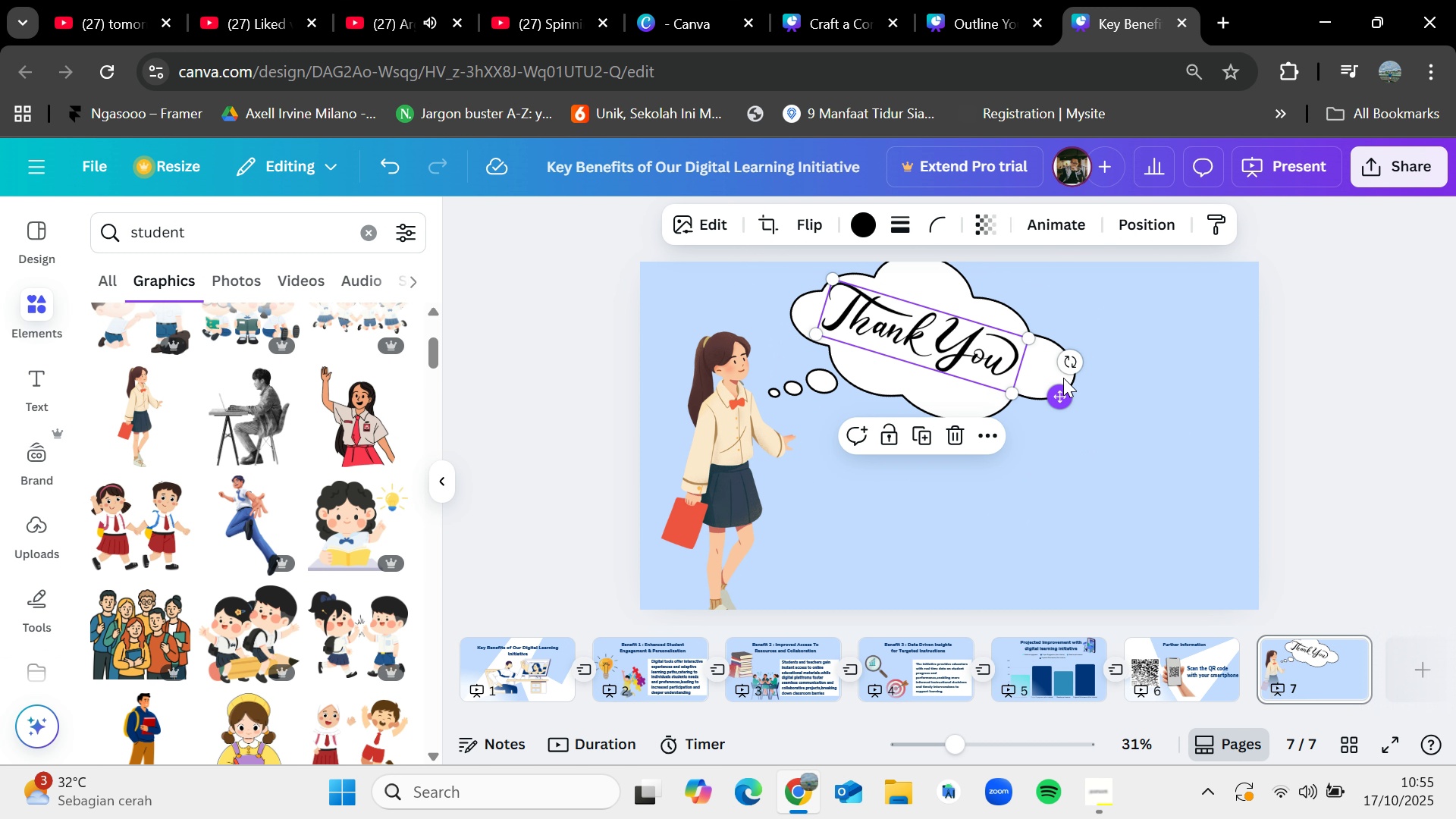 
left_click_drag(start_coordinate=[1065, 362], to_coordinate=[1034, 322])
 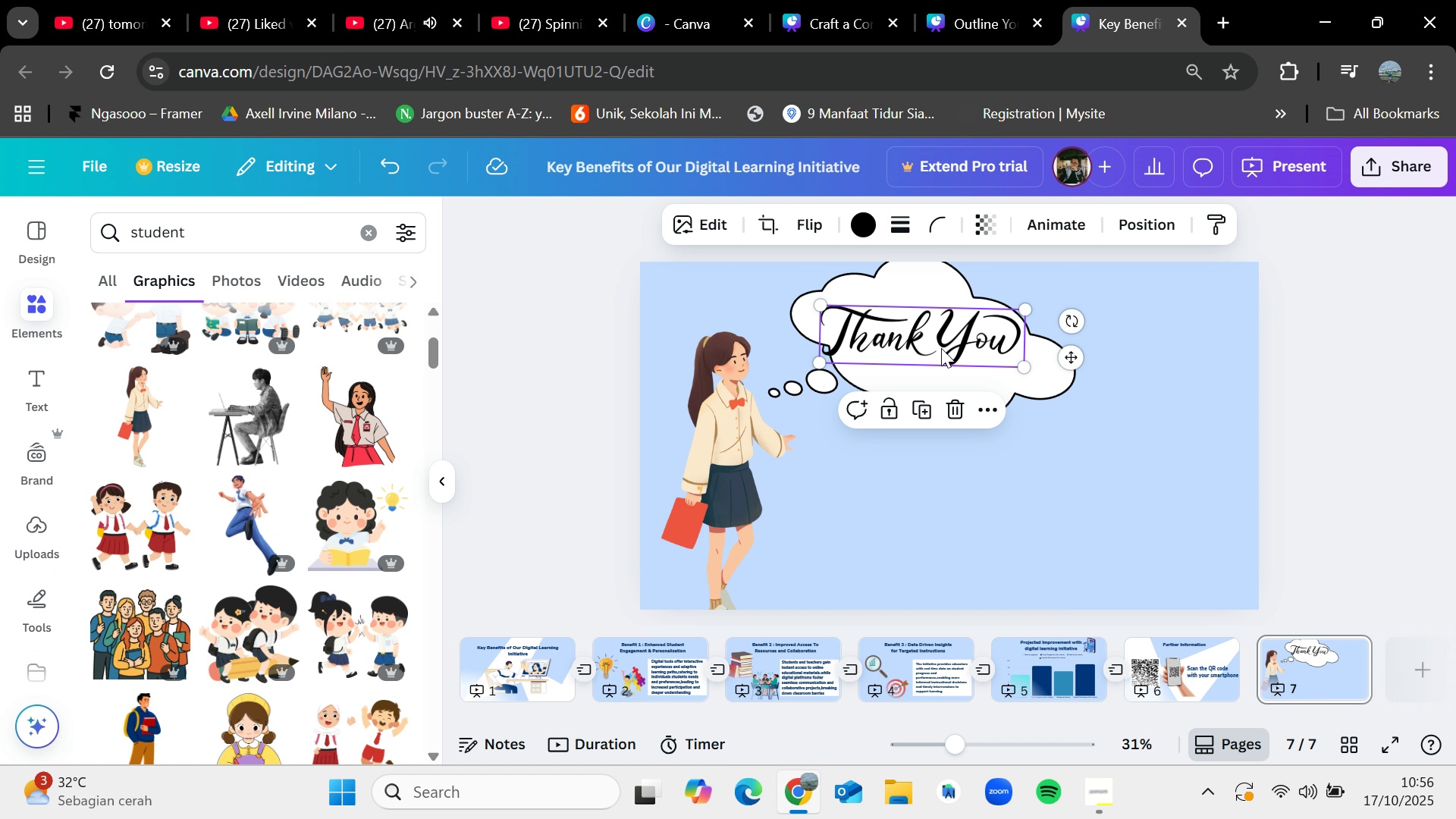 
left_click_drag(start_coordinate=[940, 347], to_coordinate=[954, 349])
 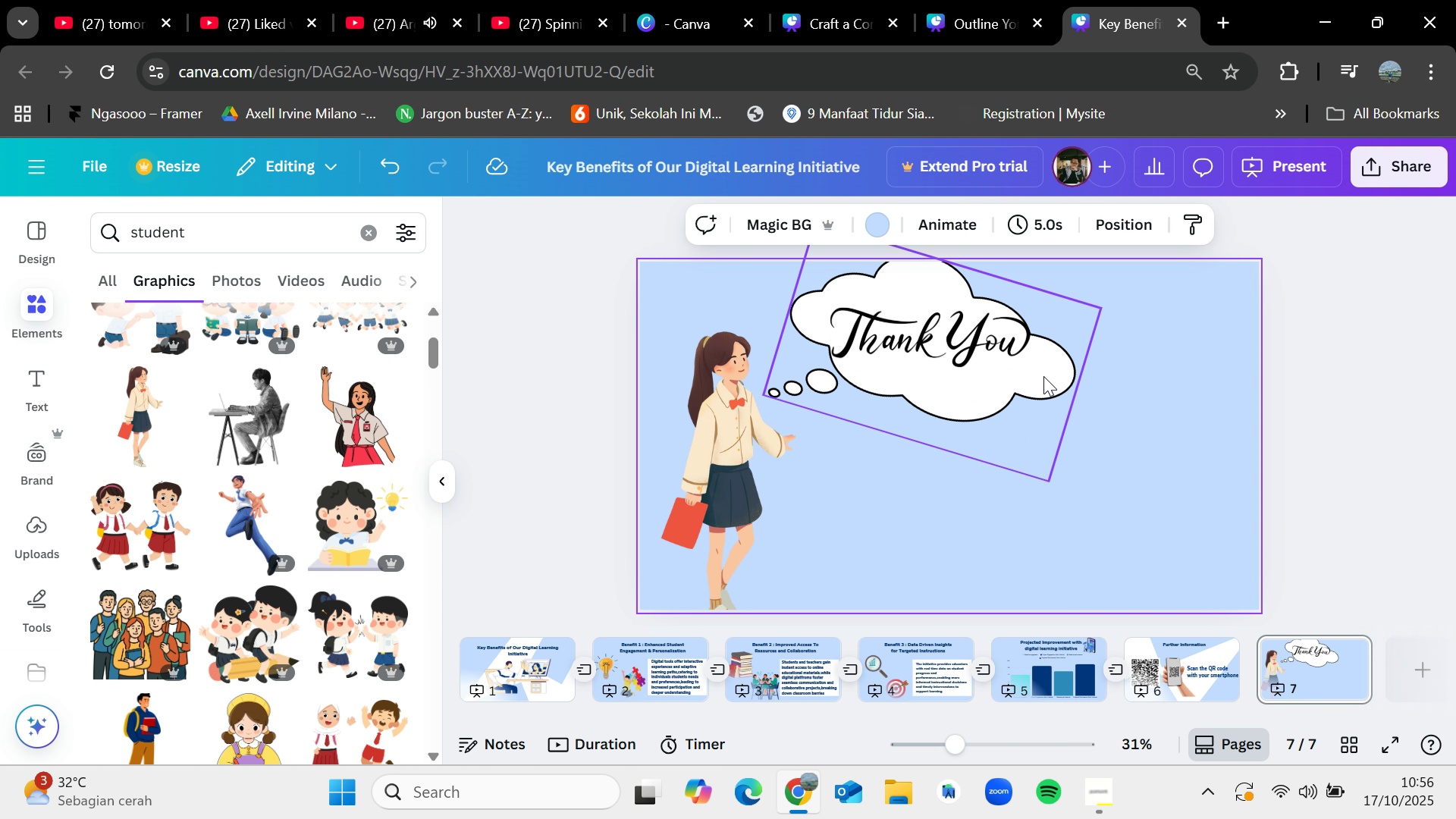 
double_click([1043, 376])
 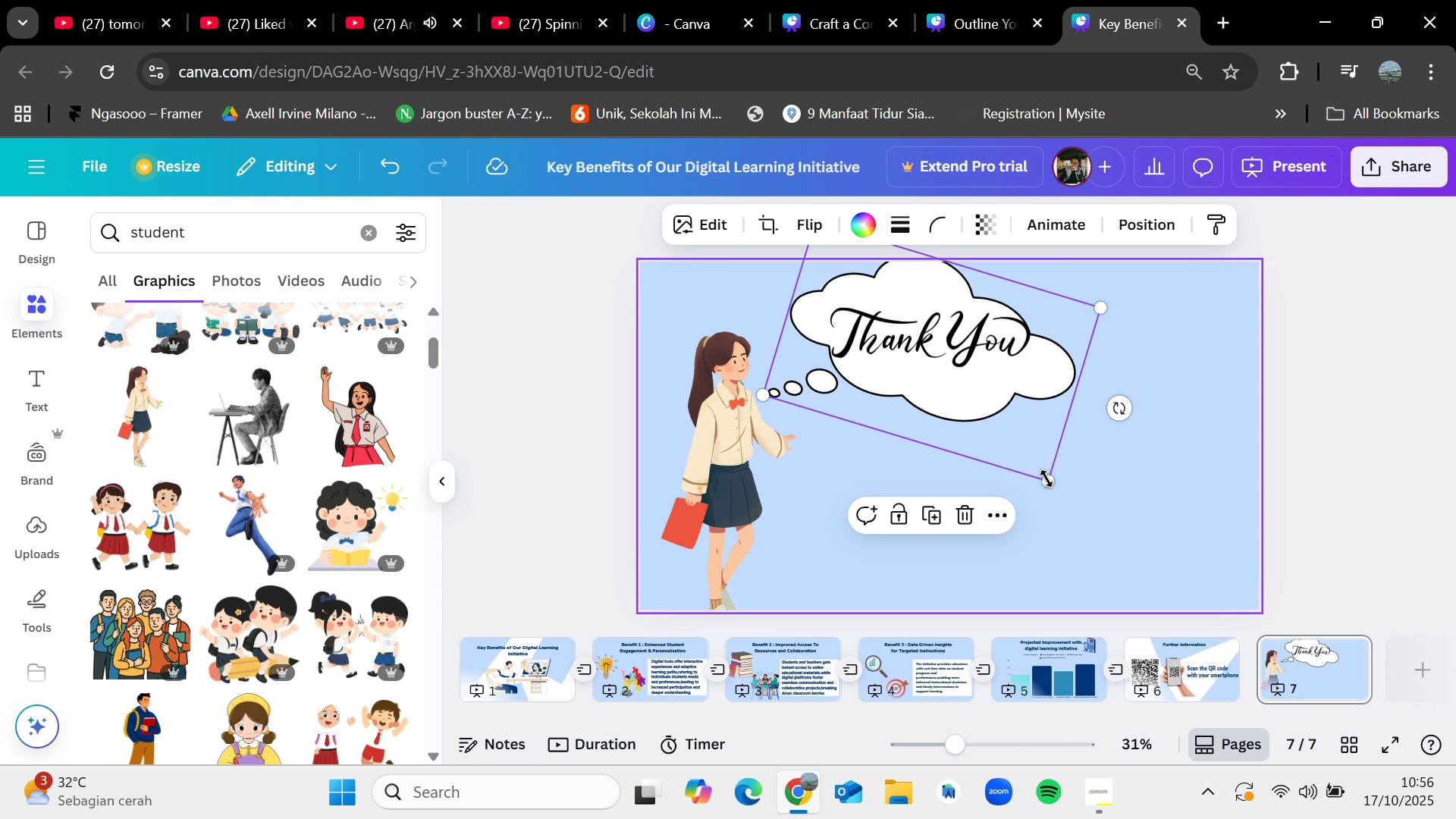 
left_click_drag(start_coordinate=[1046, 482], to_coordinate=[1056, 494])
 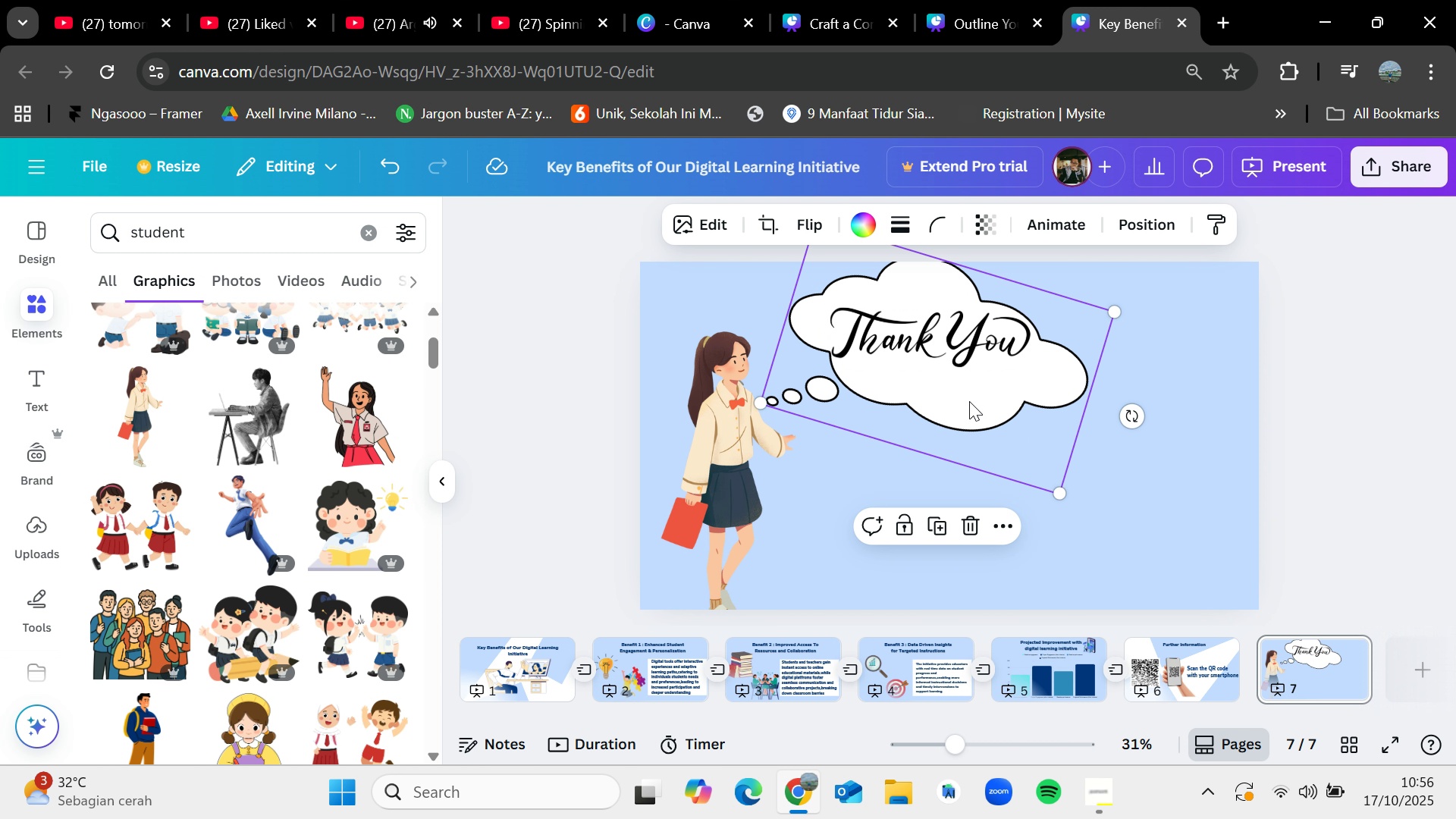 
left_click_drag(start_coordinate=[969, 400], to_coordinate=[973, 413])
 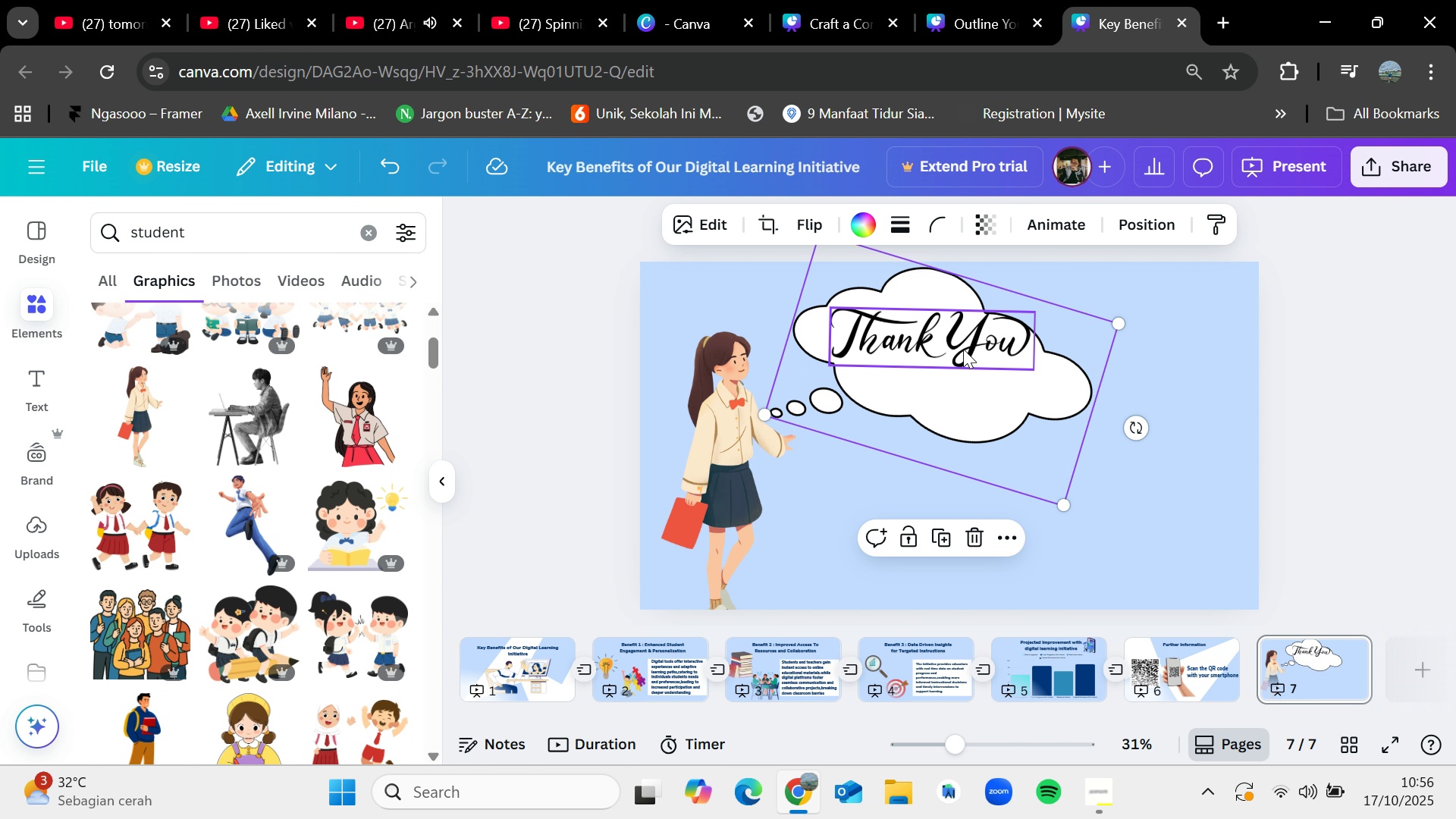 
left_click_drag(start_coordinate=[963, 347], to_coordinate=[973, 368])
 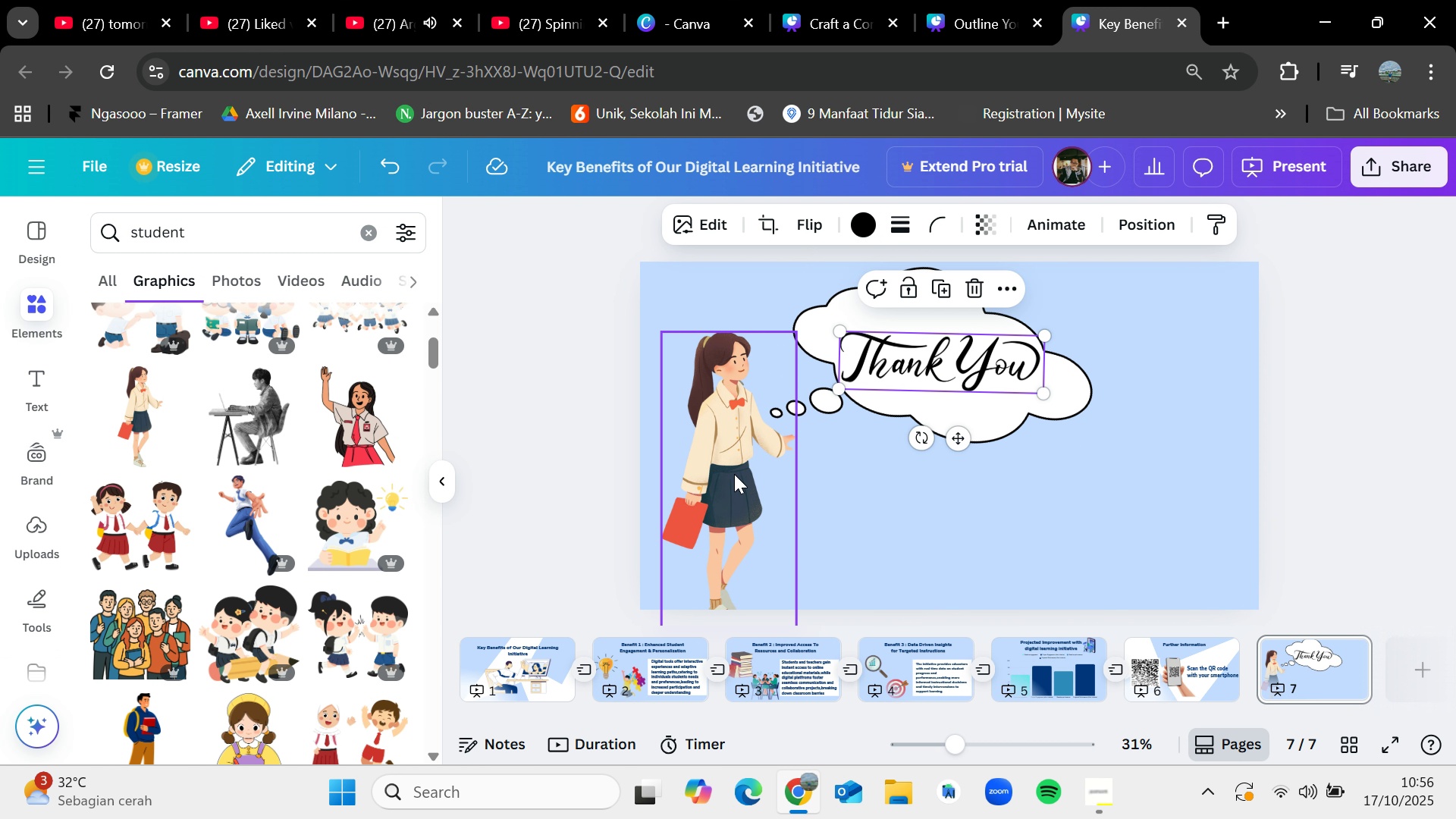 
left_click_drag(start_coordinate=[734, 474], to_coordinate=[732, 463])
 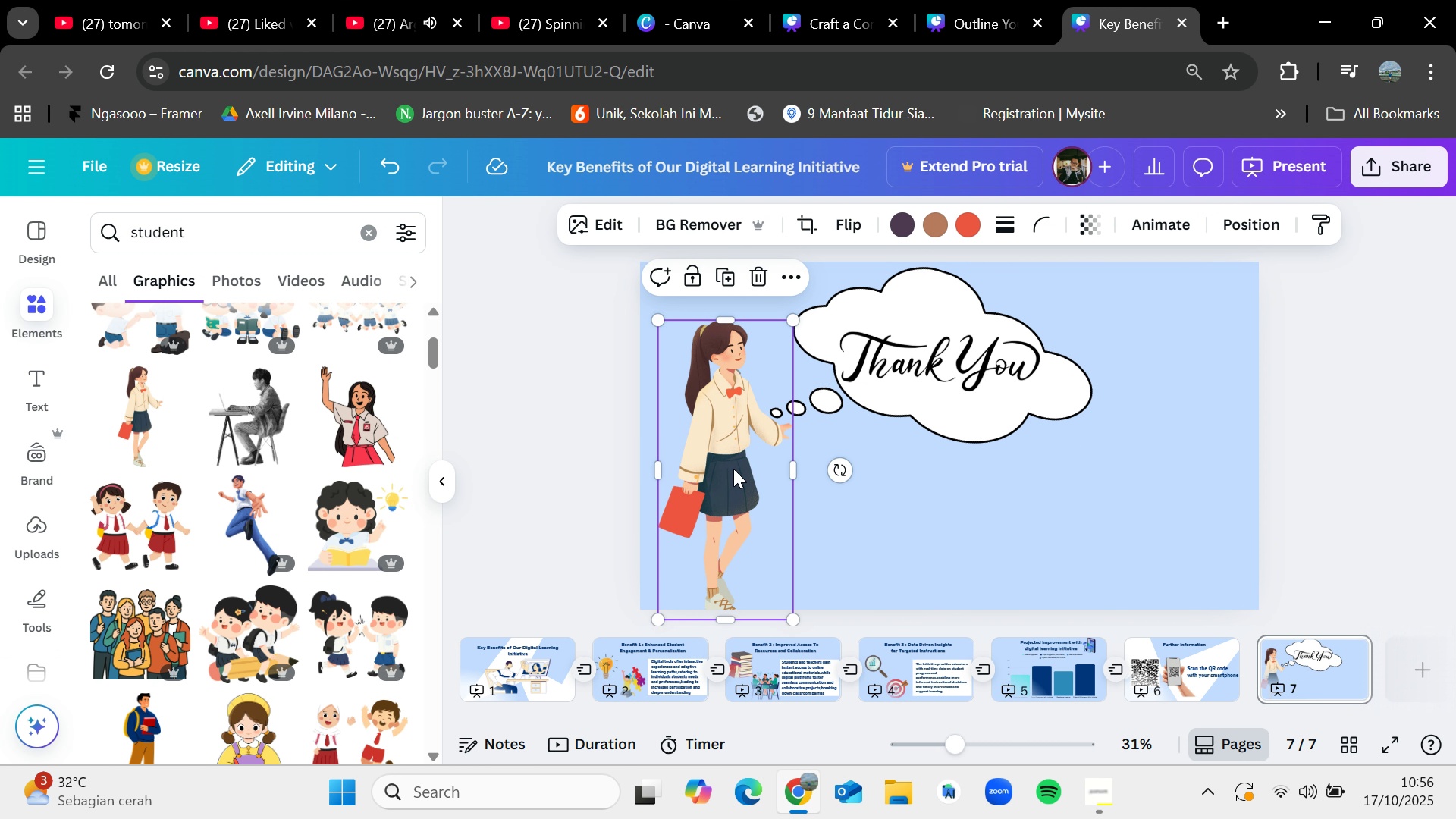 
left_click_drag(start_coordinate=[733, 469], to_coordinate=[733, 451])
 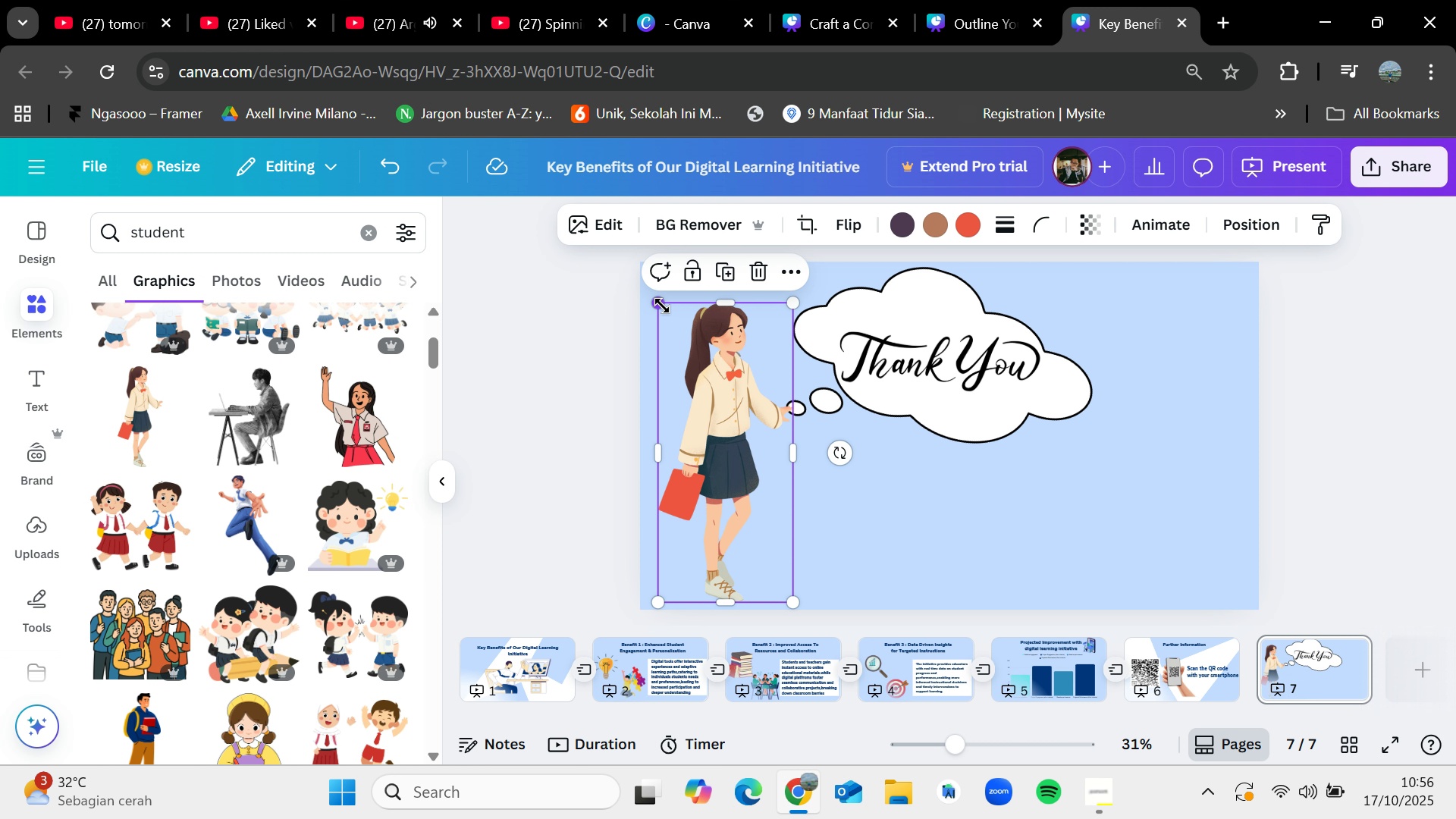 
left_click_drag(start_coordinate=[662, 305], to_coordinate=[673, 322])
 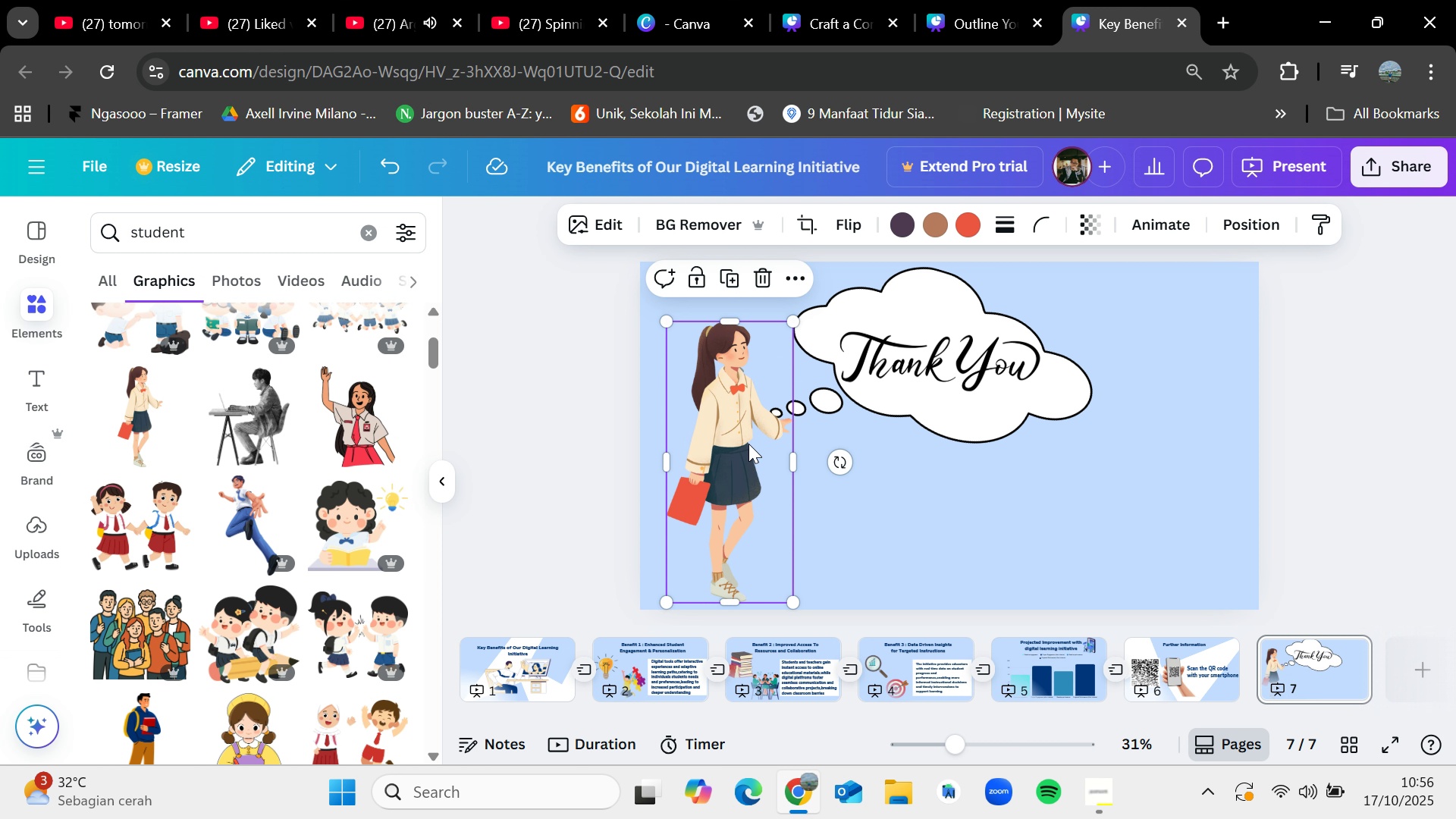 
left_click_drag(start_coordinate=[748, 441], to_coordinate=[746, 449])
 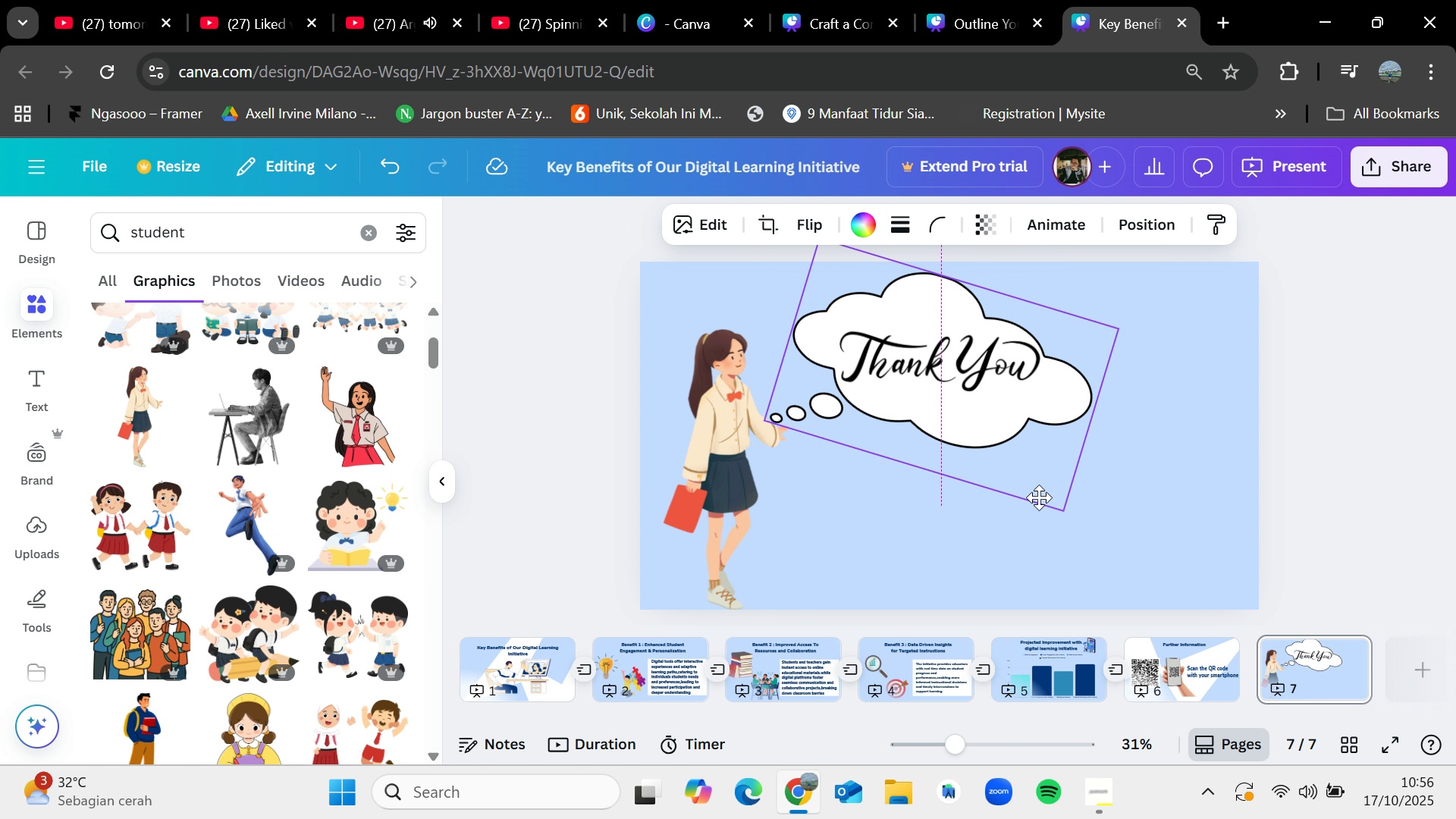 
left_click([1039, 492])
 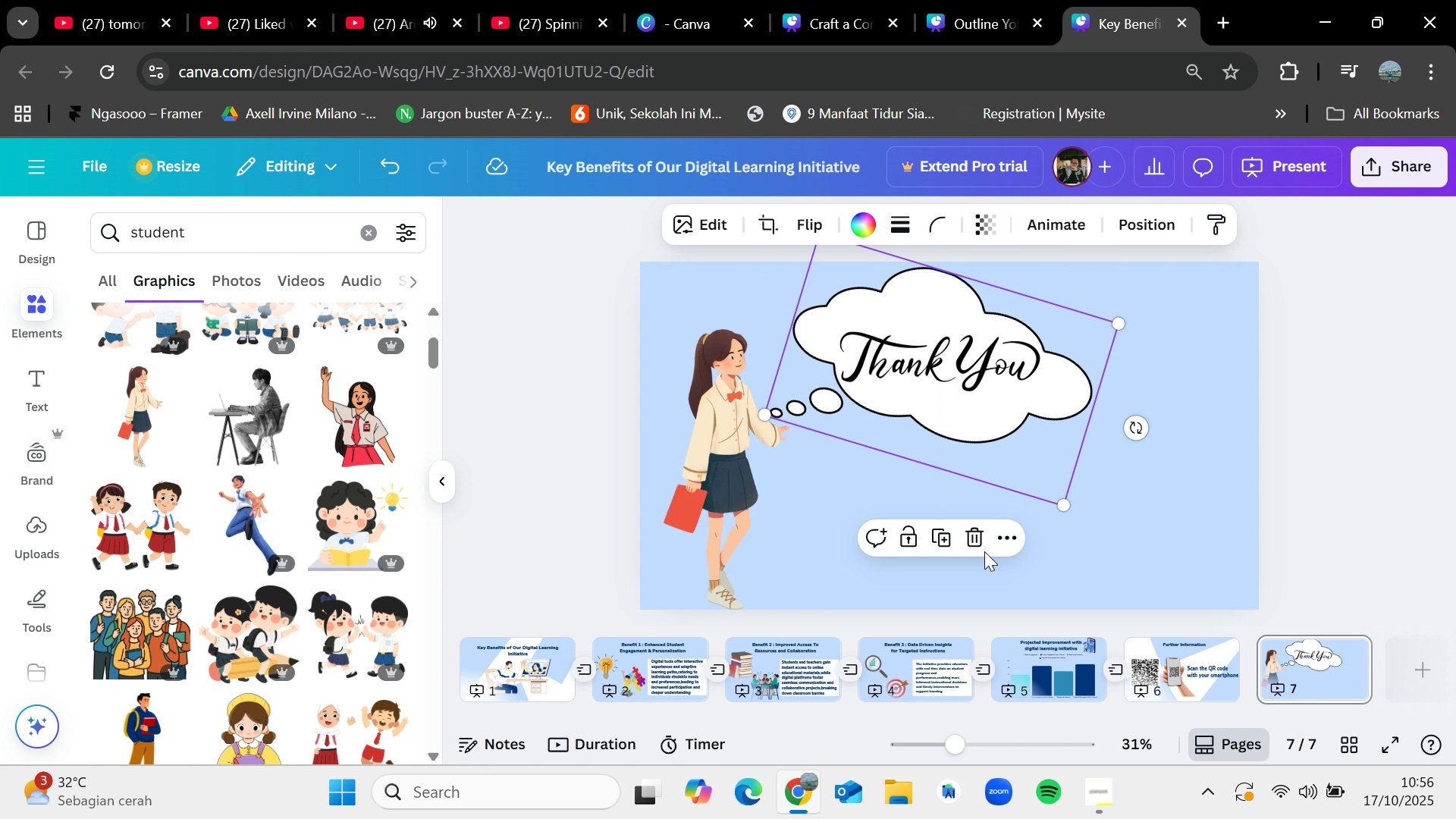 
left_click([984, 551])
 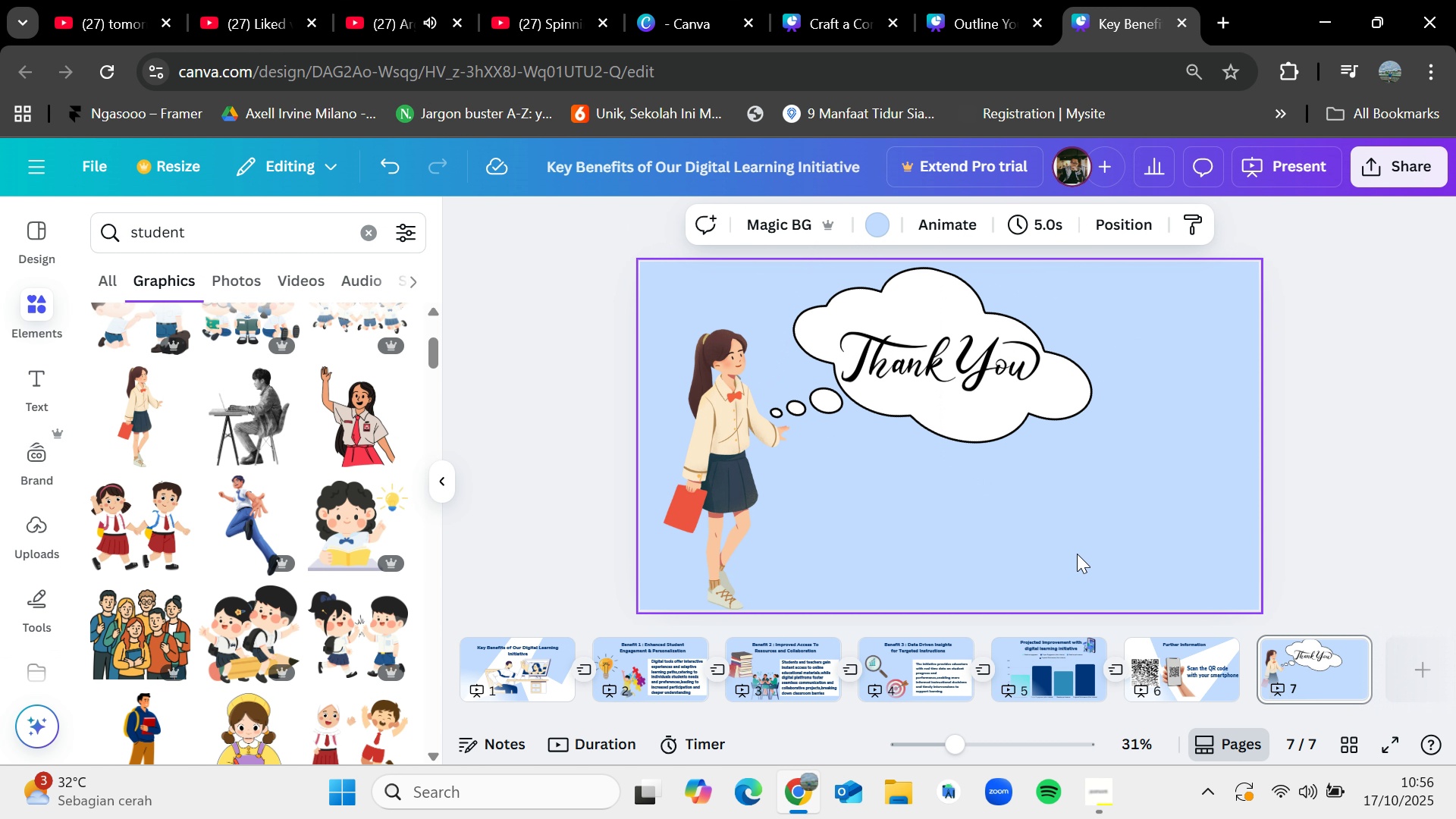 
left_click_drag(start_coordinate=[1065, 541], to_coordinate=[925, 359])
 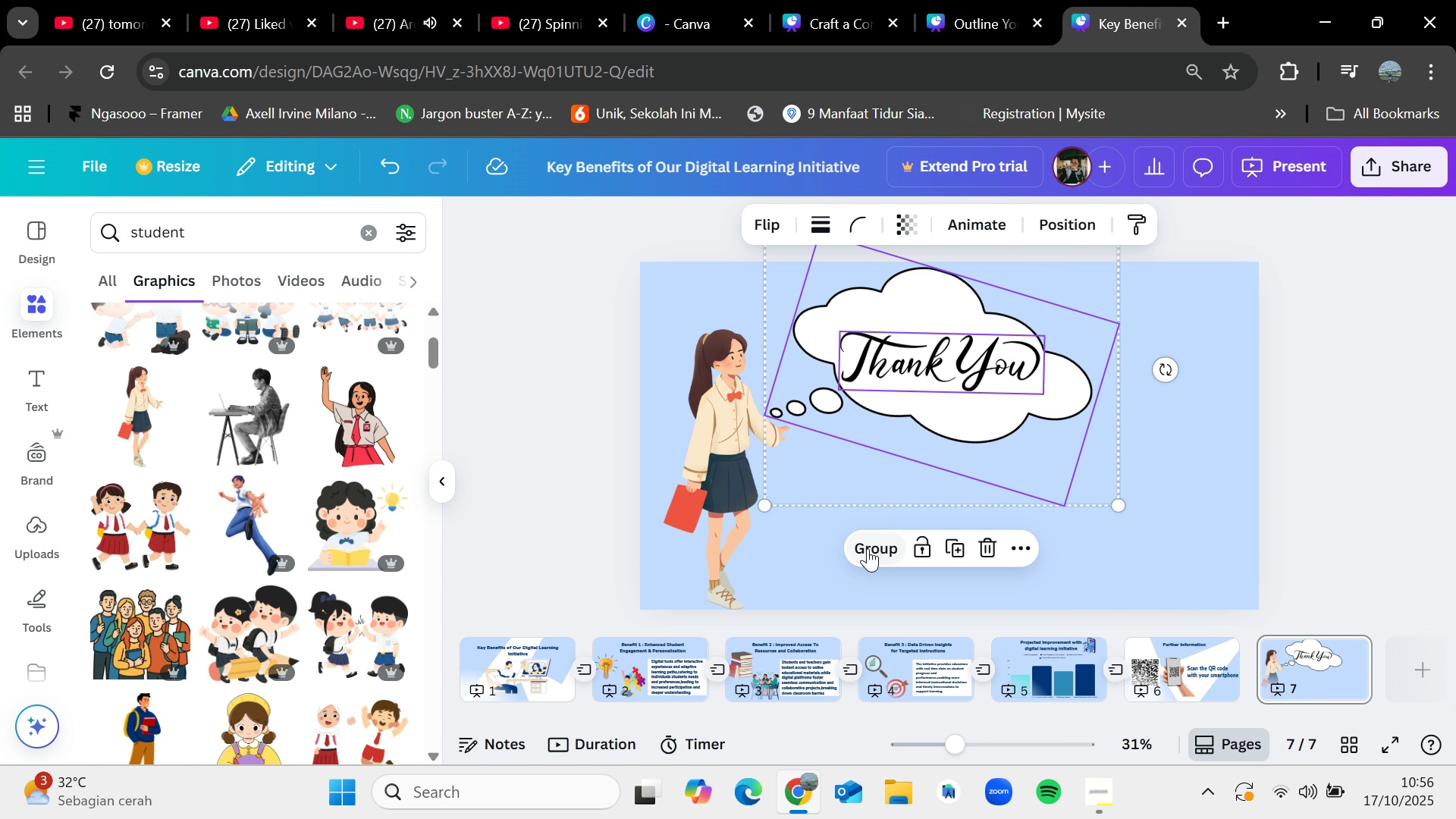 
left_click([868, 551])
 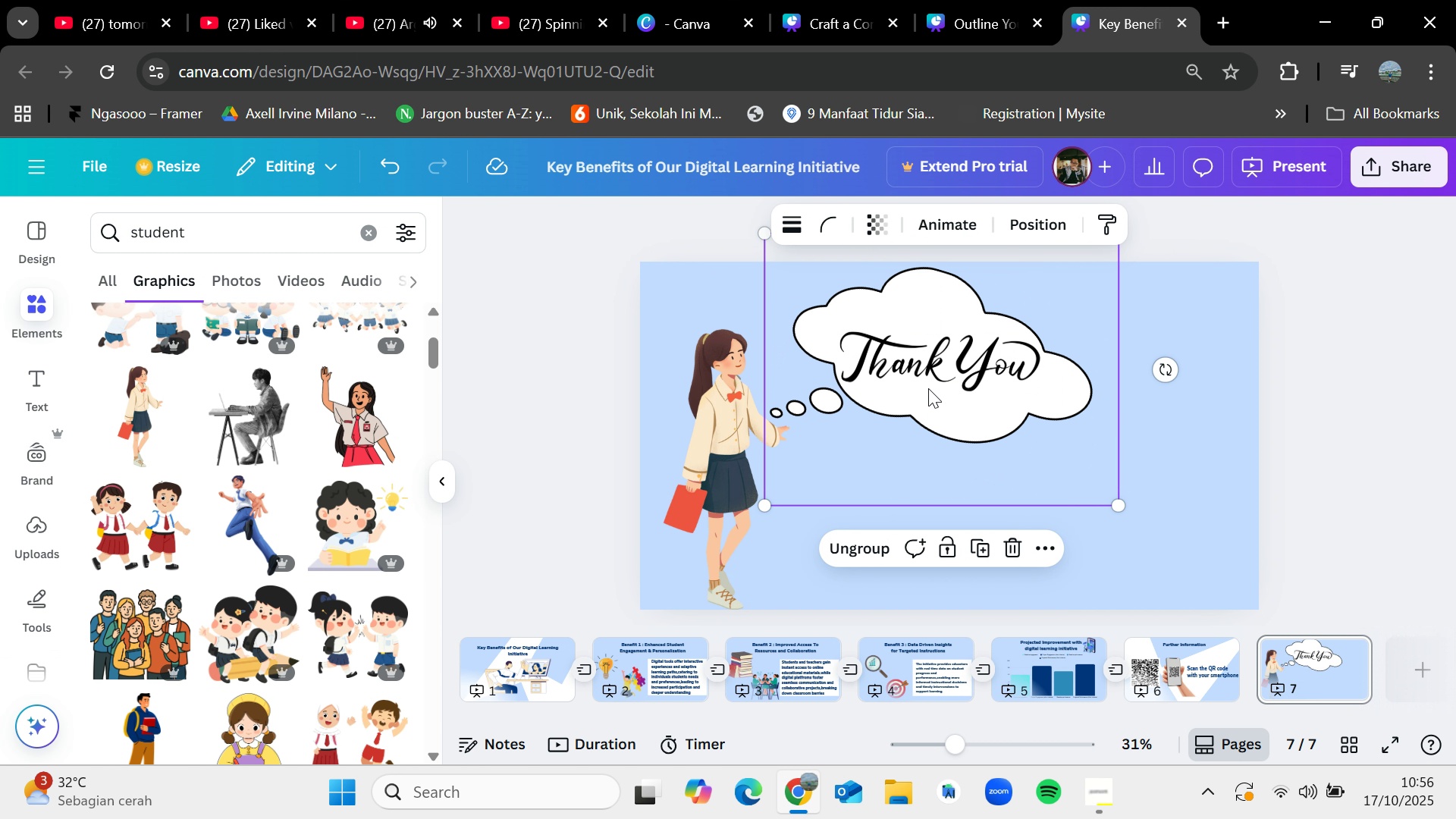 
left_click_drag(start_coordinate=[928, 388], to_coordinate=[920, 379])
 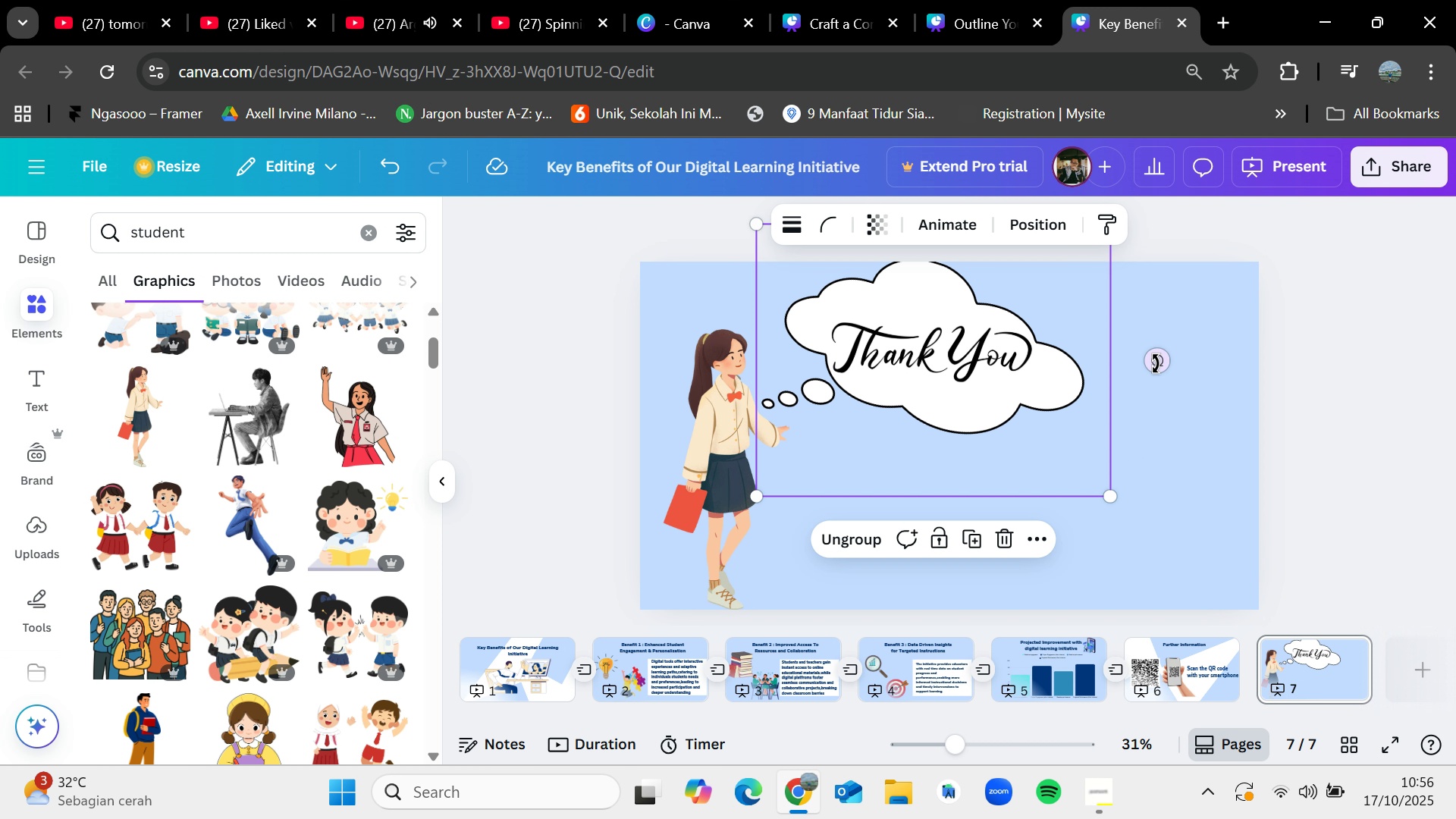 
left_click_drag(start_coordinate=[1156, 362], to_coordinate=[1162, 378])
 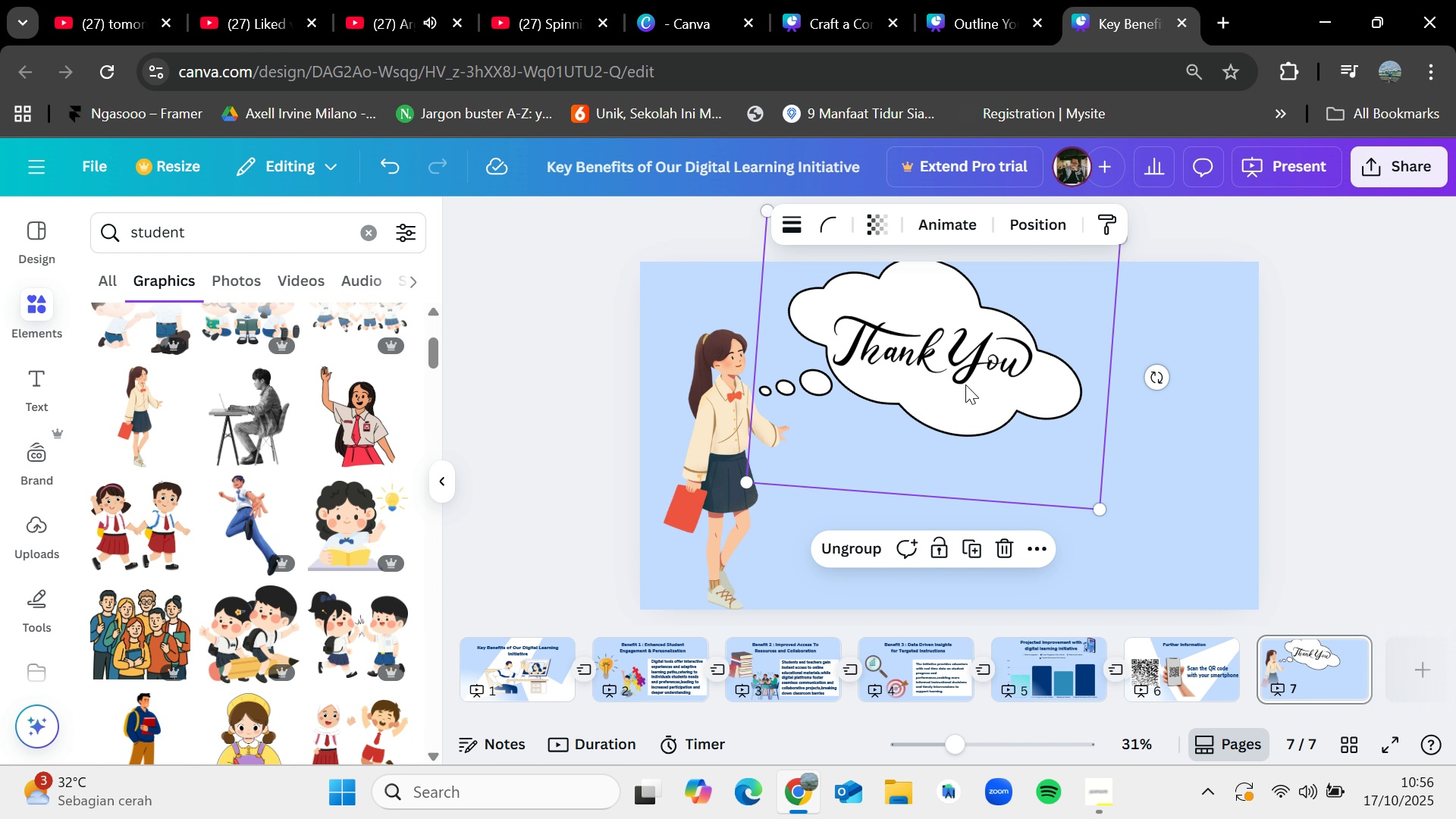 
left_click_drag(start_coordinate=[963, 376], to_coordinate=[967, 388])
 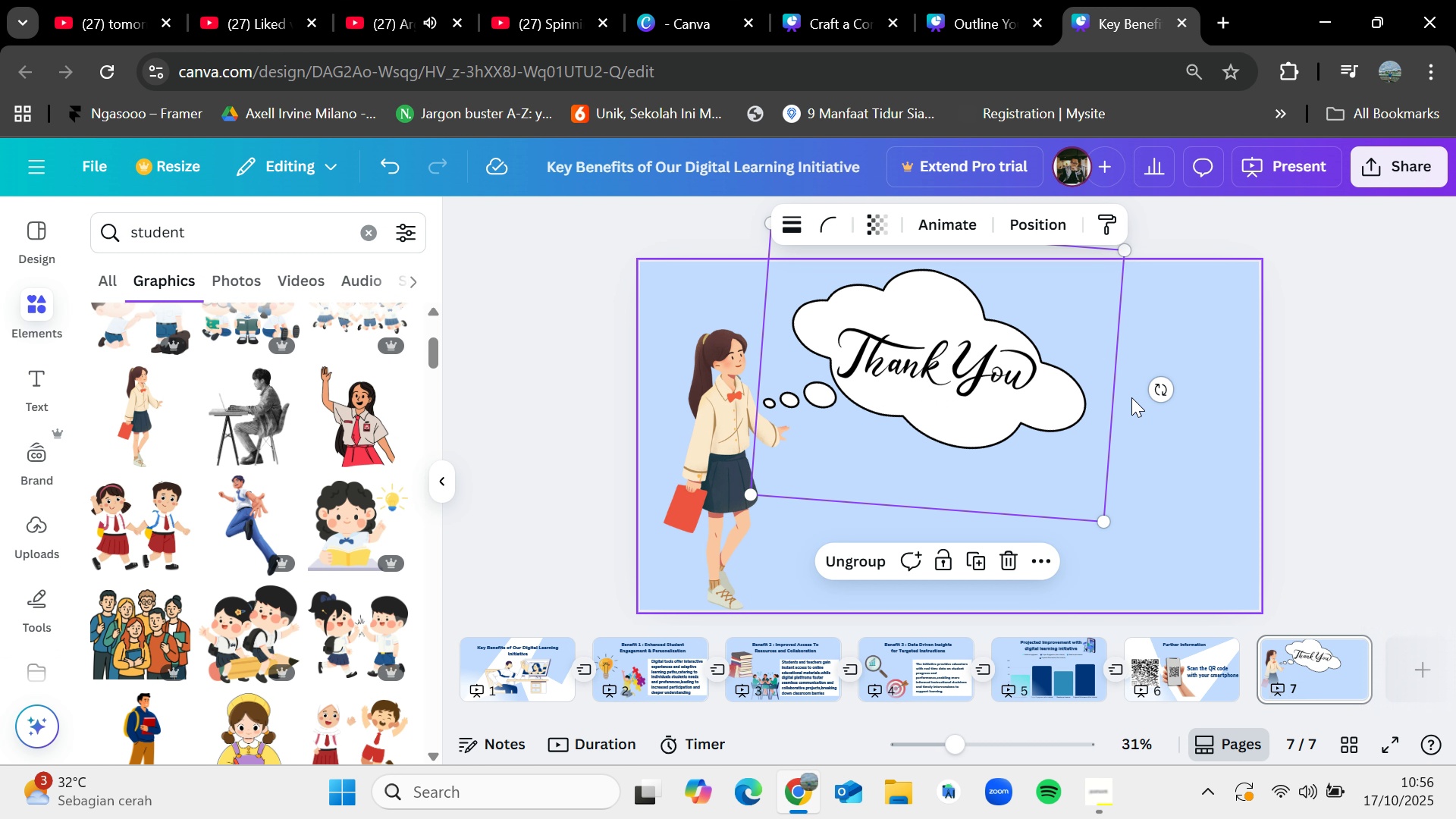 
left_click([1135, 397])
 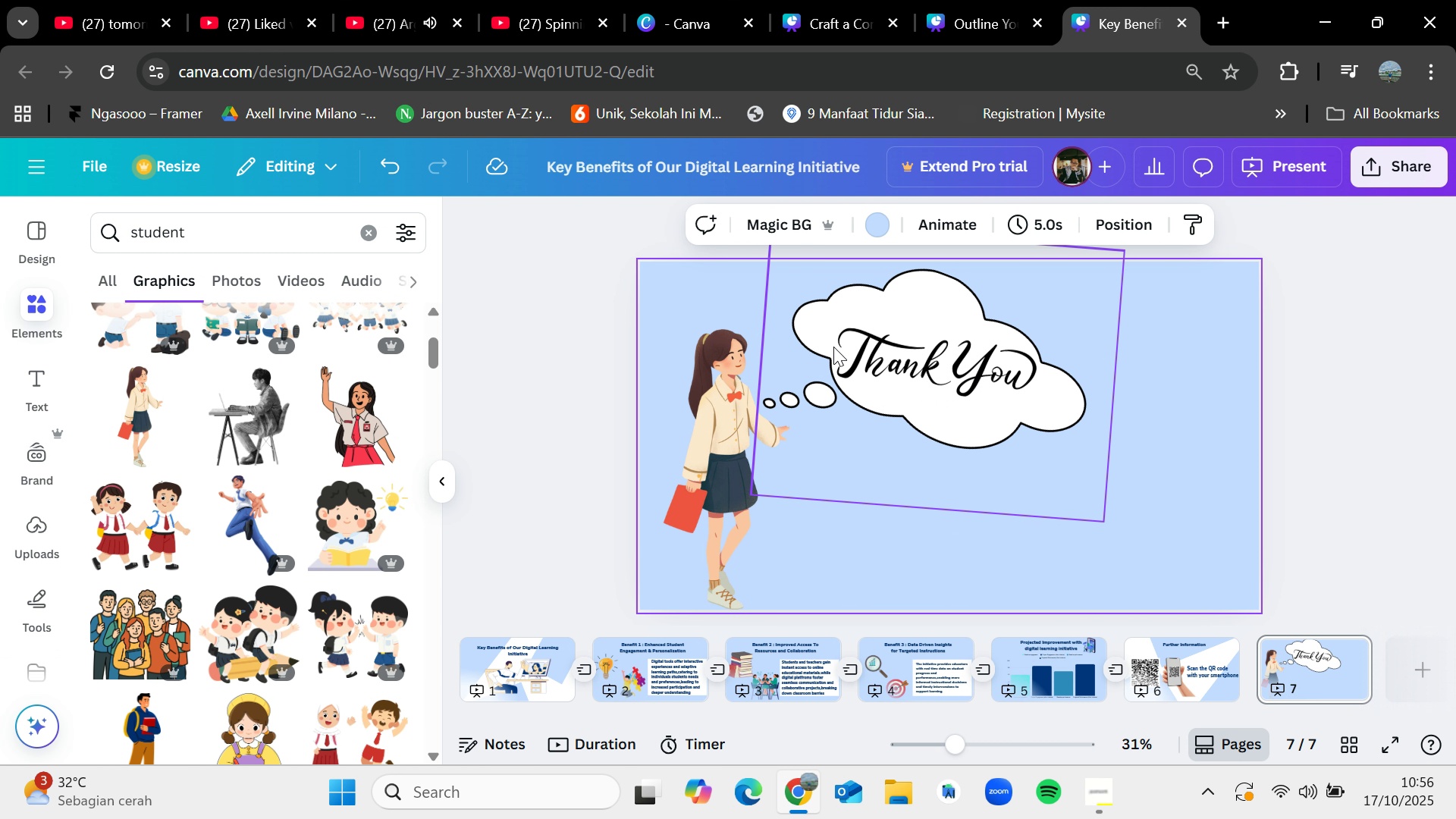 
left_click([833, 347])
 